 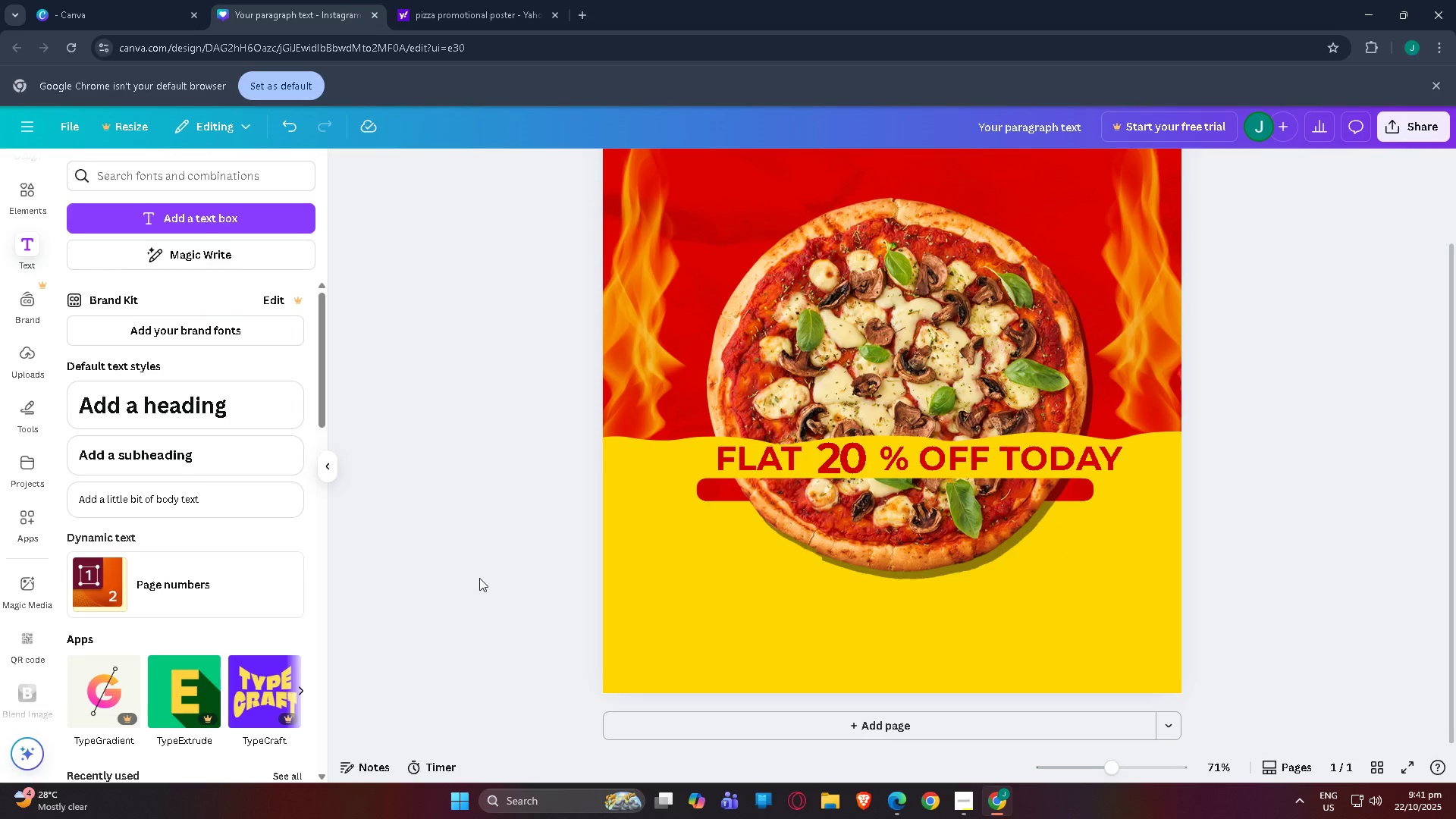 
scroll: coordinate [466, 573], scroll_direction: up, amount: 1.0
 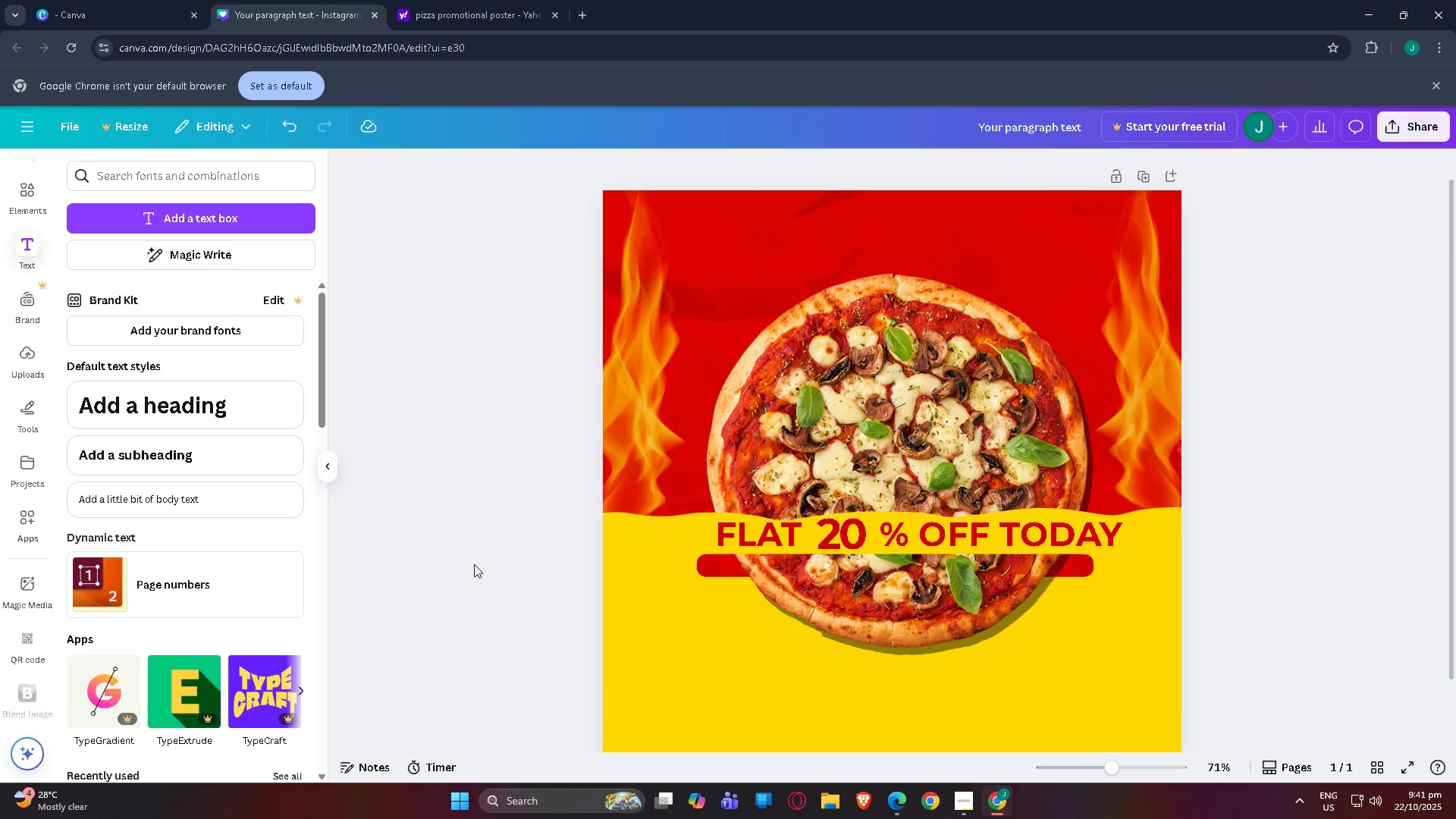 
scroll: coordinate [475, 560], scroll_direction: down, amount: 3.0
 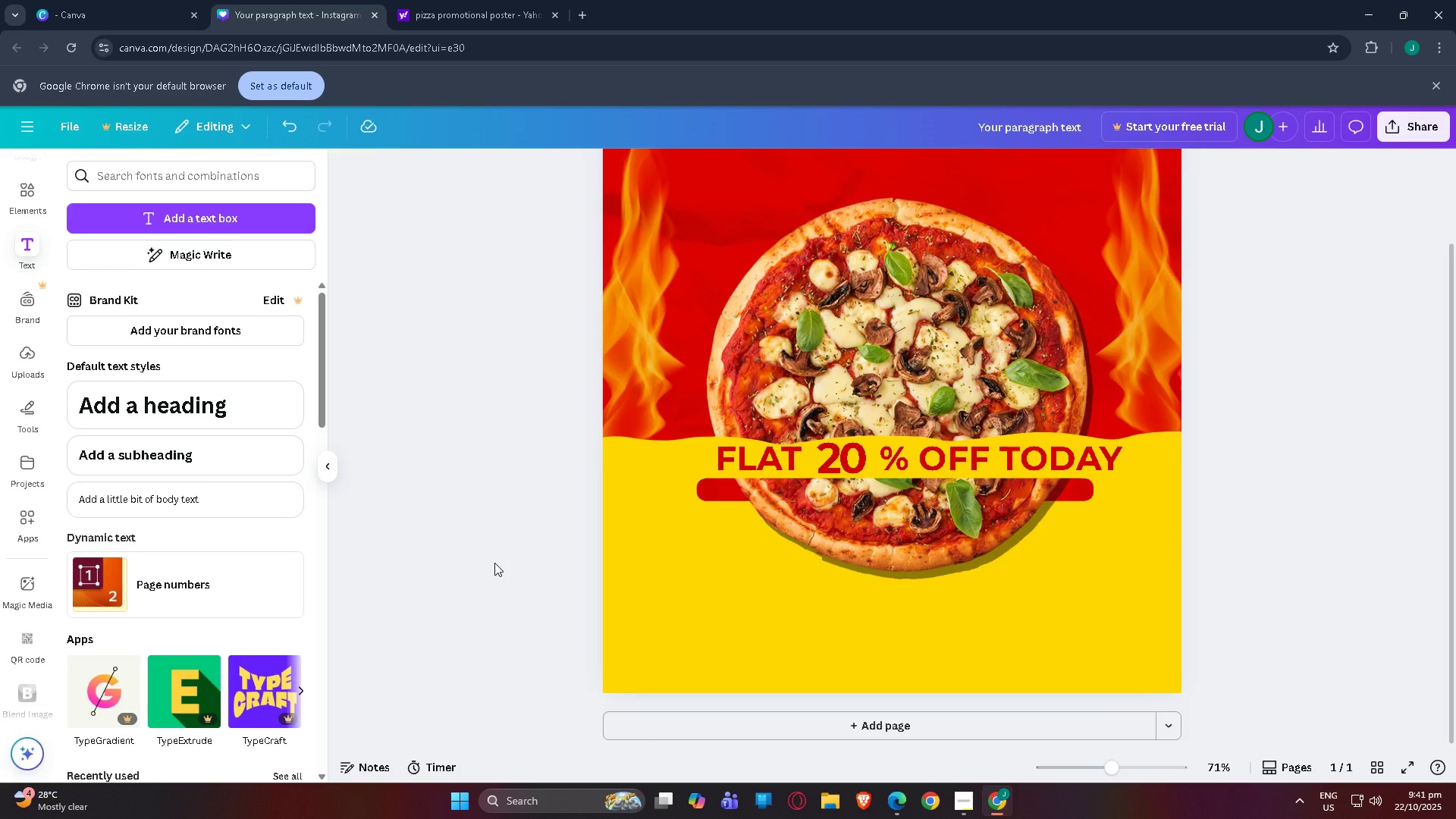 
scroll: coordinate [494, 563], scroll_direction: up, amount: 1.0
 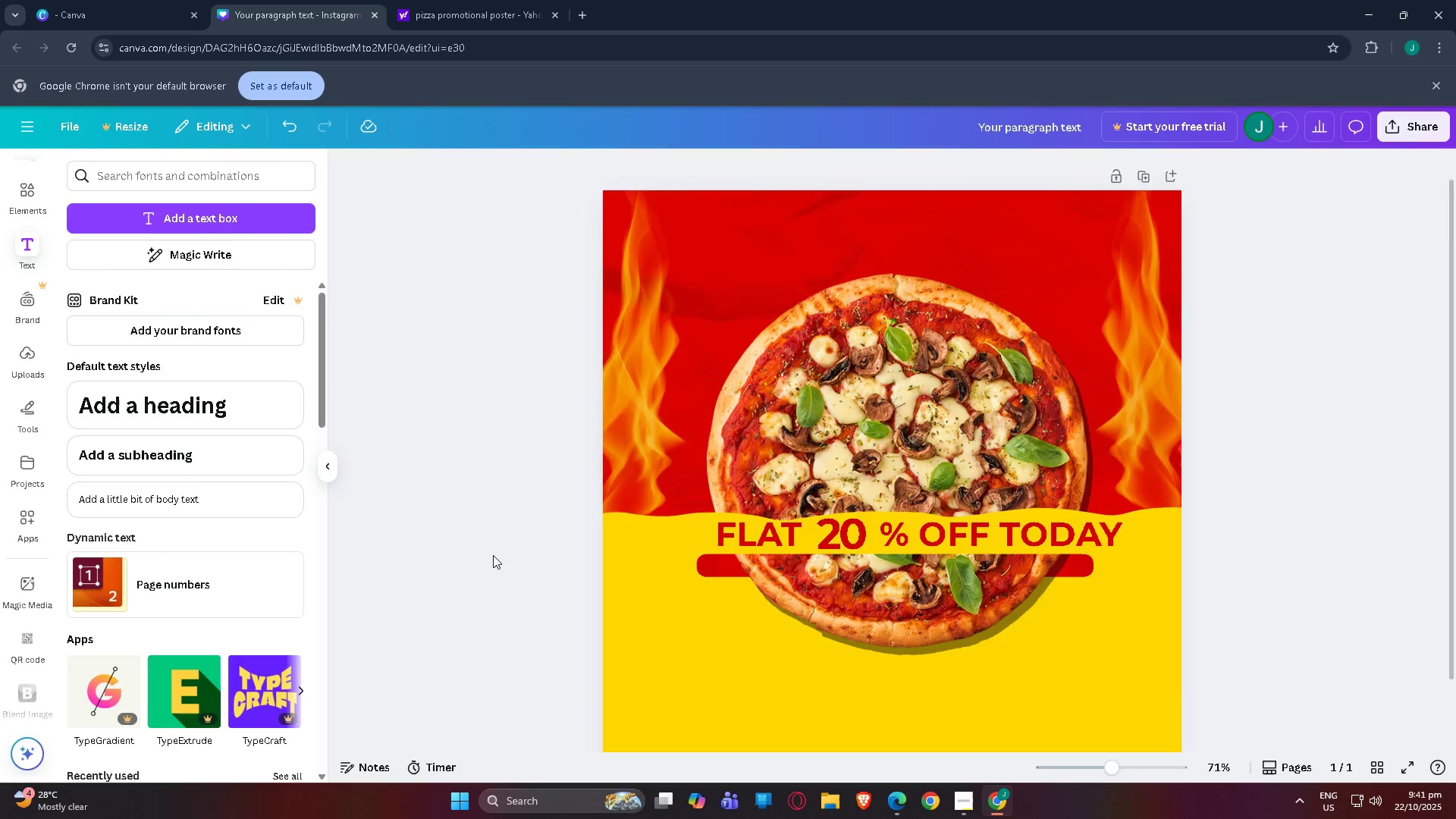 
scroll: coordinate [493, 555], scroll_direction: down, amount: 1.0
 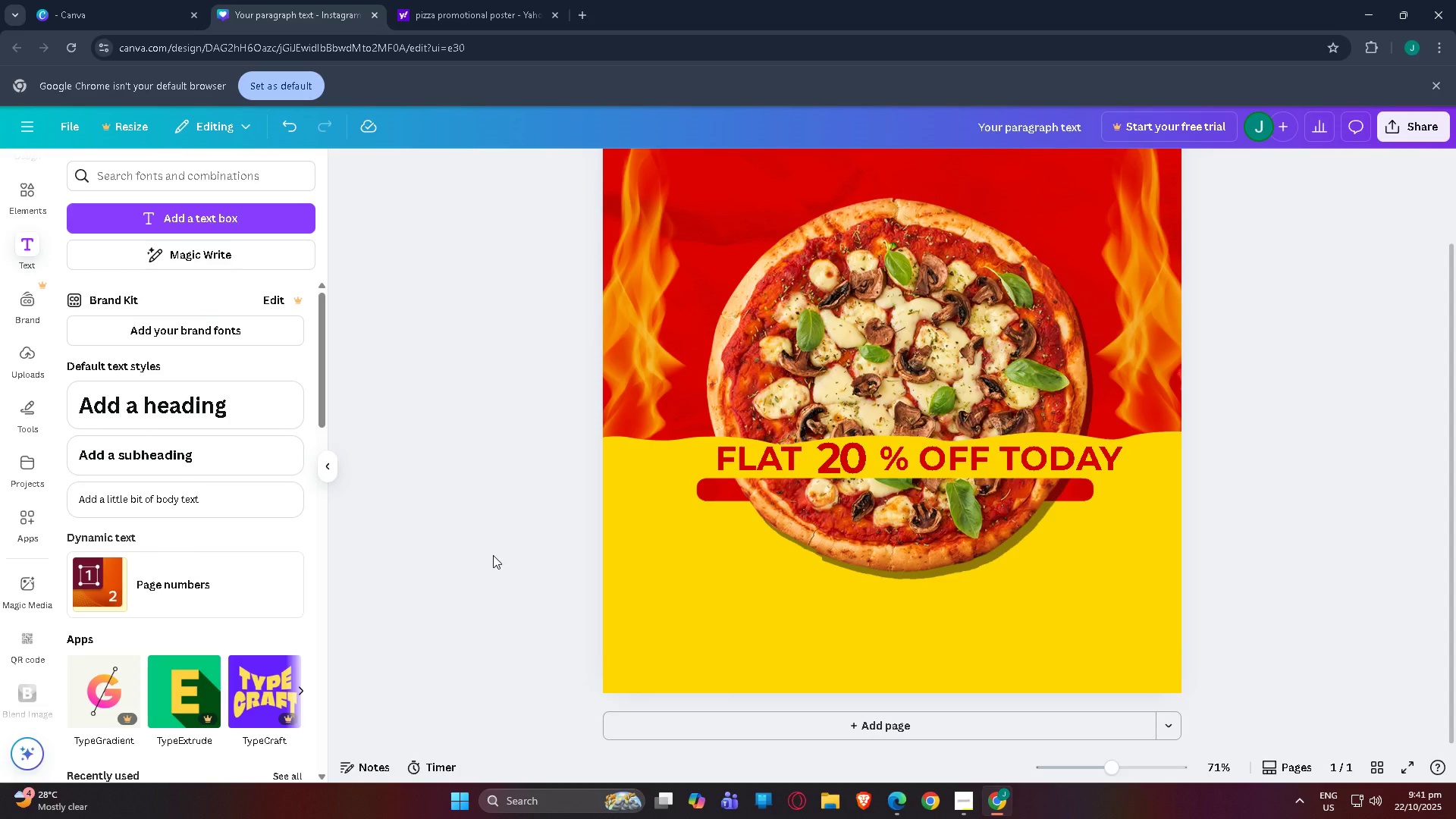 
scroll: coordinate [493, 555], scroll_direction: none, amount: 0.0
 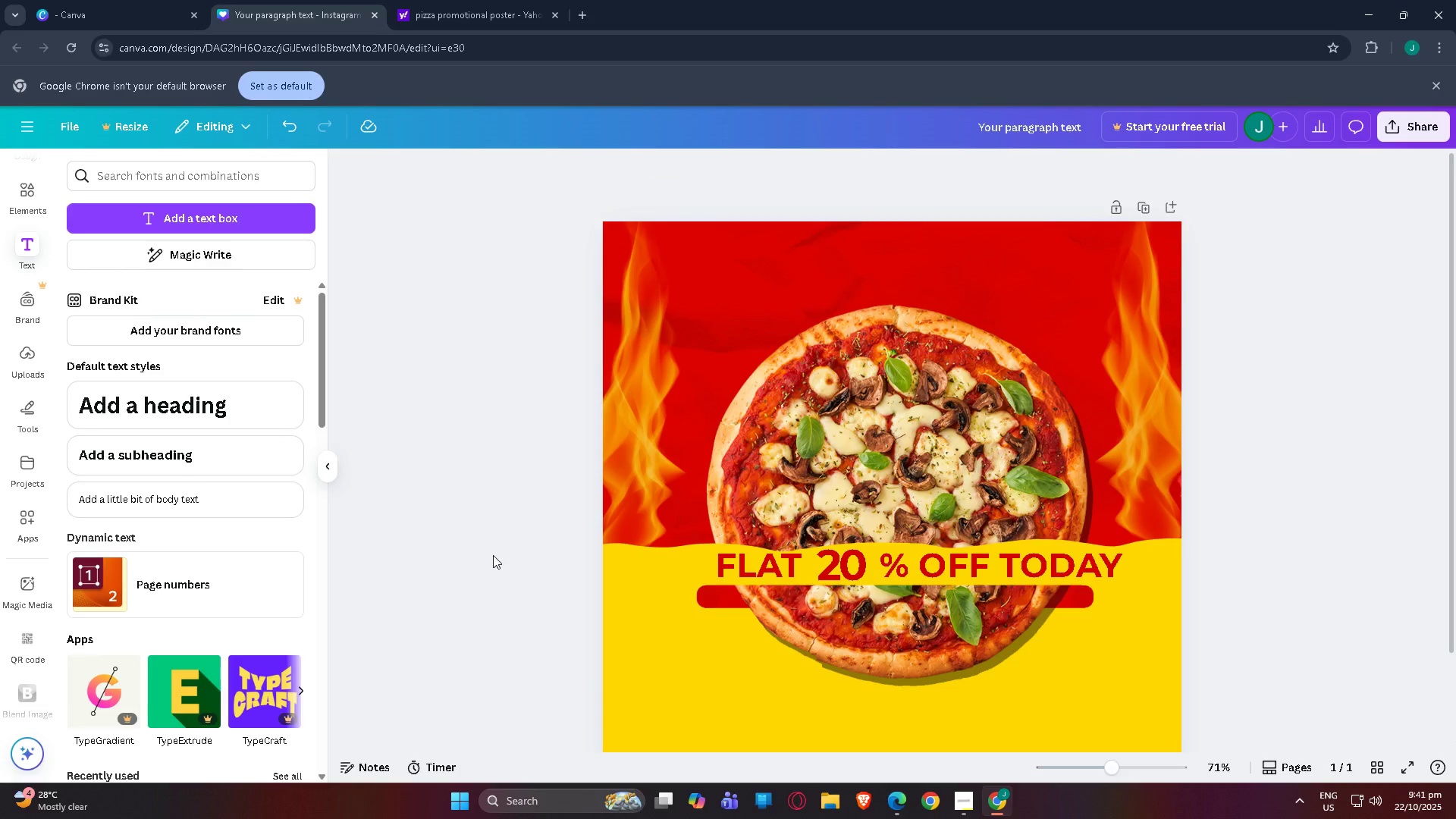 
scroll: coordinate [493, 555], scroll_direction: up, amount: 1.0
 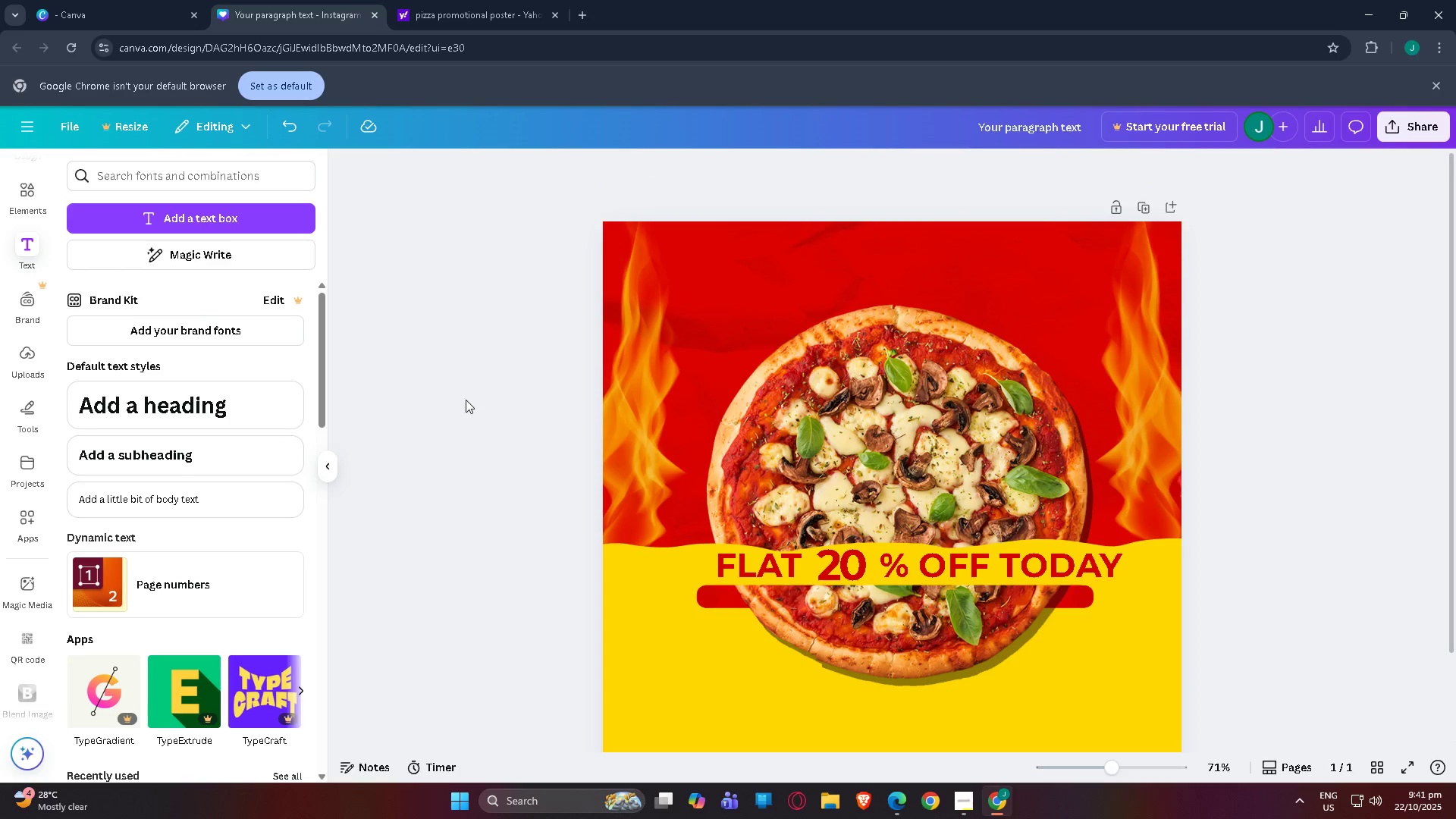 
scroll: coordinate [469, 409], scroll_direction: down, amount: 2.0
 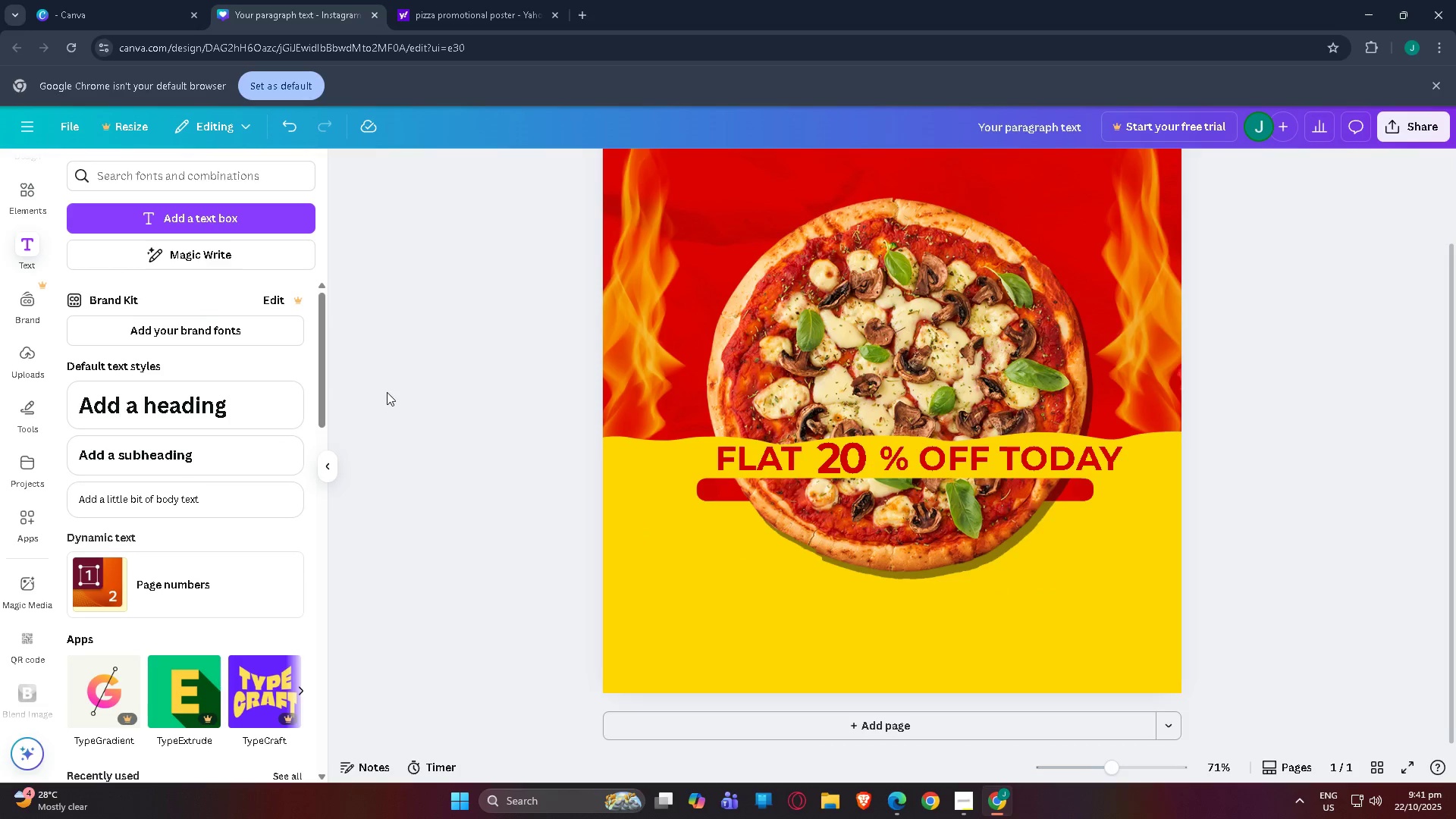 
scroll: coordinate [387, 390], scroll_direction: up, amount: 2.0
 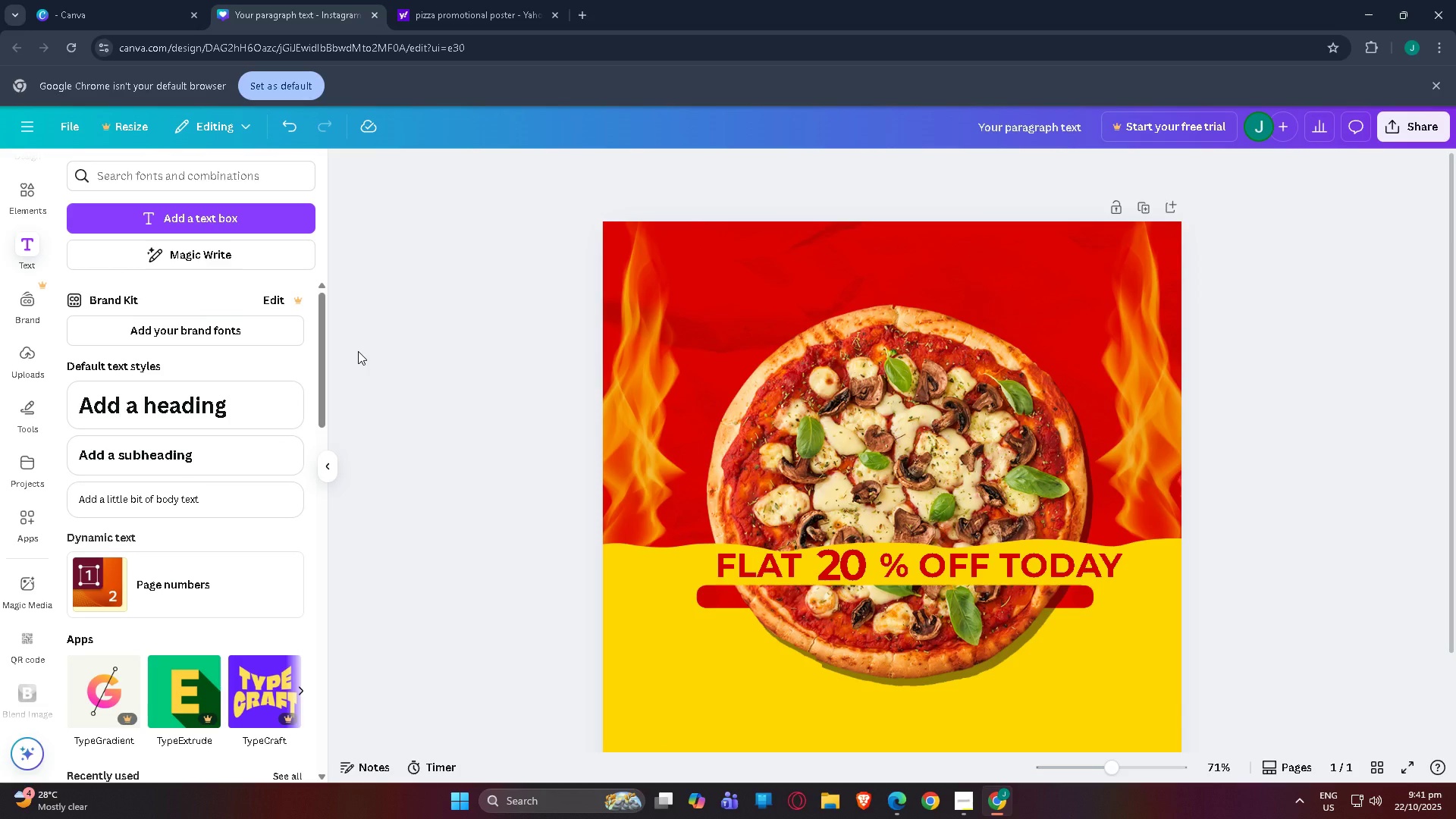 
scroll: coordinate [459, 441], scroll_direction: down, amount: 5.0
 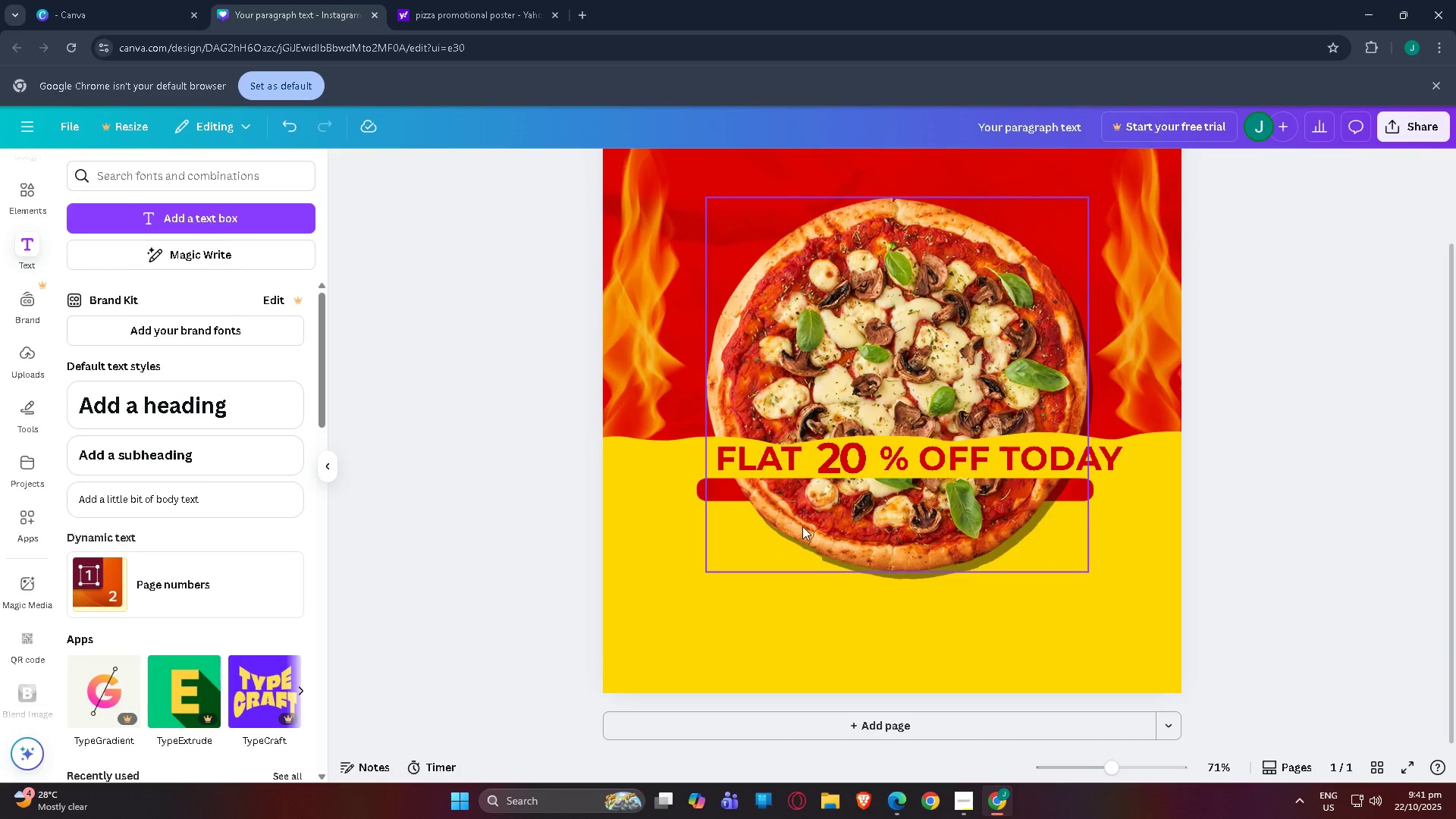 
left_click([917, 454])
 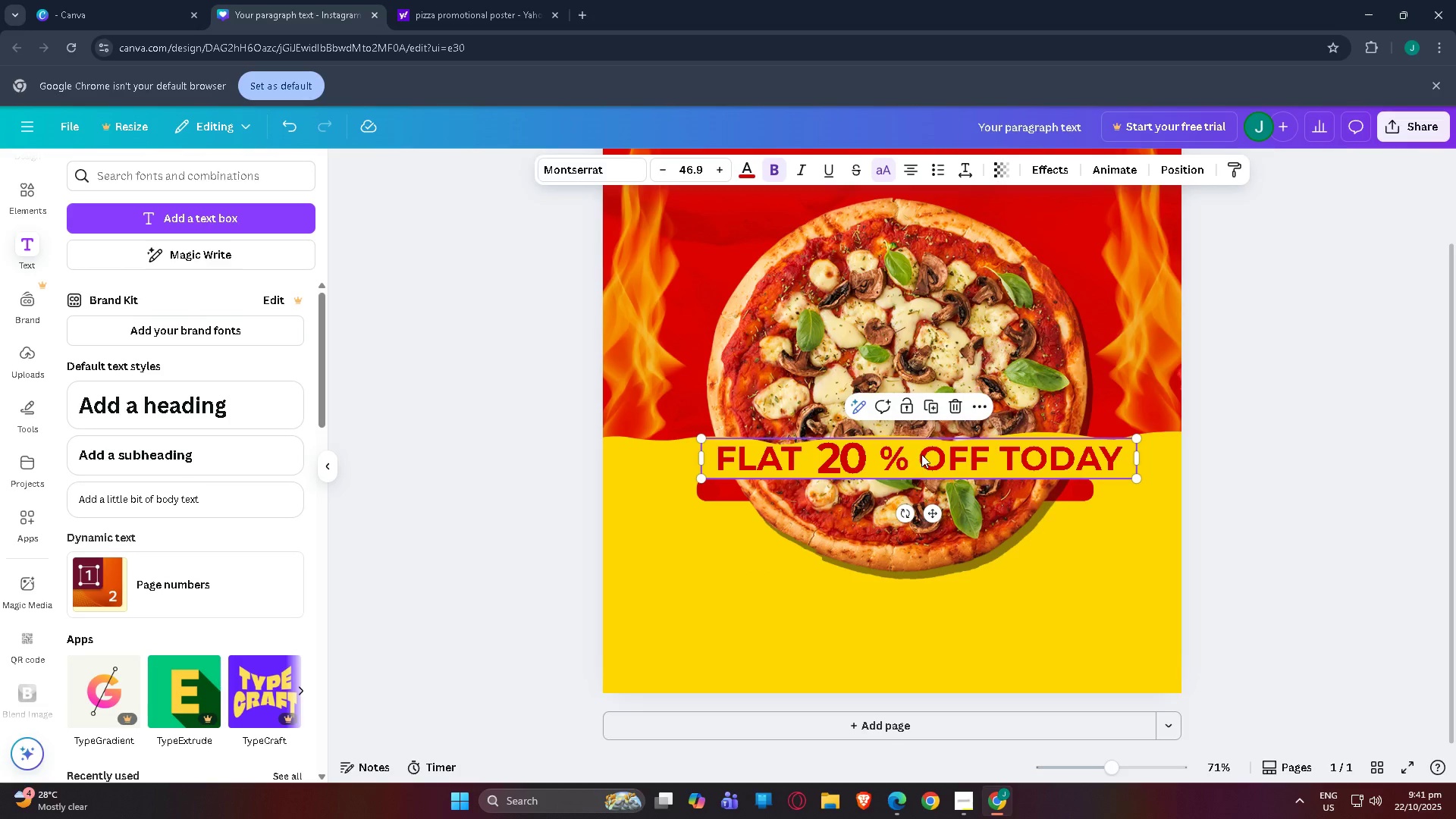 
scroll: coordinate [804, 613], scroll_direction: up, amount: 2.0
 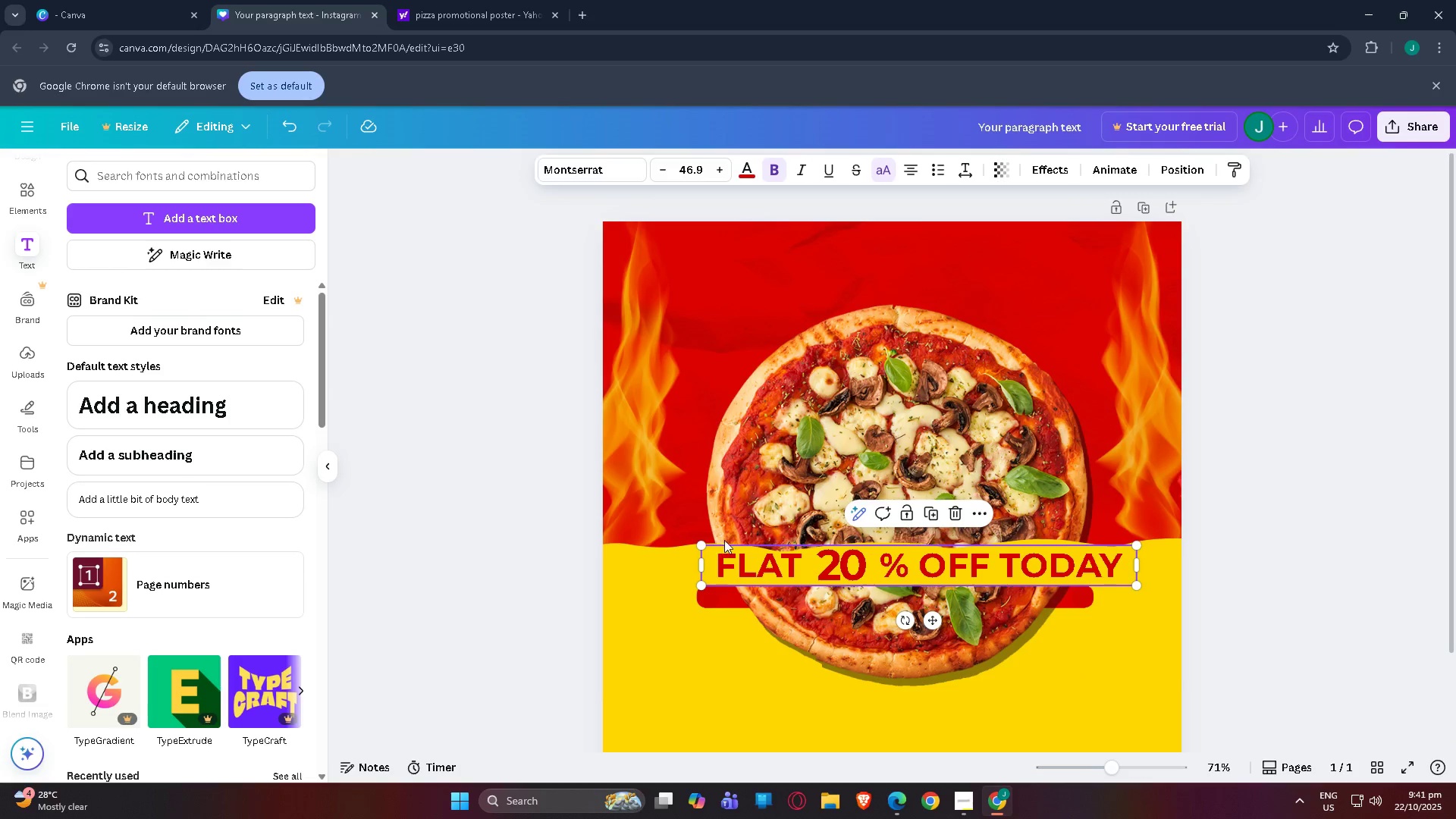 
scroll: coordinate [724, 548], scroll_direction: down, amount: 2.0
 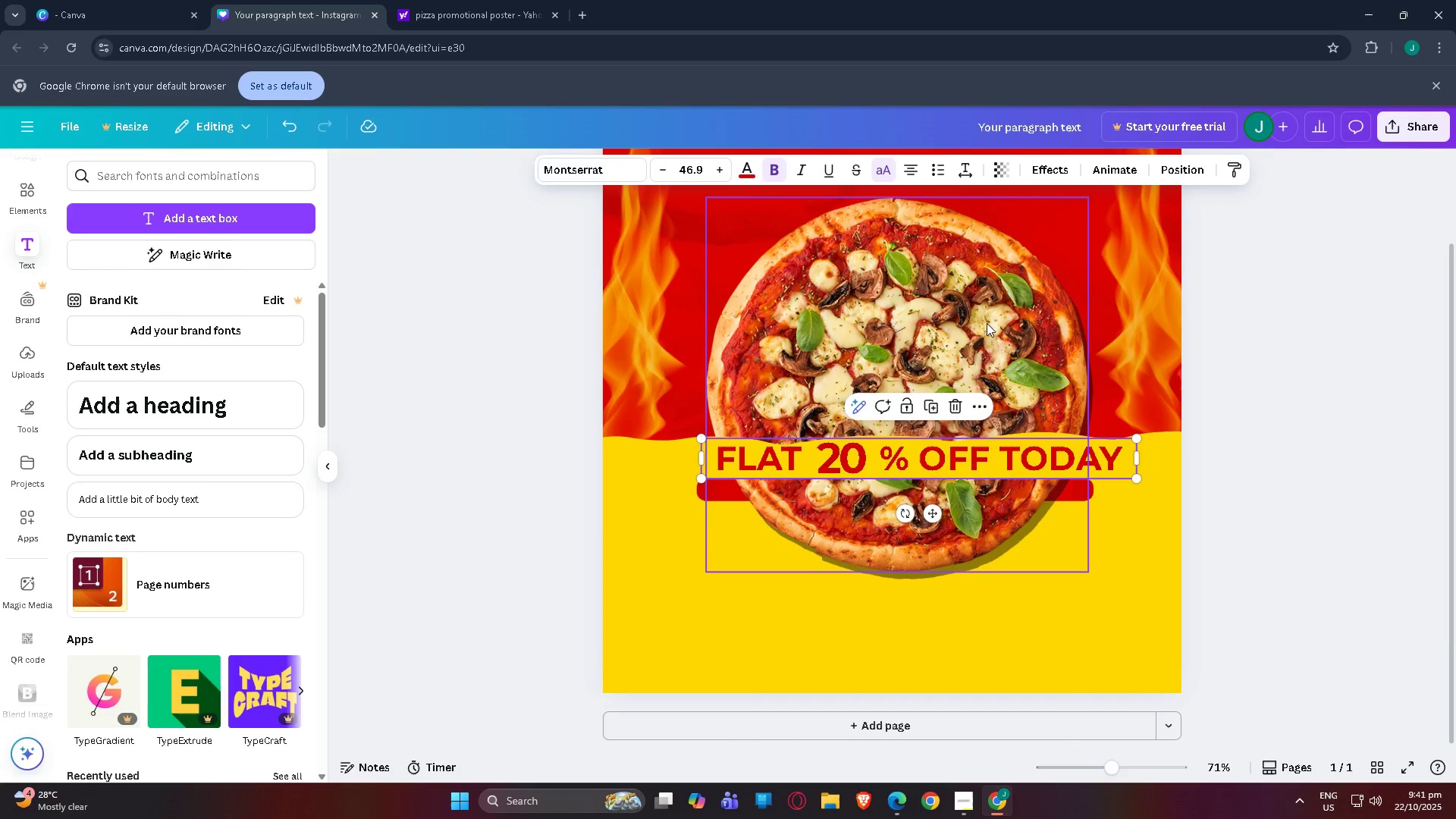 
wait(5.13)
 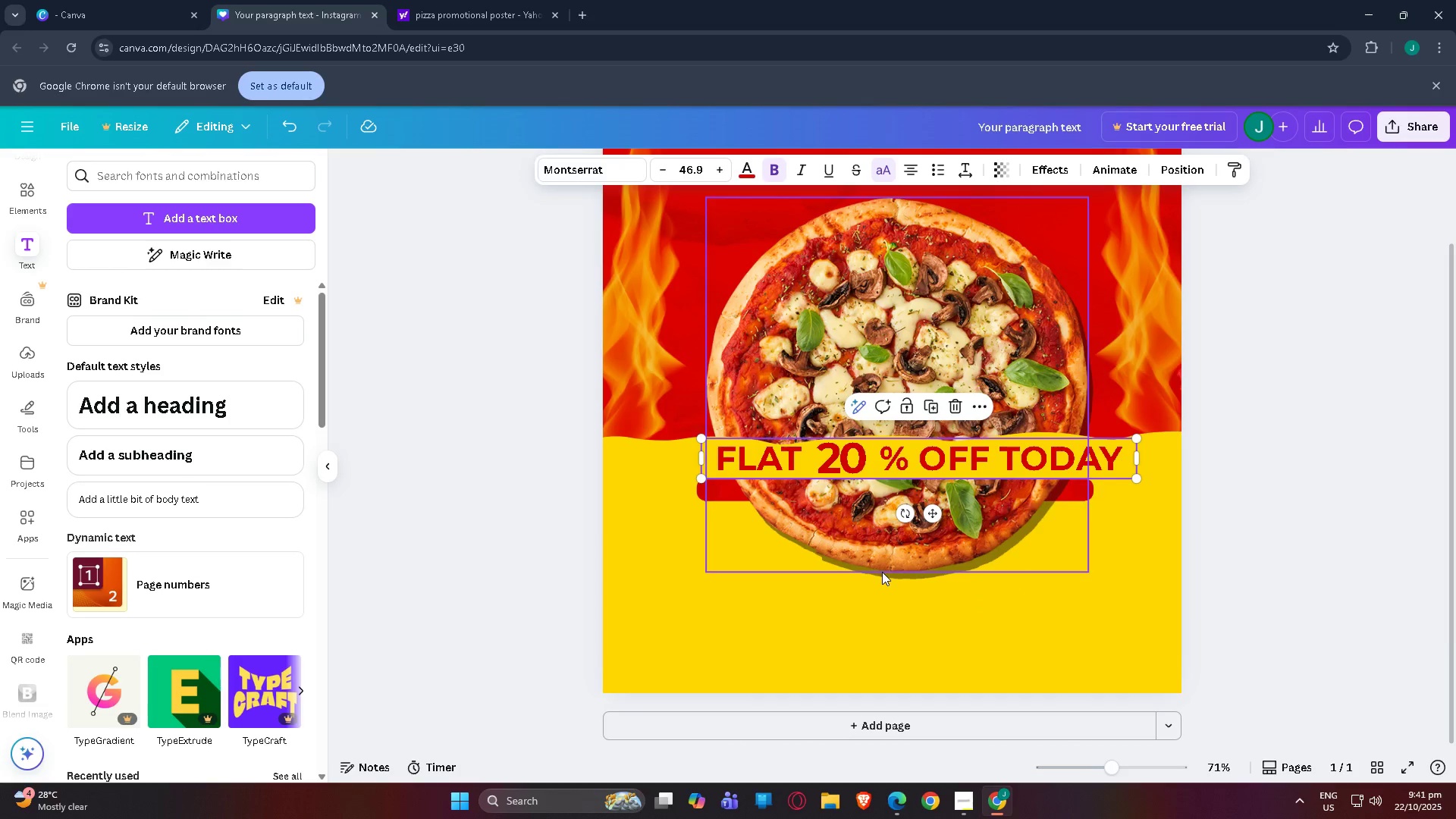 
left_click([960, 457])
 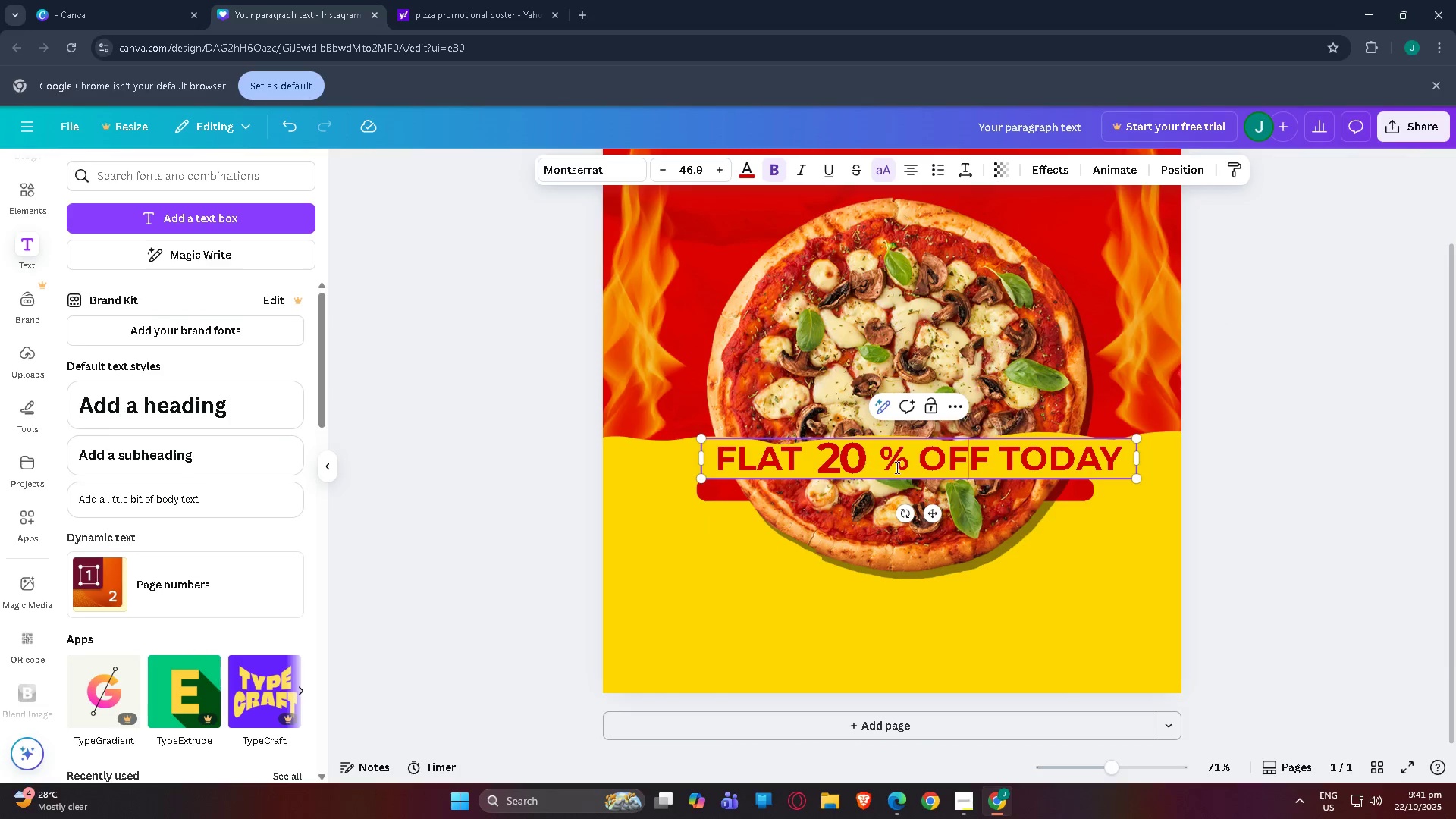 
double_click([988, 461])
 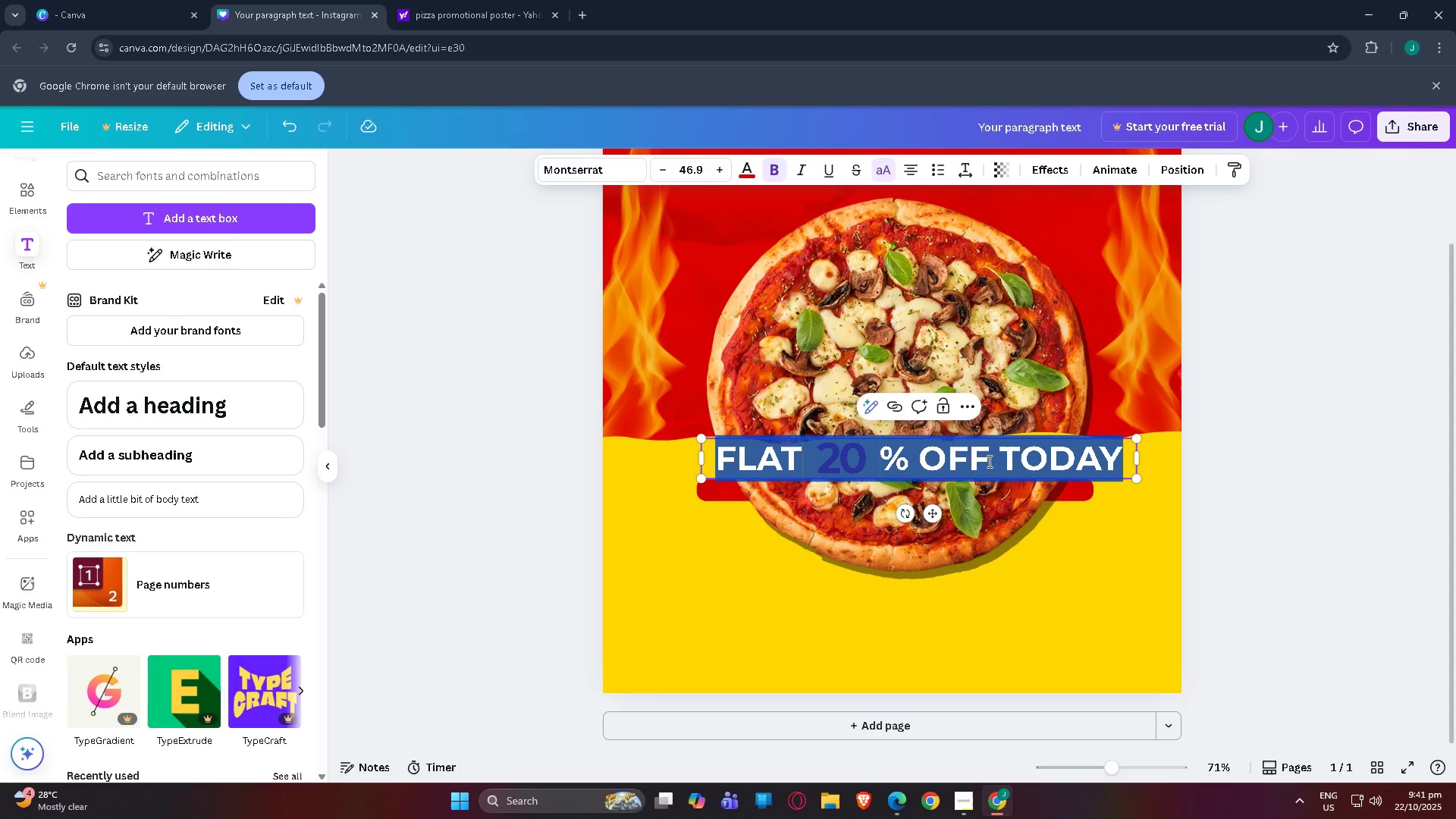 
triple_click([988, 461])
 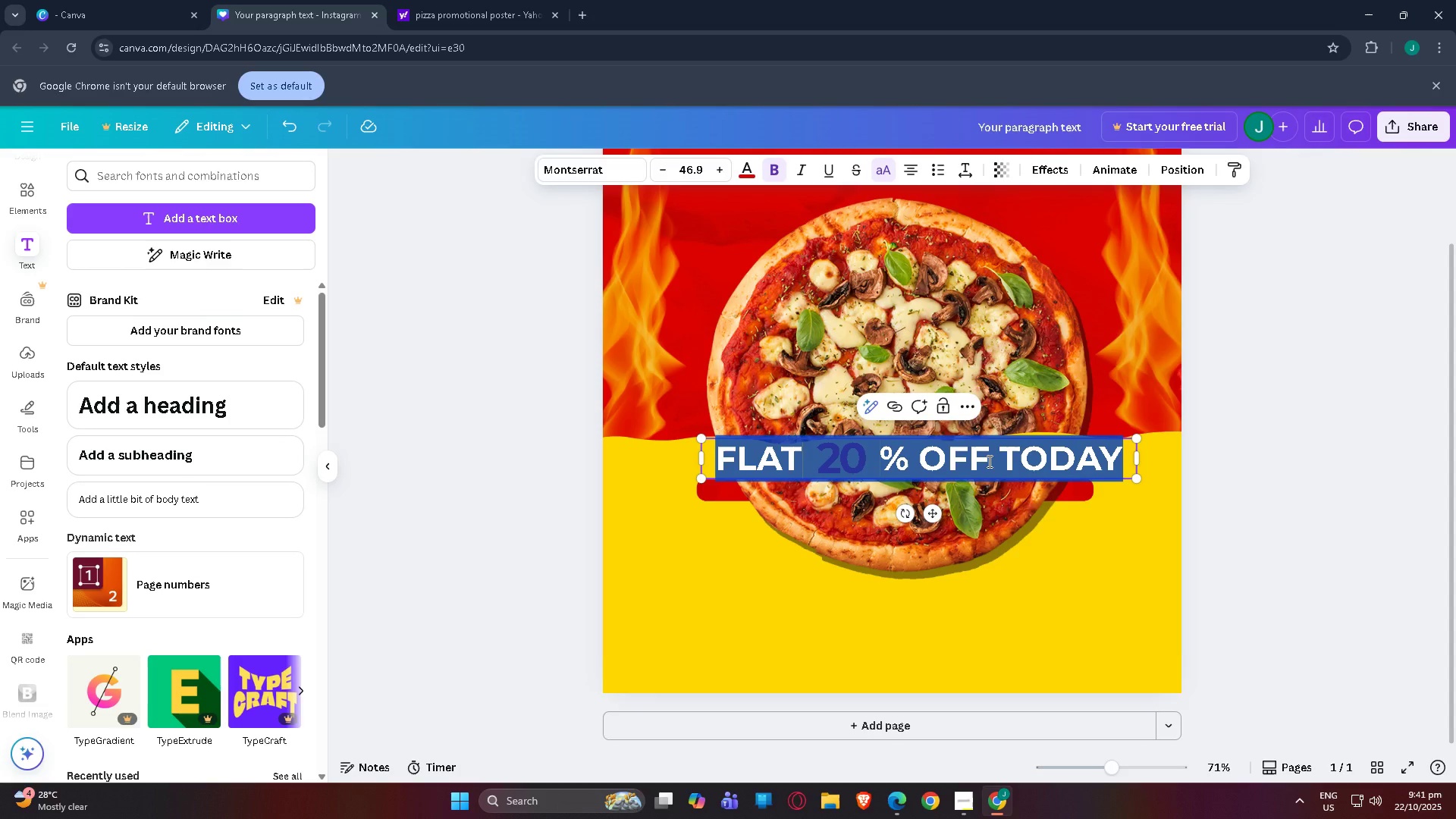 
key(Control+C)
 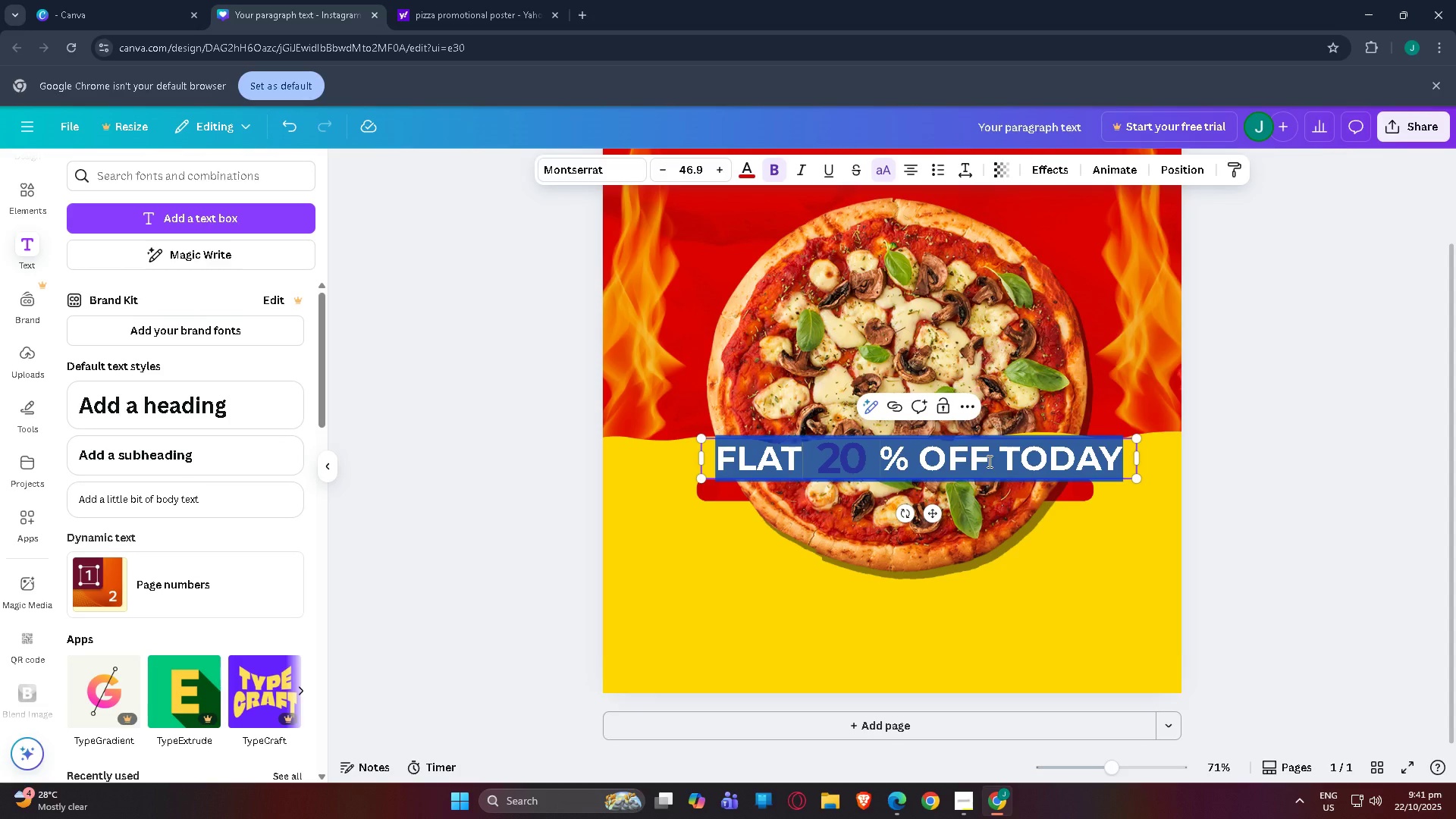 
key(Control+V)
 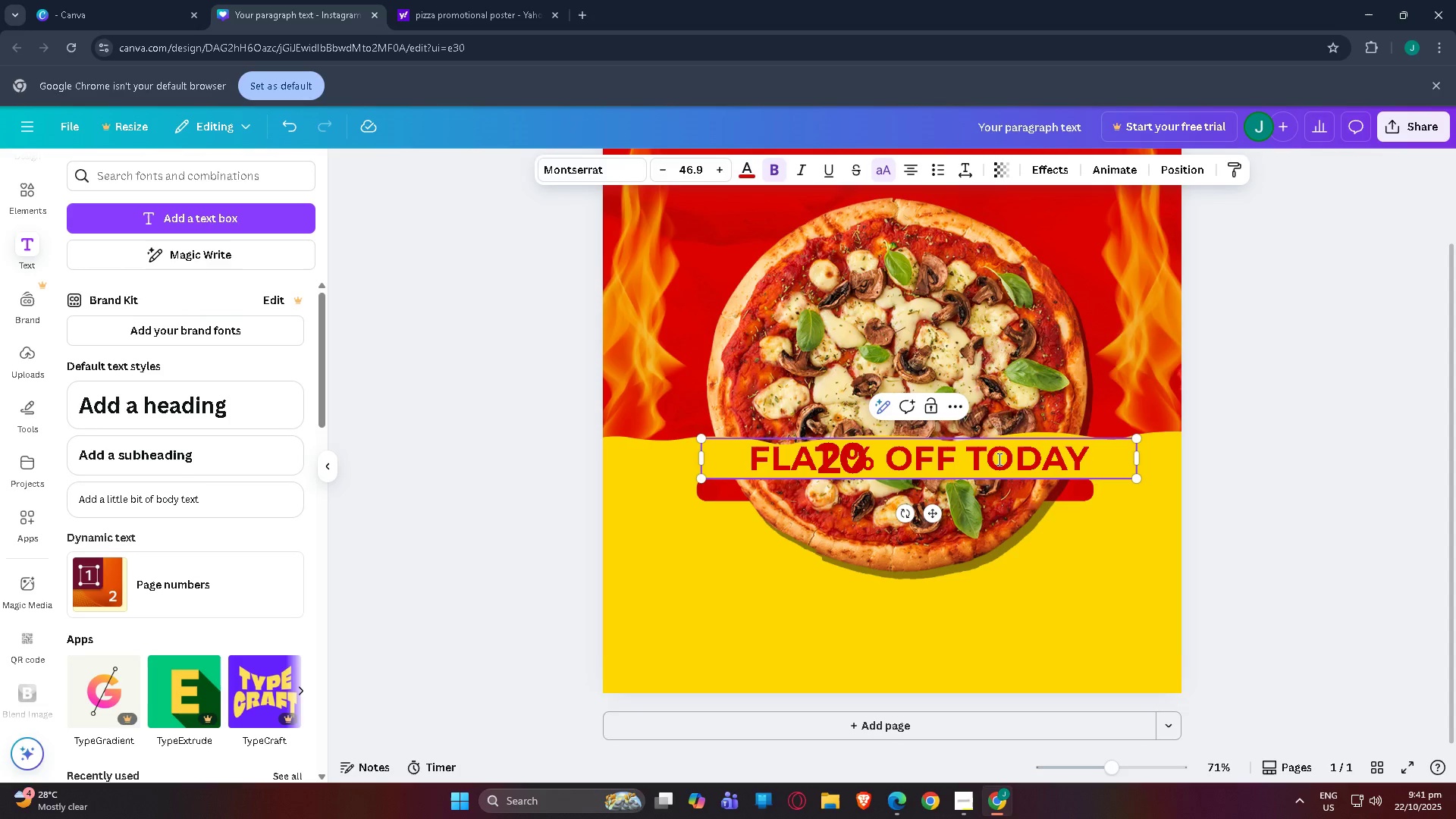 
key(Control+Z)
 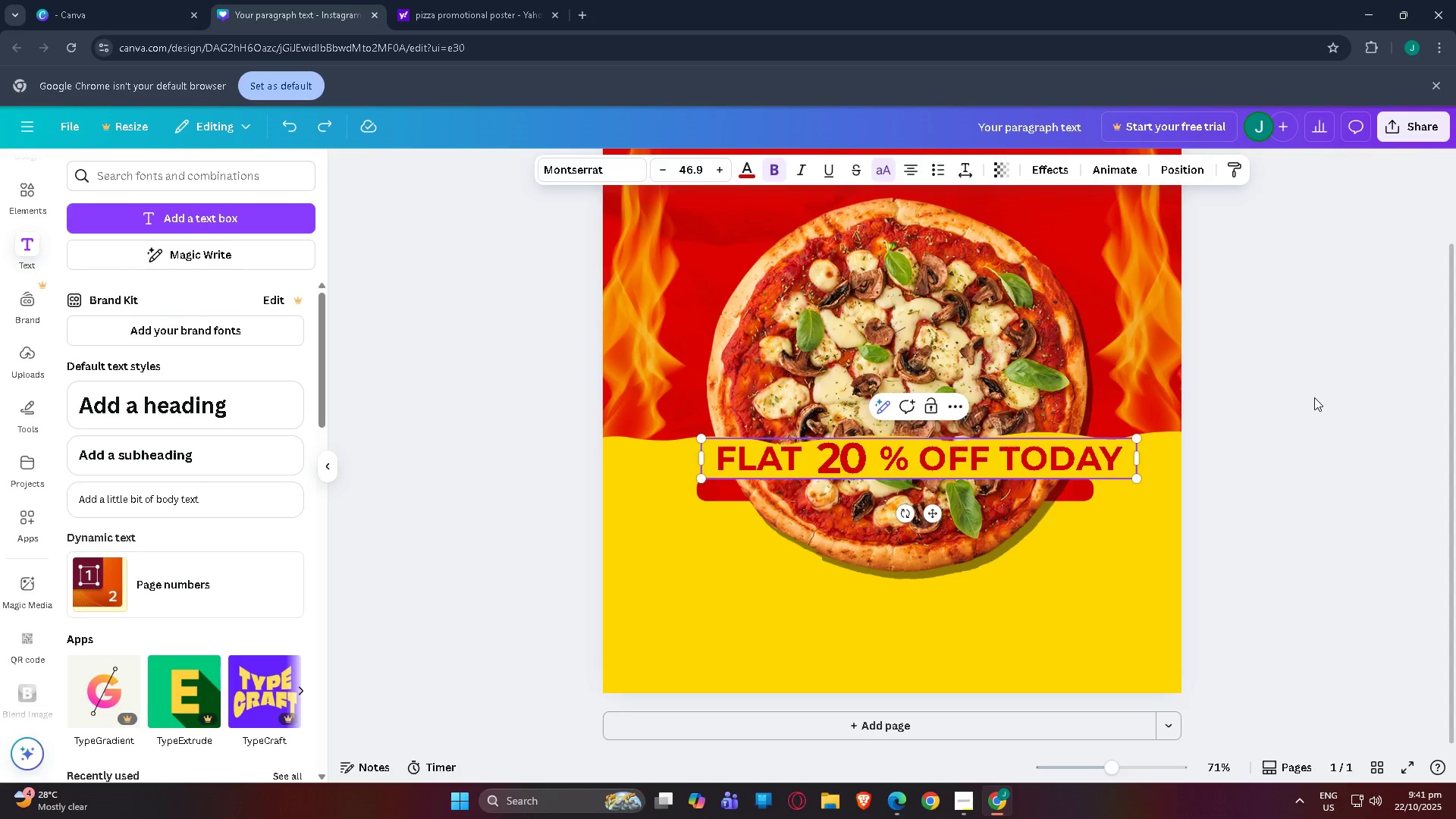 
left_click([1314, 397])
 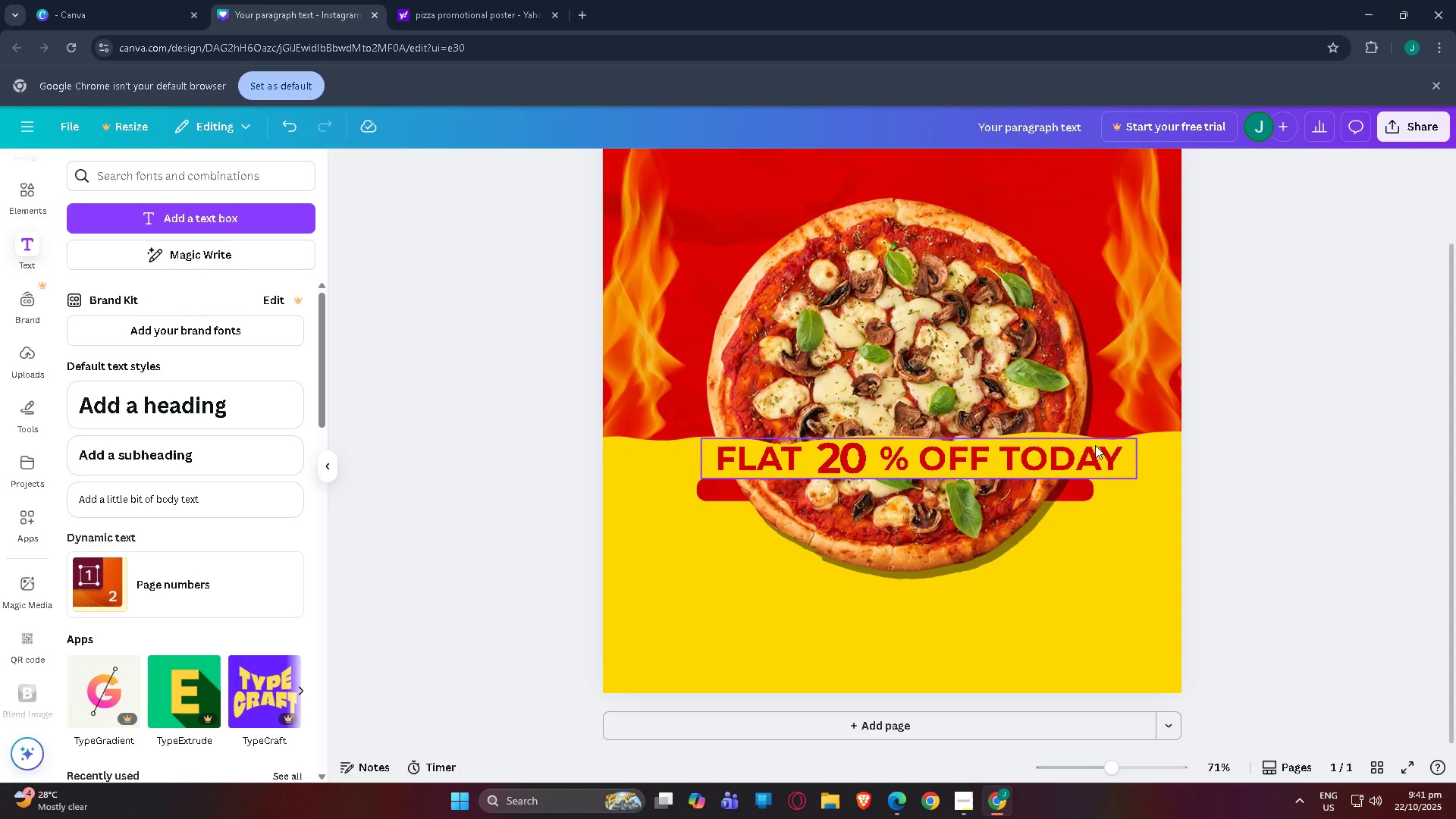 
left_click([1094, 445])
 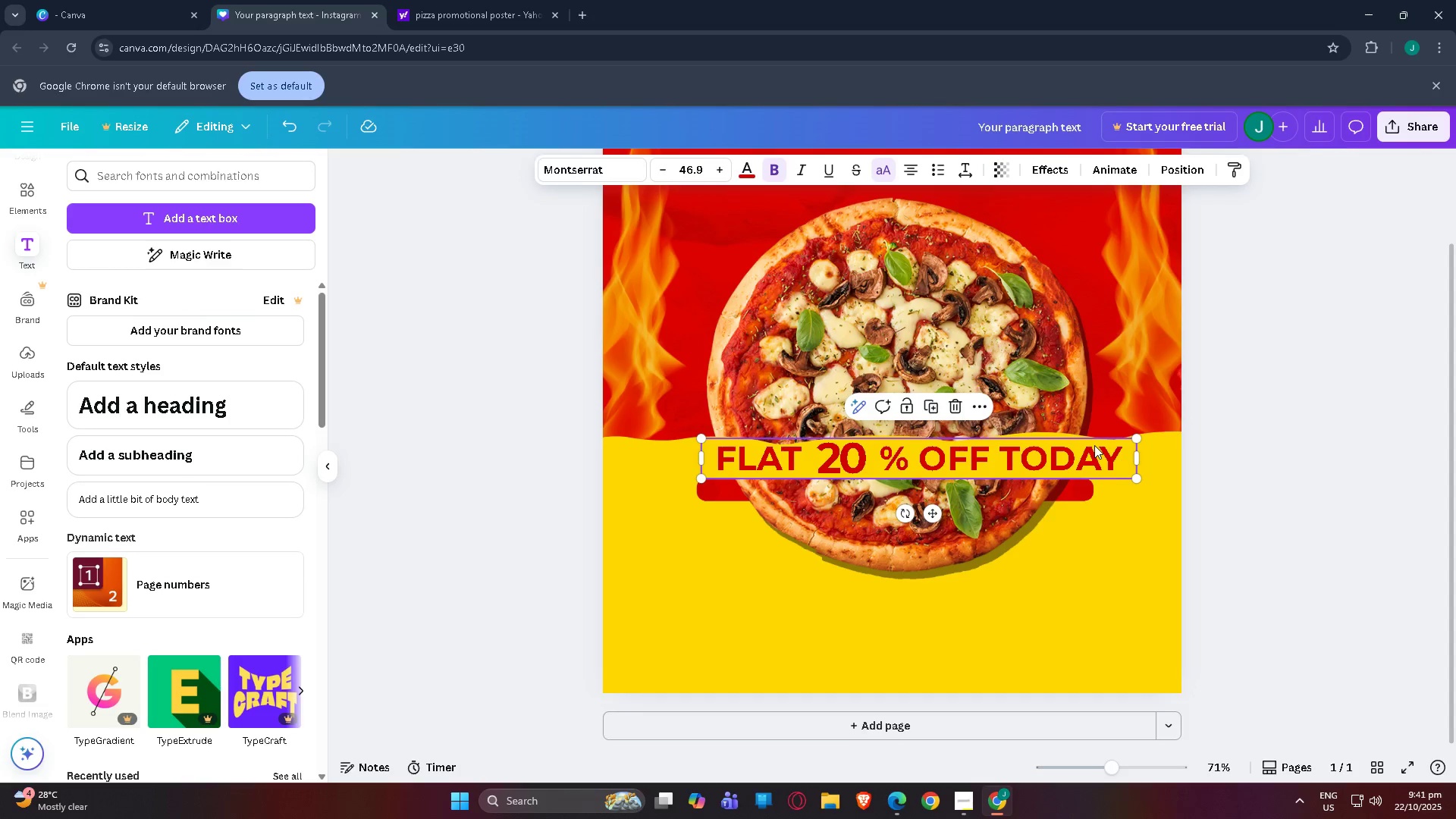 
key(Control+C)
 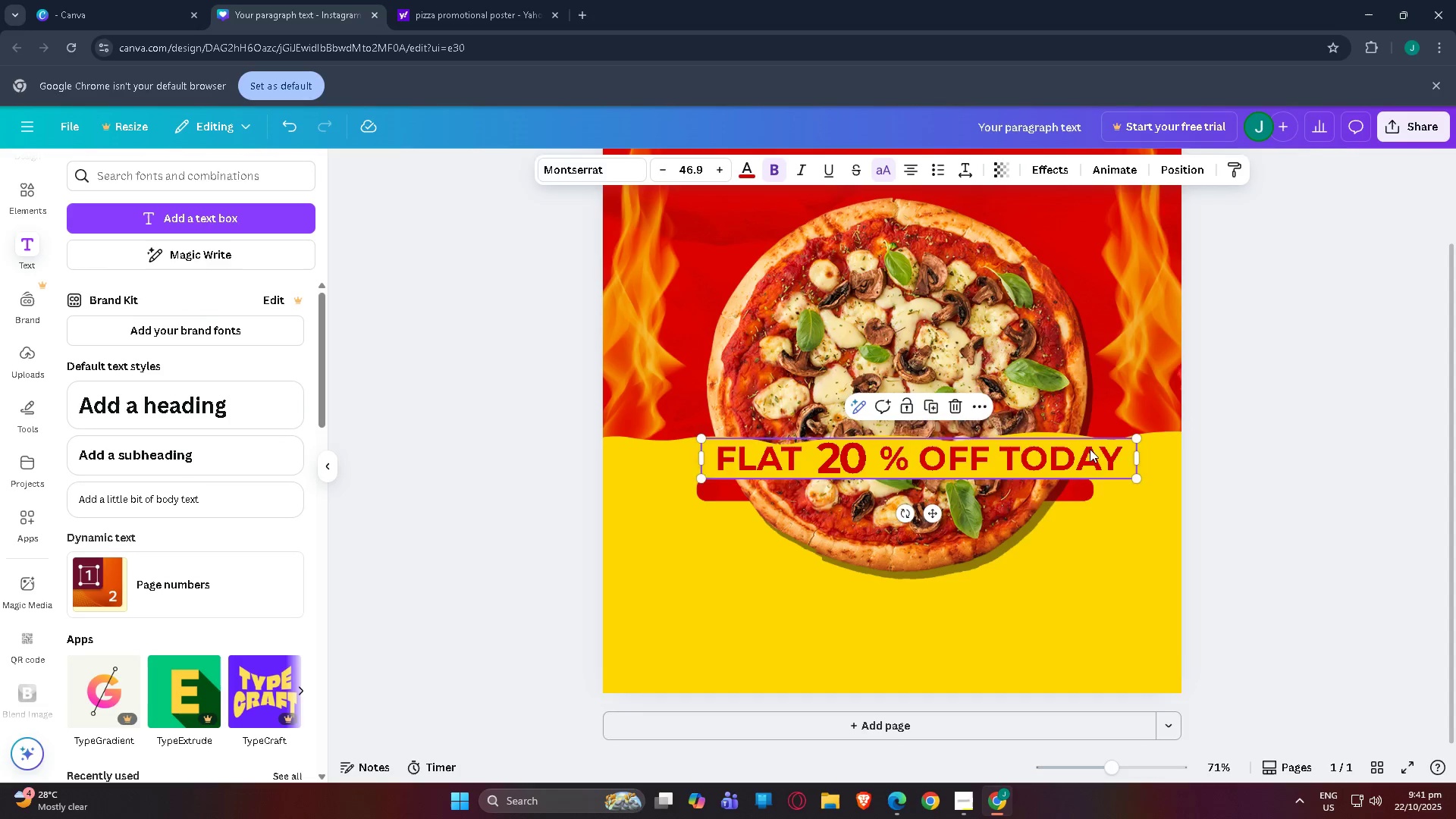 
key(Control+V)
 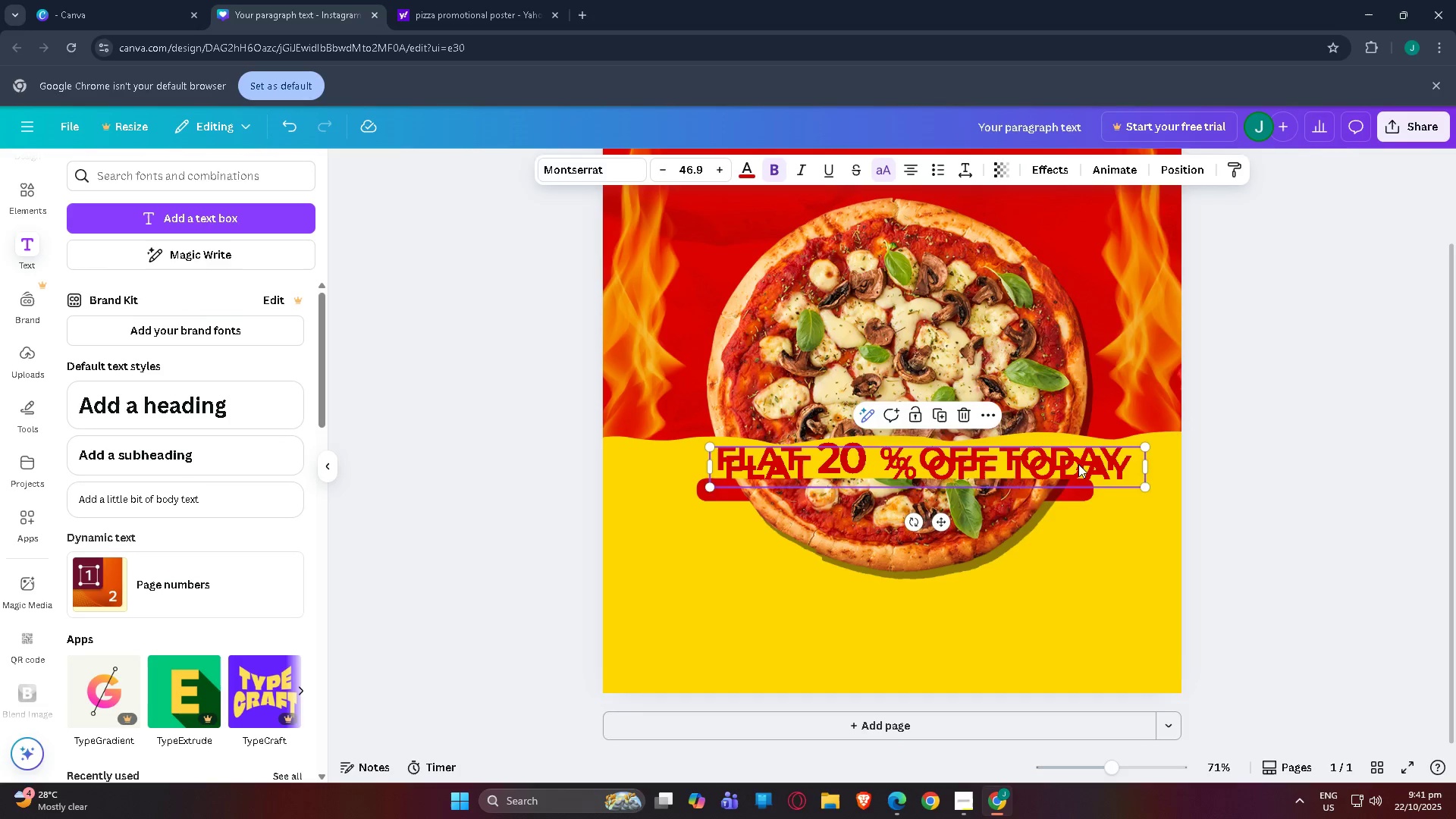 
left_click_drag(start_coordinate=[1078, 464], to_coordinate=[1078, 573])
 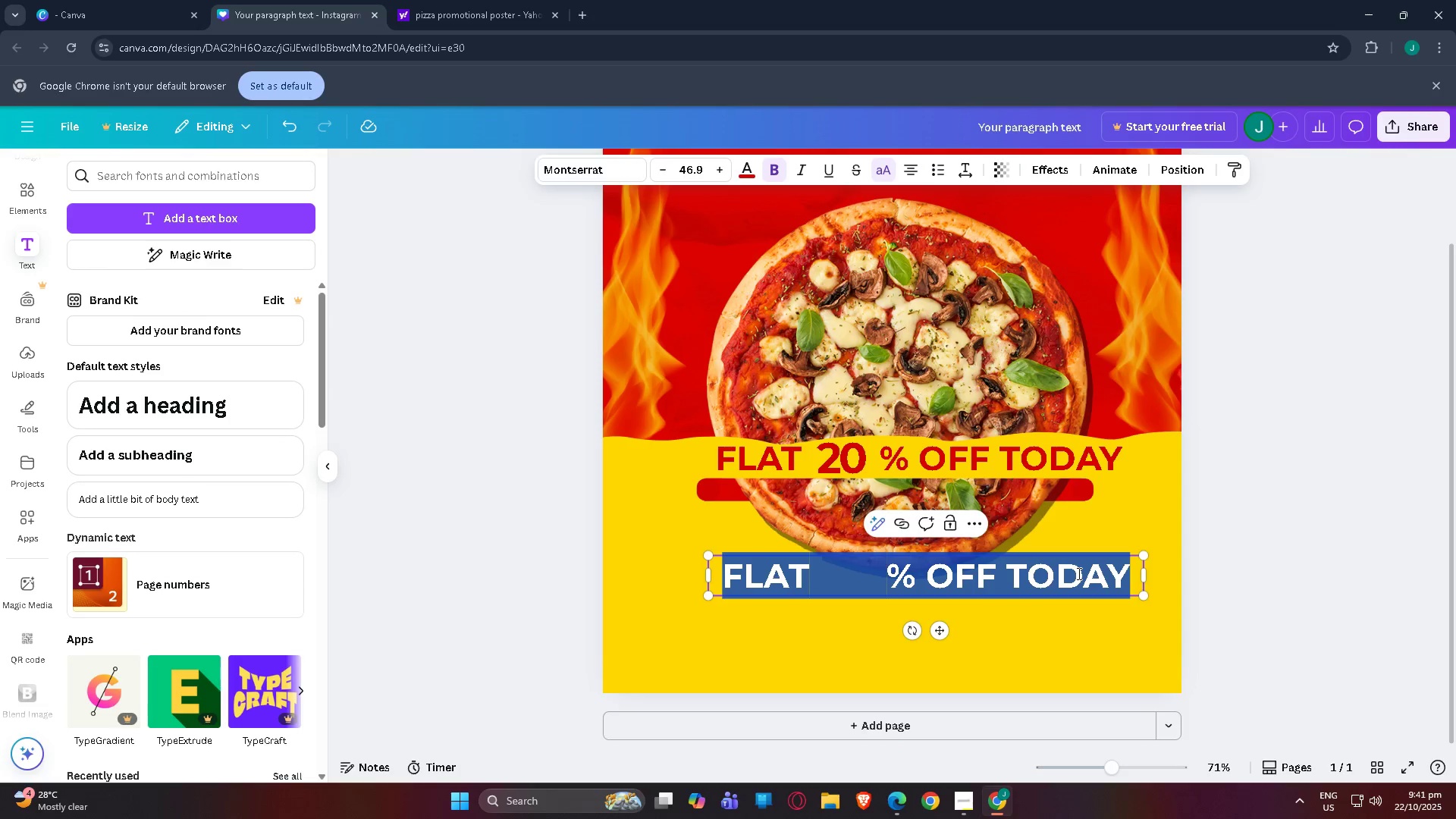 
double_click([1078, 573])
 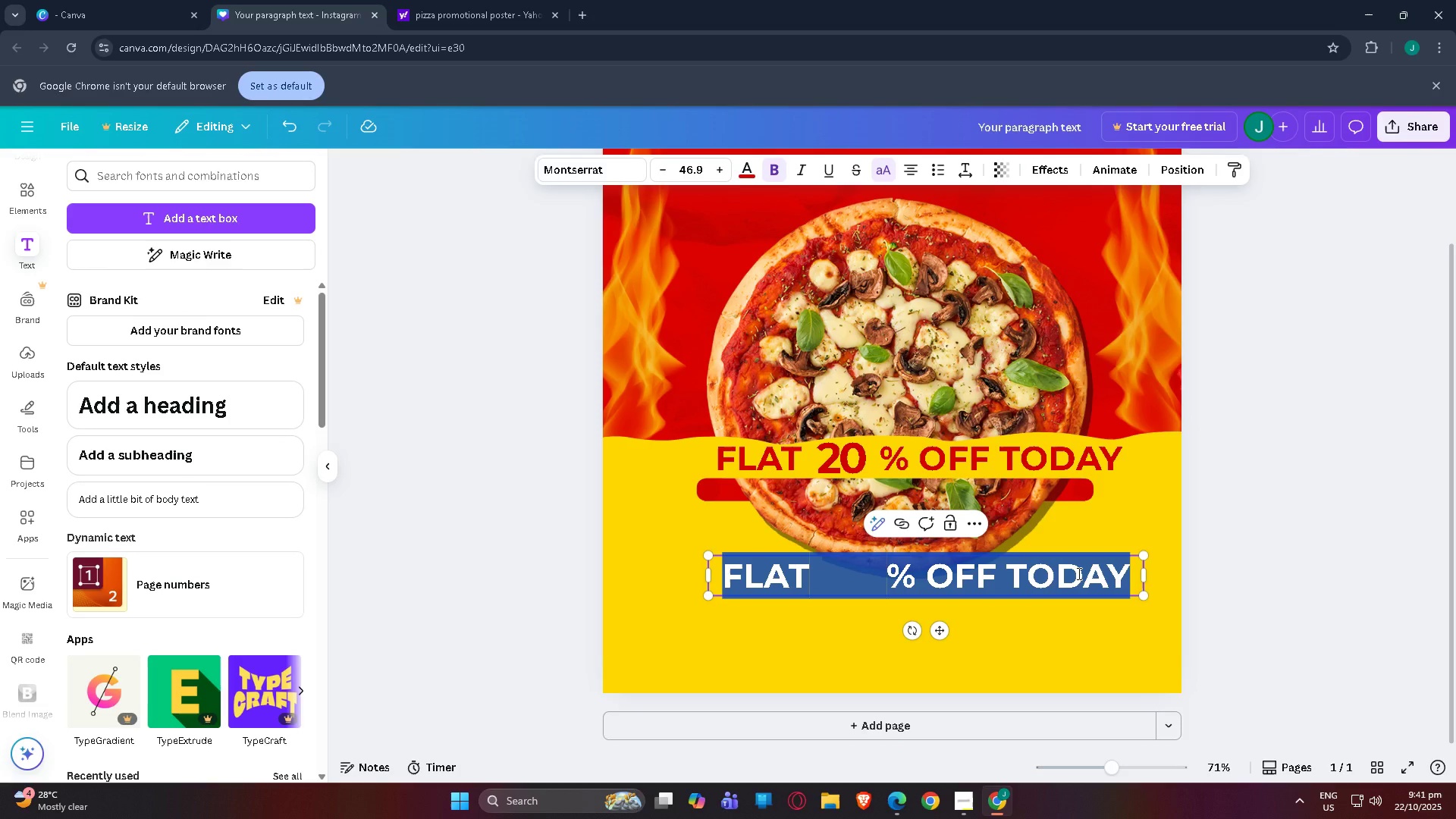 
type(F)
key(Backspace)
type(FRESHLT)
key(Backspace)
type(Y)
 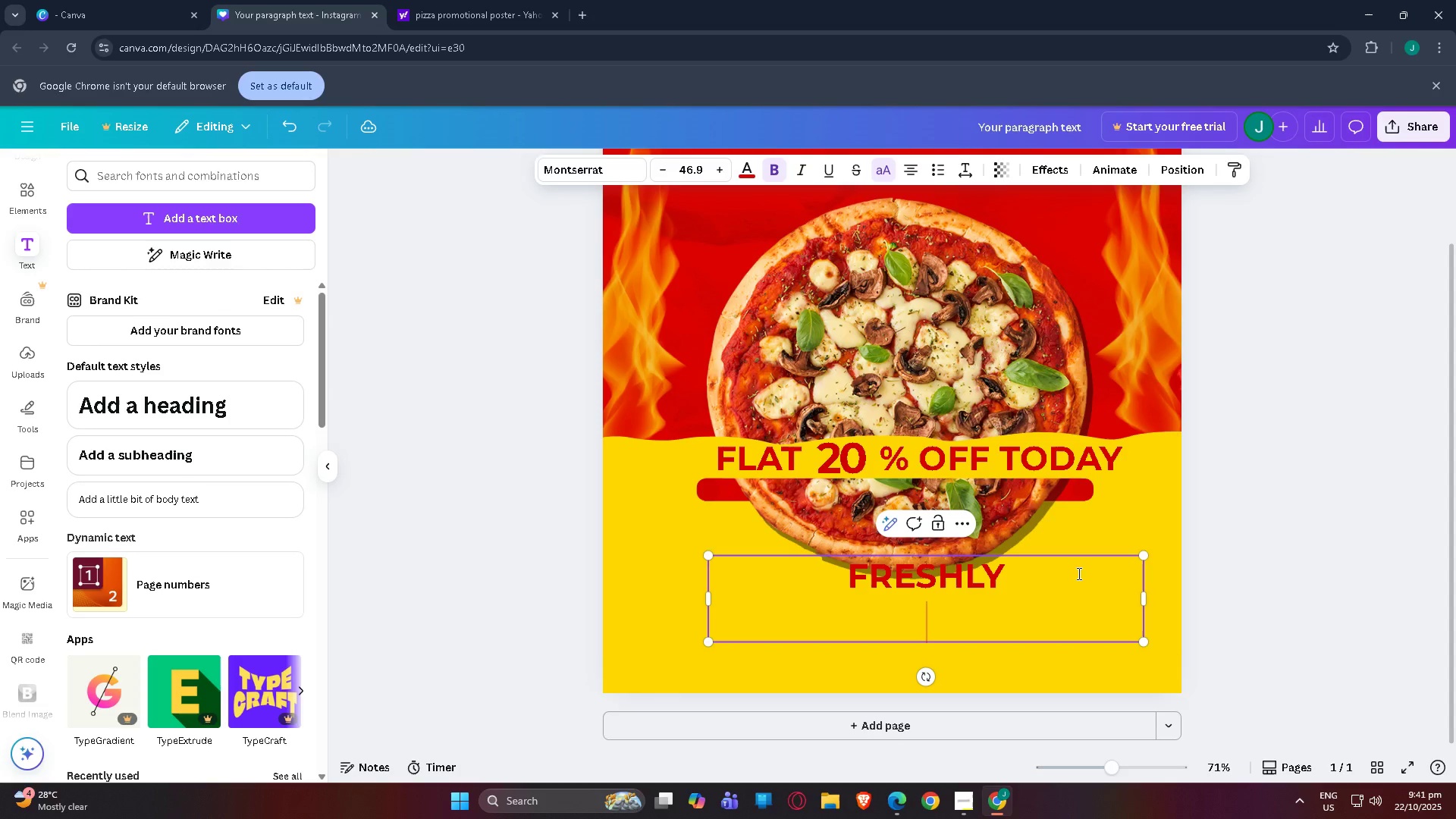 
key(Shift+Enter)
 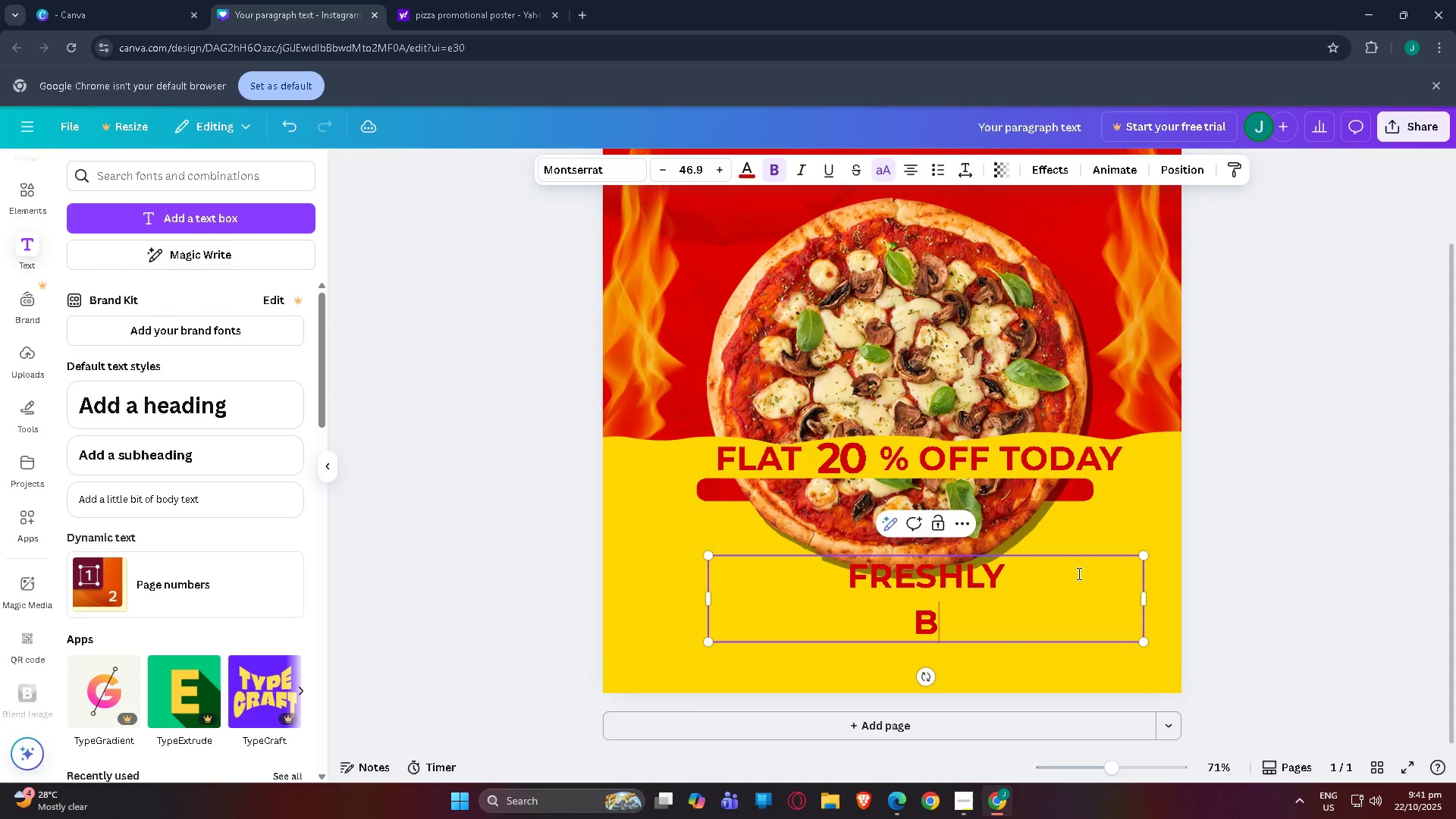 
type(BAKES)
key(Backspace)
type(D)
 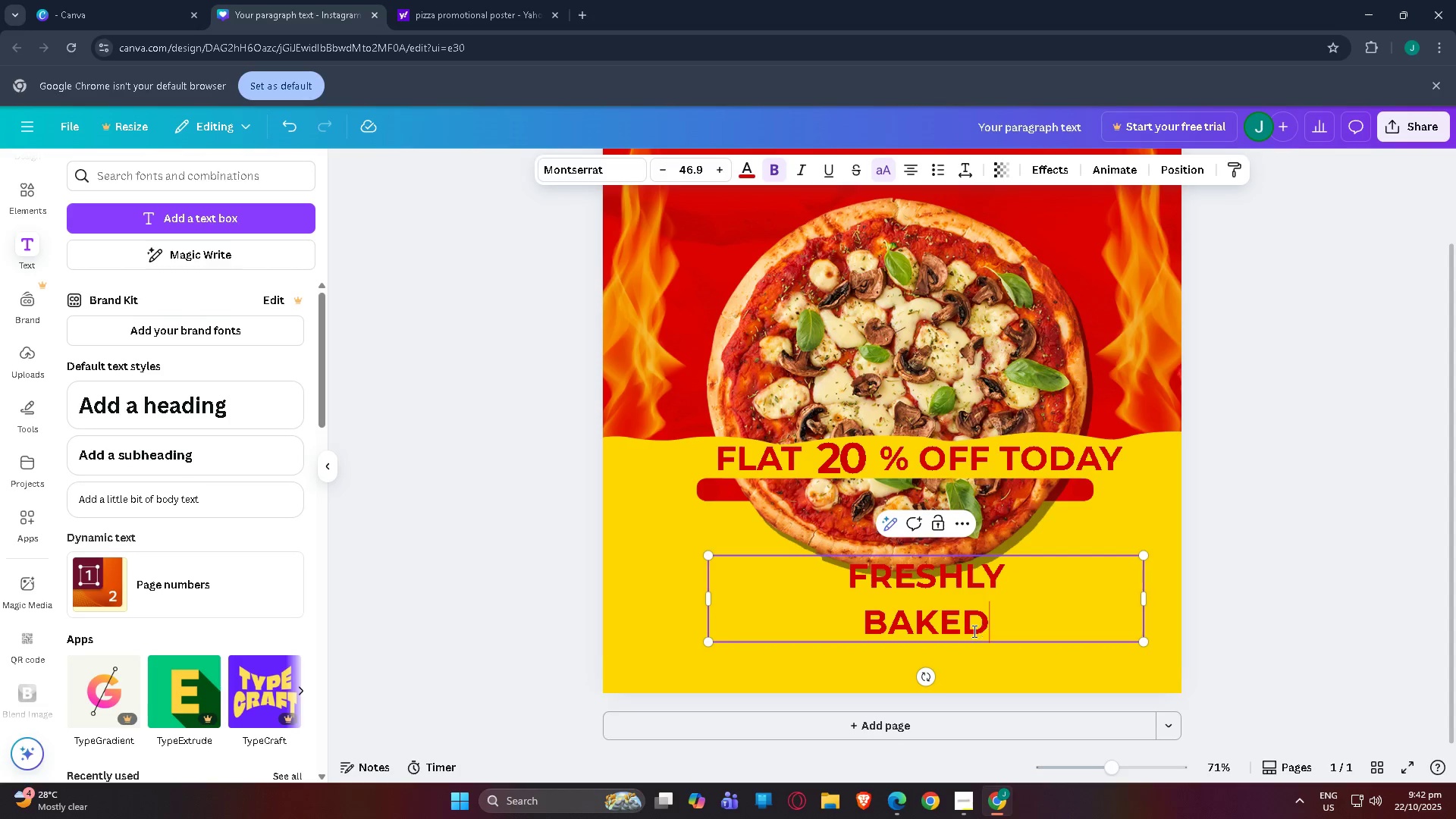 
left_click_drag(start_coordinate=[1015, 622], to_coordinate=[827, 577])
 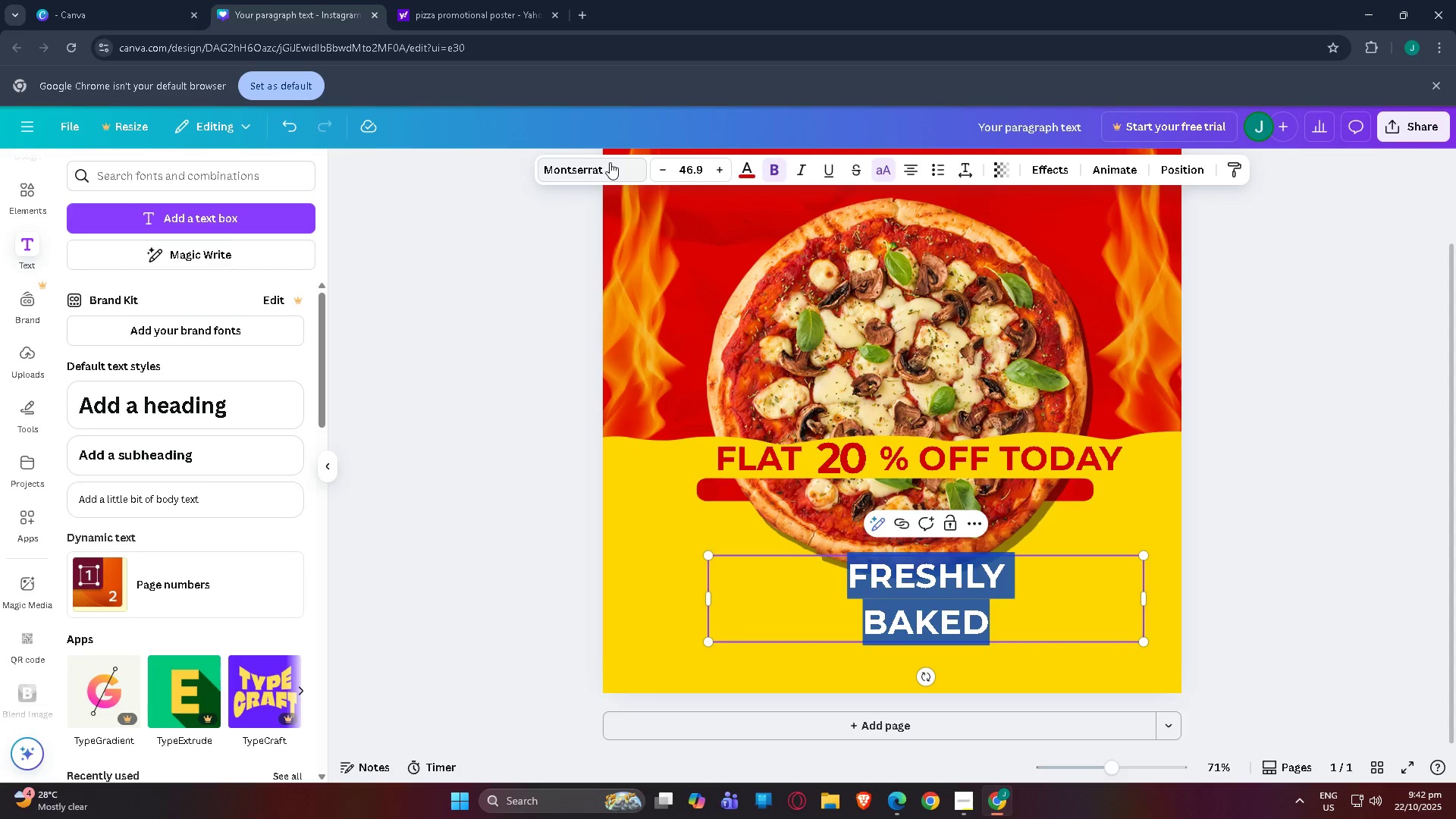 
left_click([610, 162])
 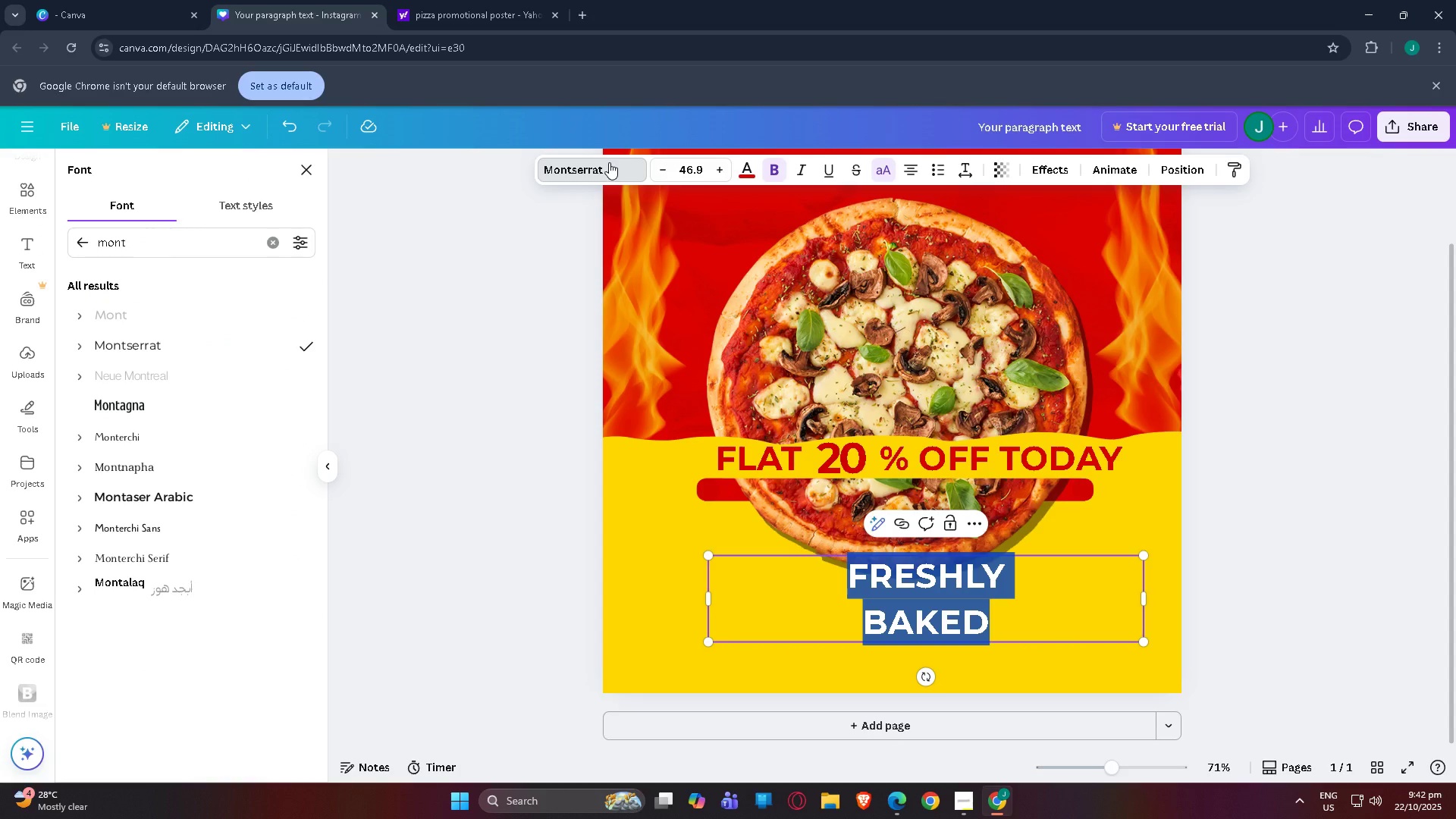 
type(pl)
 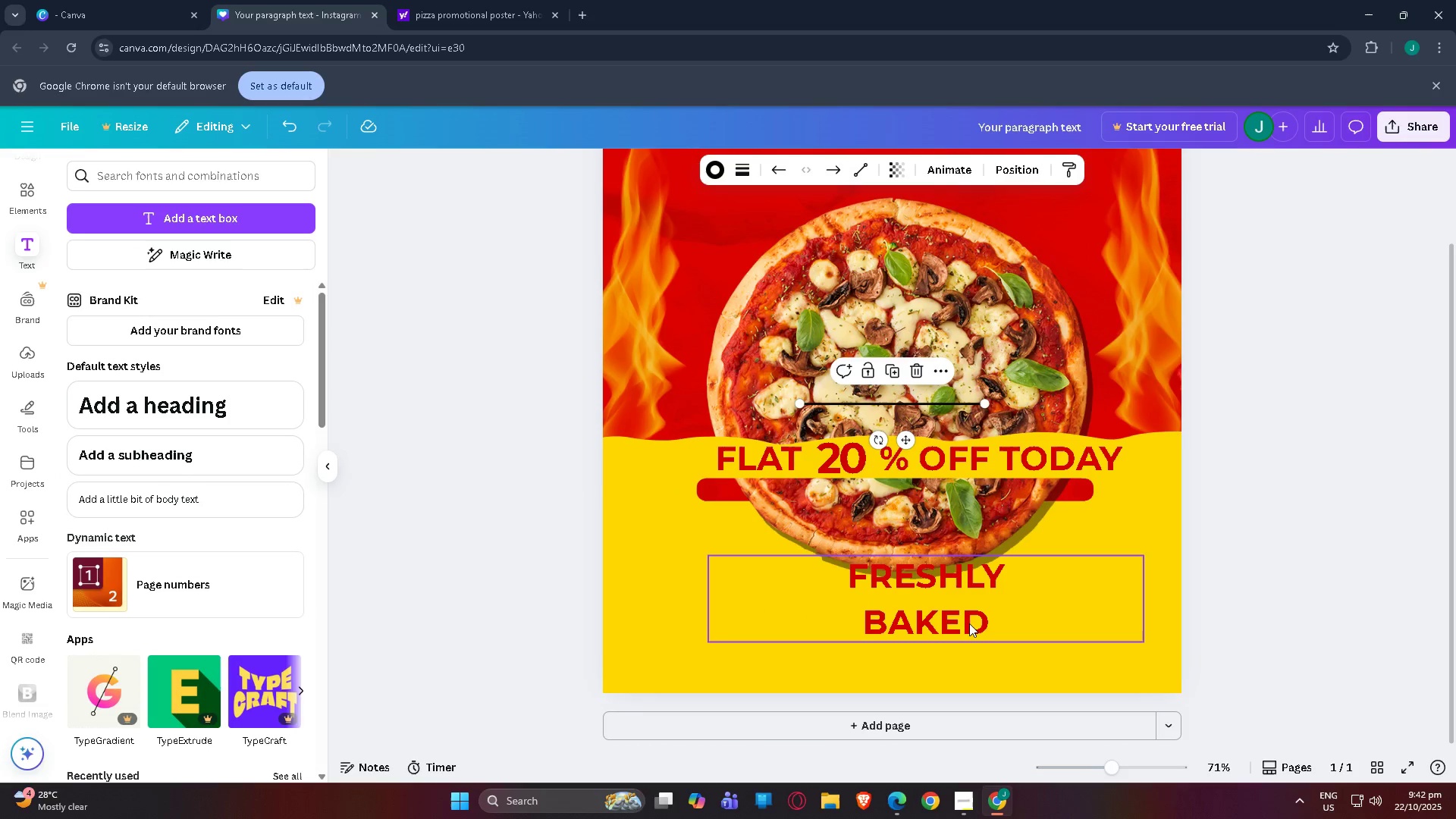 
double_click([966, 619])
 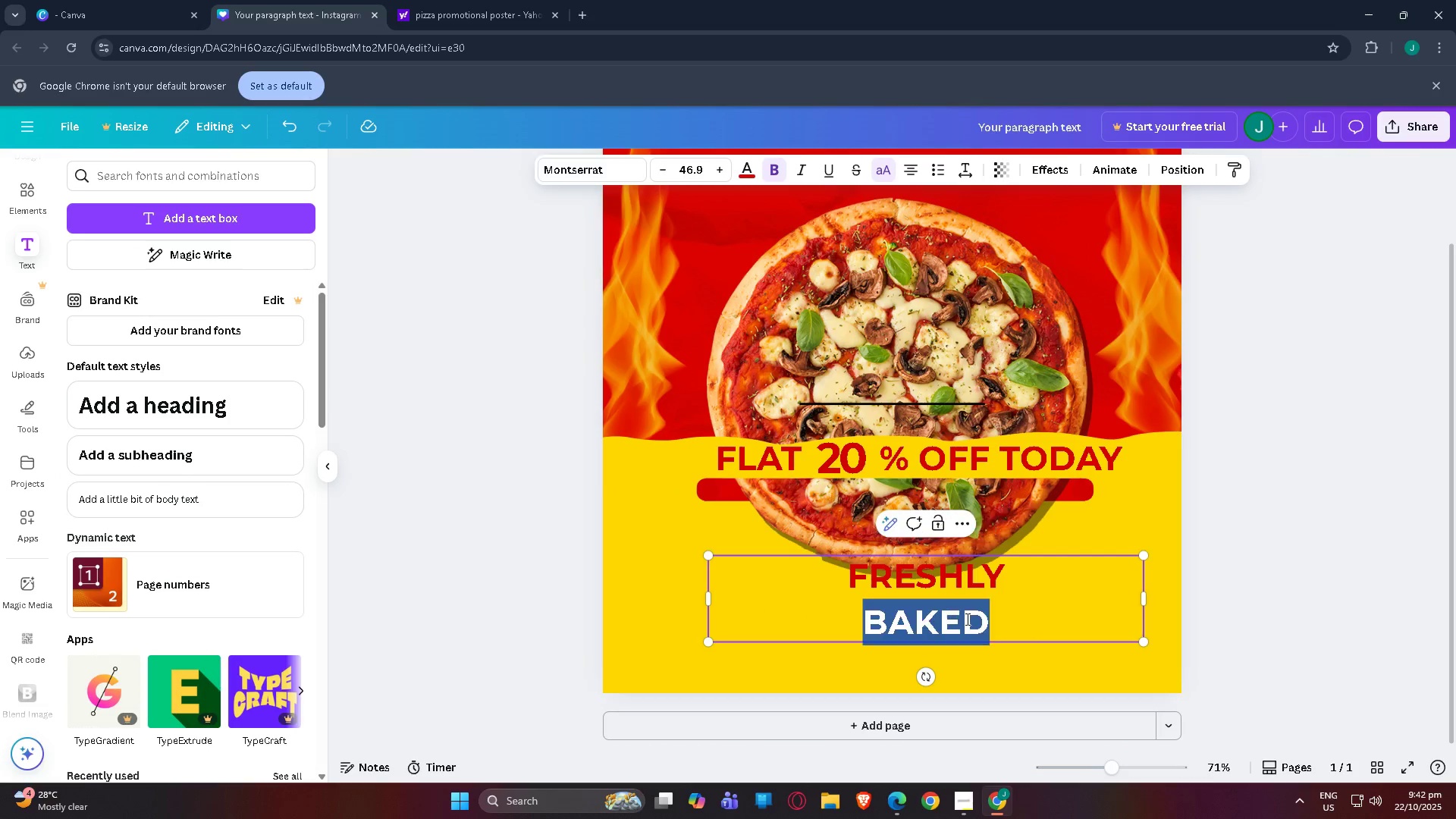 
triple_click([966, 619])
 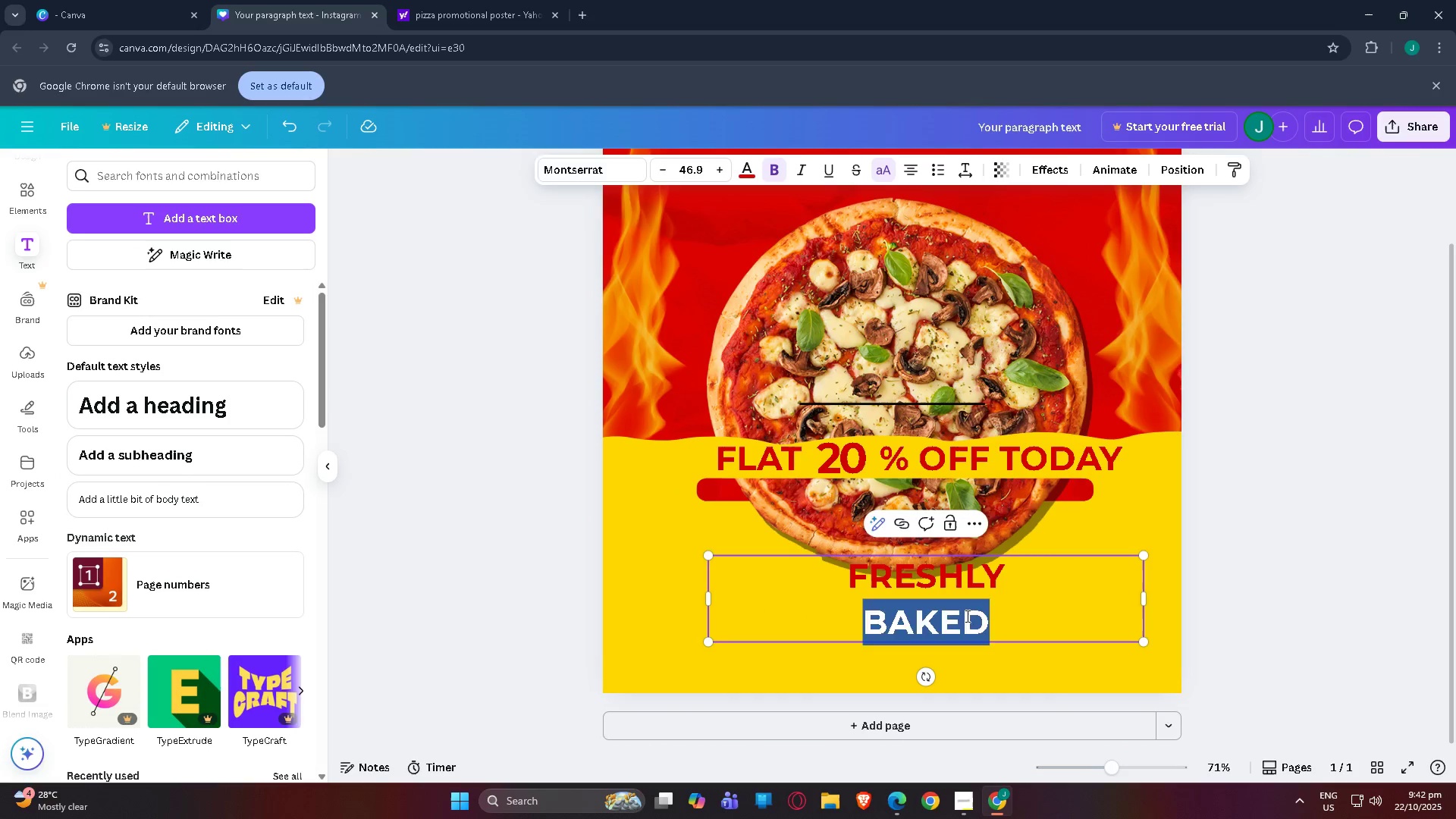 
triple_click([966, 616])
 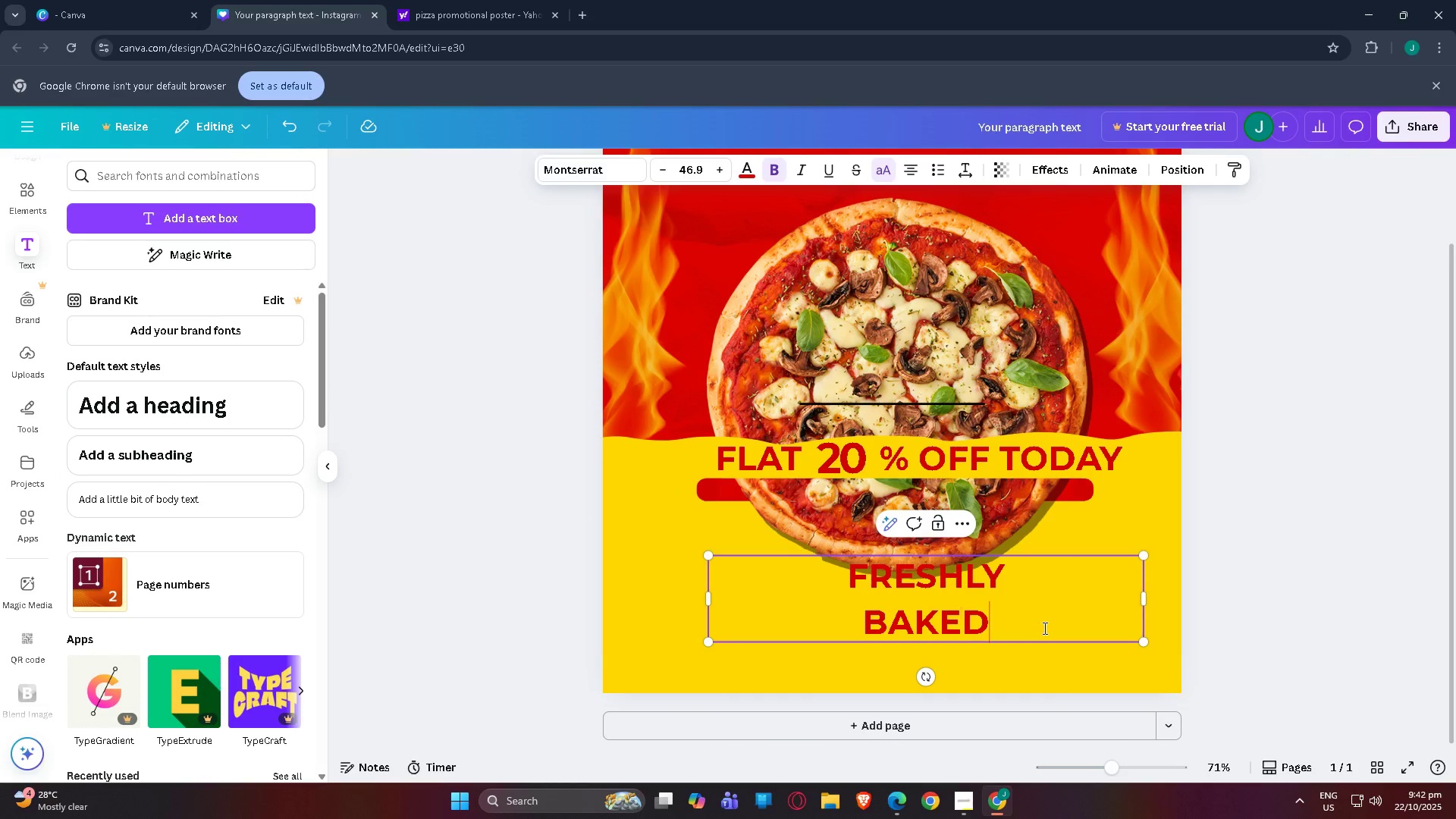 
left_click_drag(start_coordinate=[1043, 628], to_coordinate=[858, 566])
 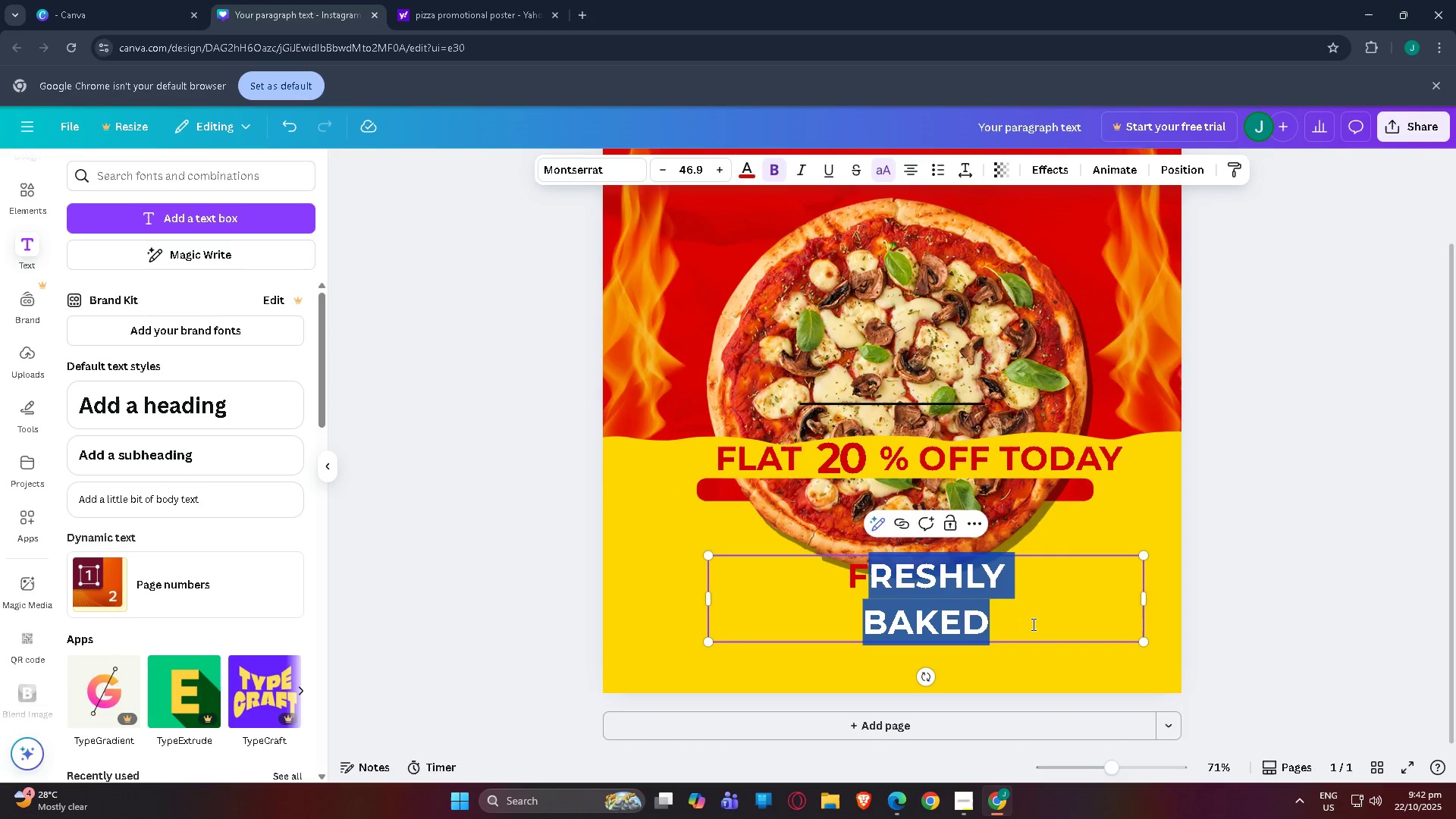 
triple_click([1333, 604])
 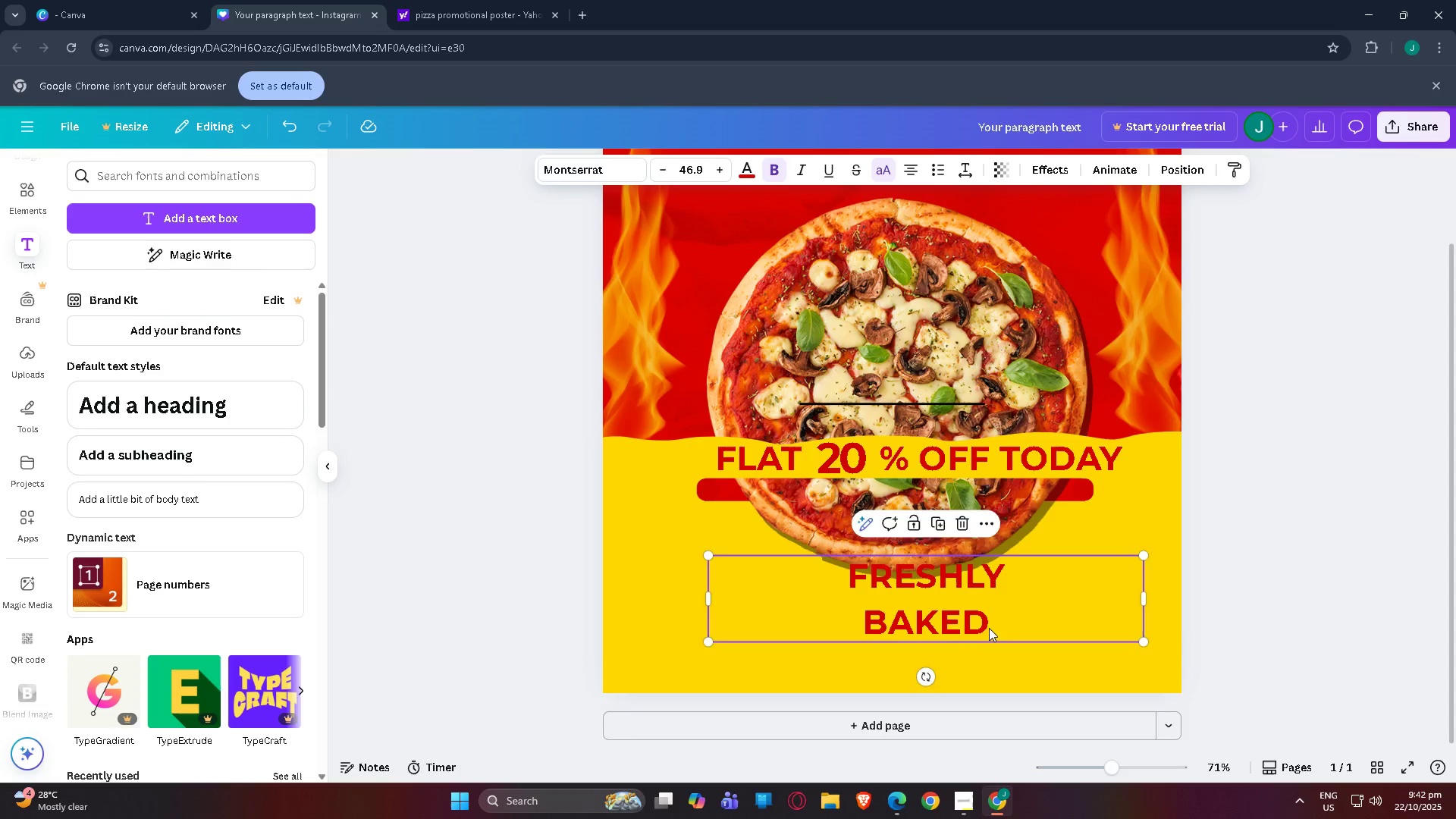 
double_click([994, 623])
 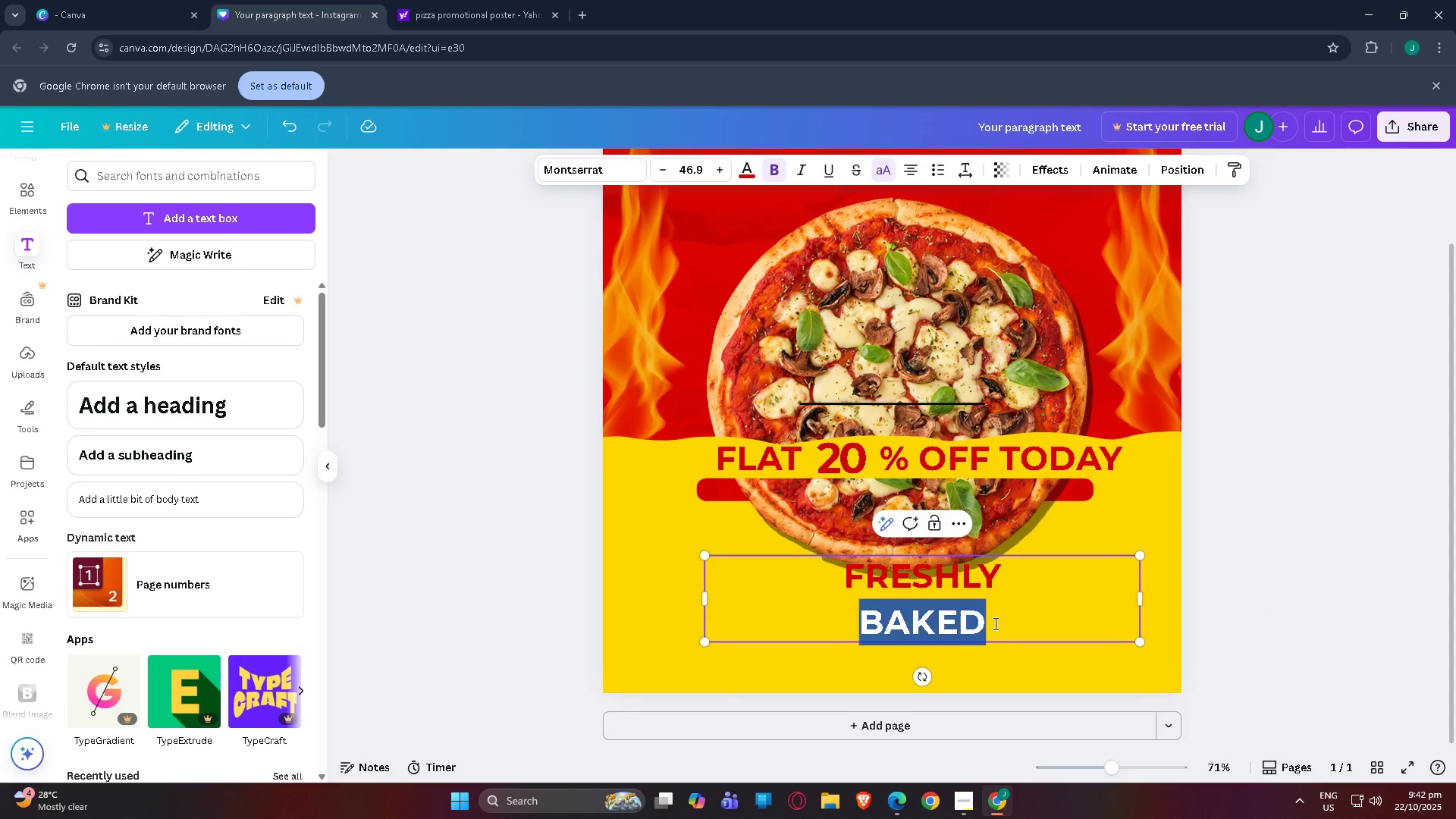 
triple_click([994, 623])
 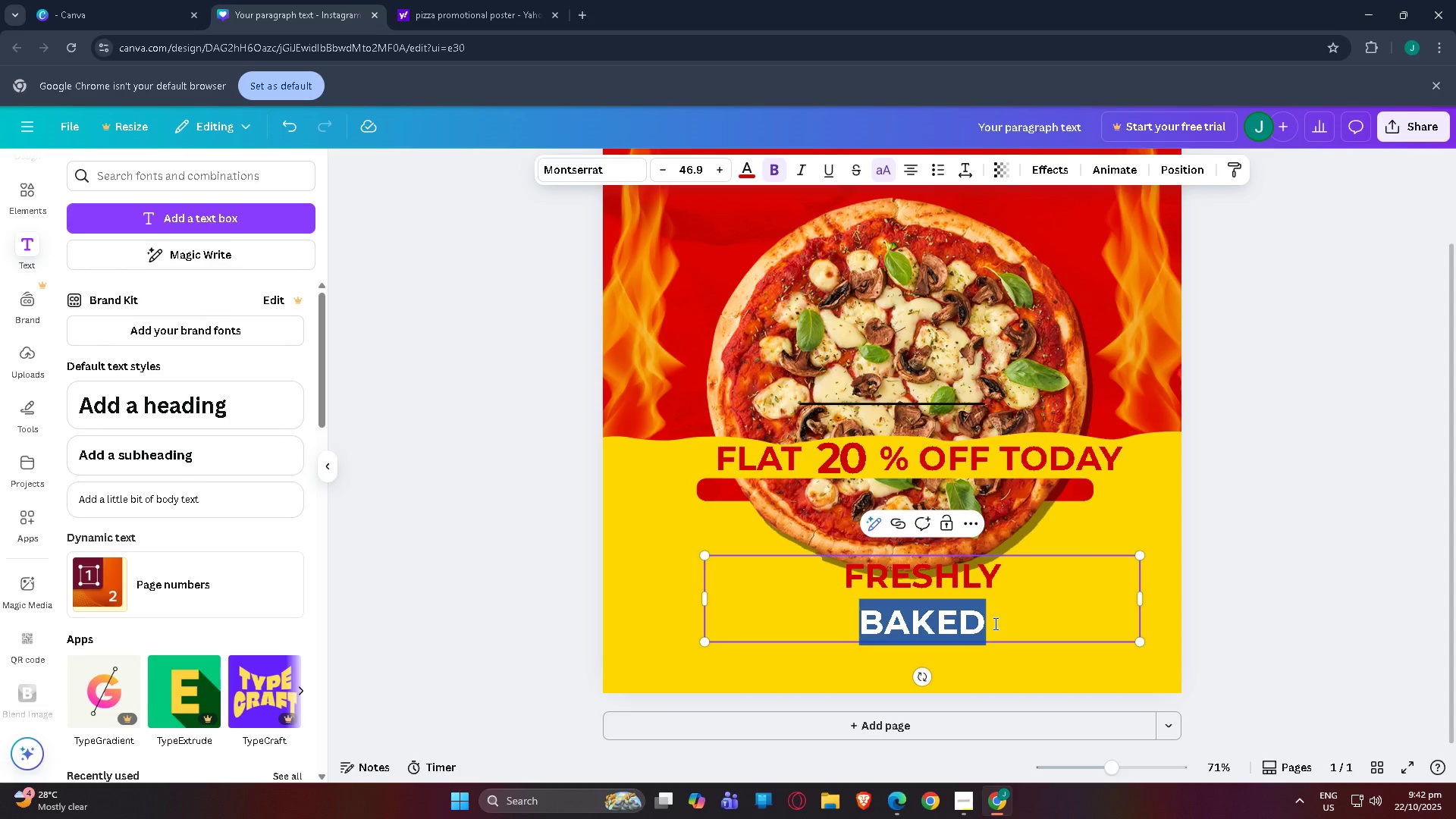 
triple_click([994, 623])
 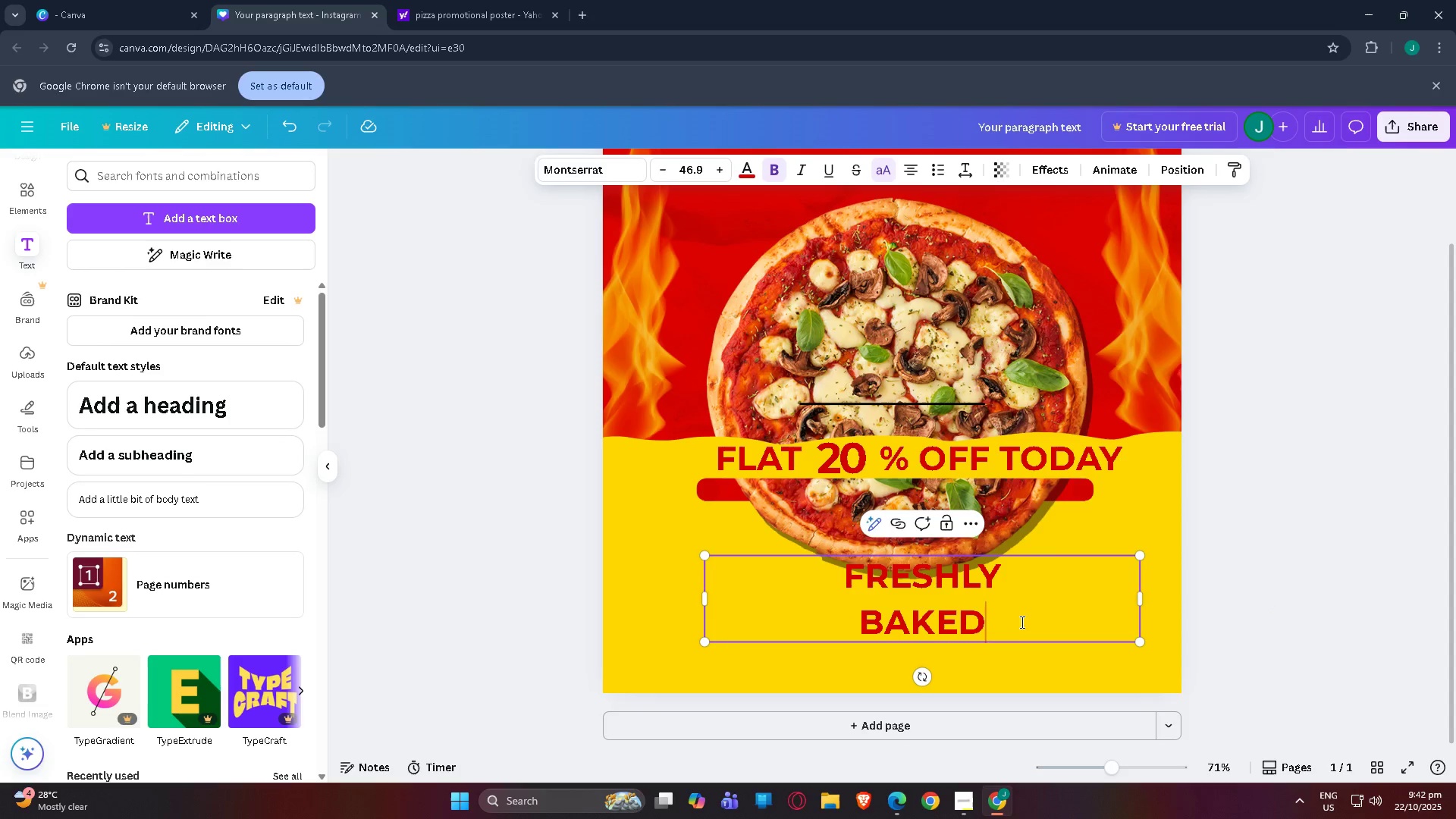 
triple_click([1021, 622])
 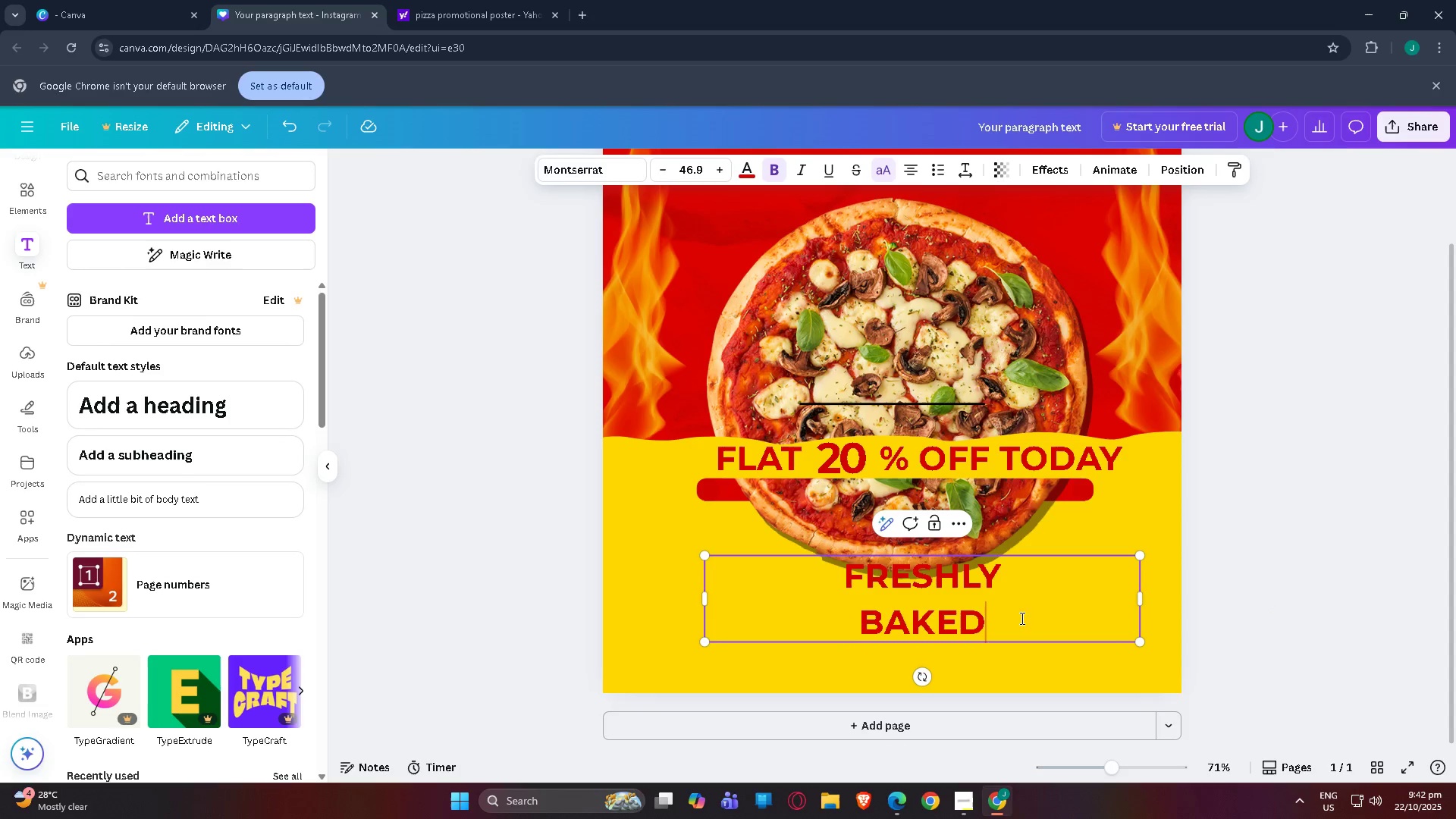 
left_click_drag(start_coordinate=[1021, 618], to_coordinate=[780, 573])
 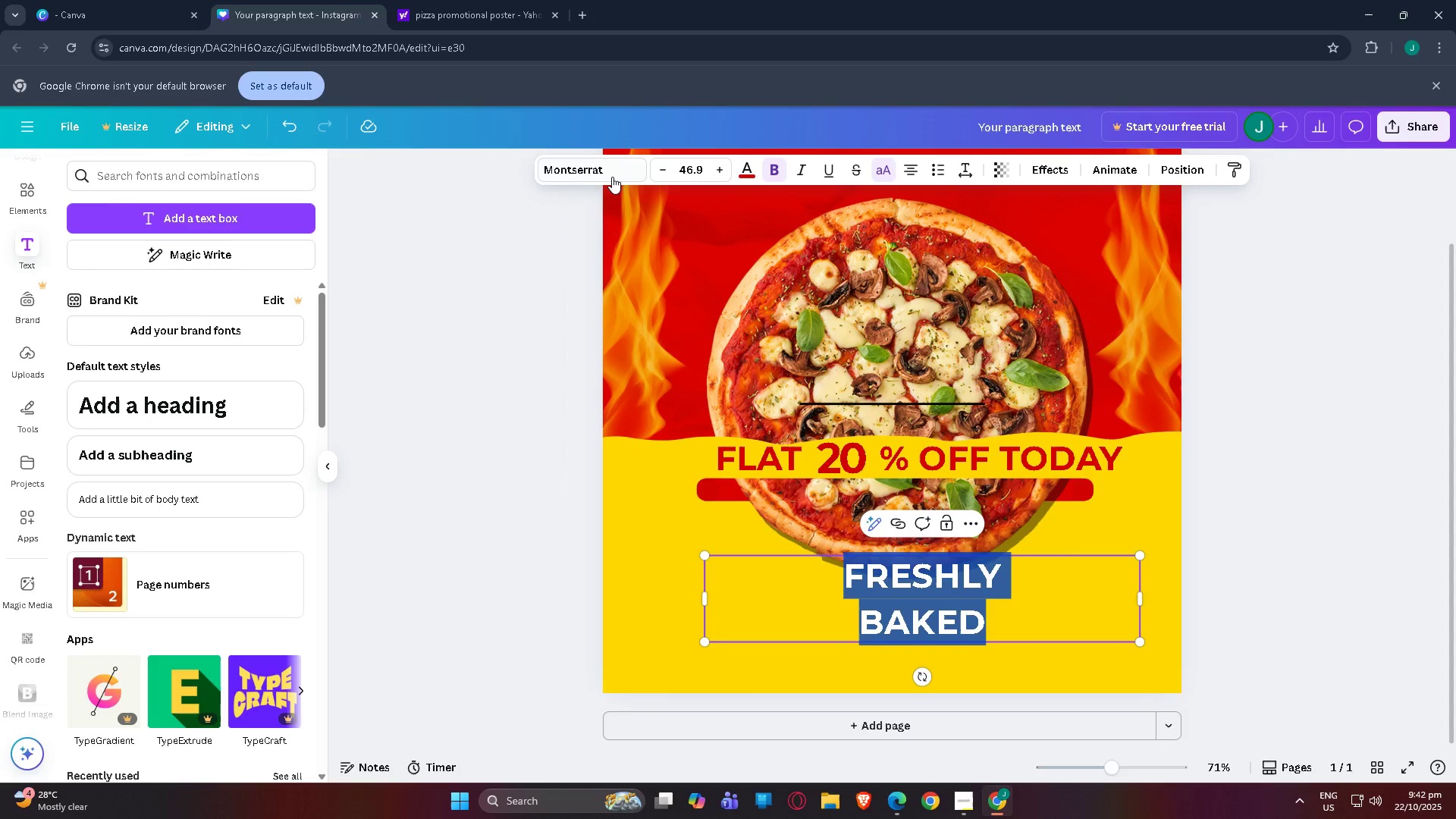 
left_click([612, 177])
 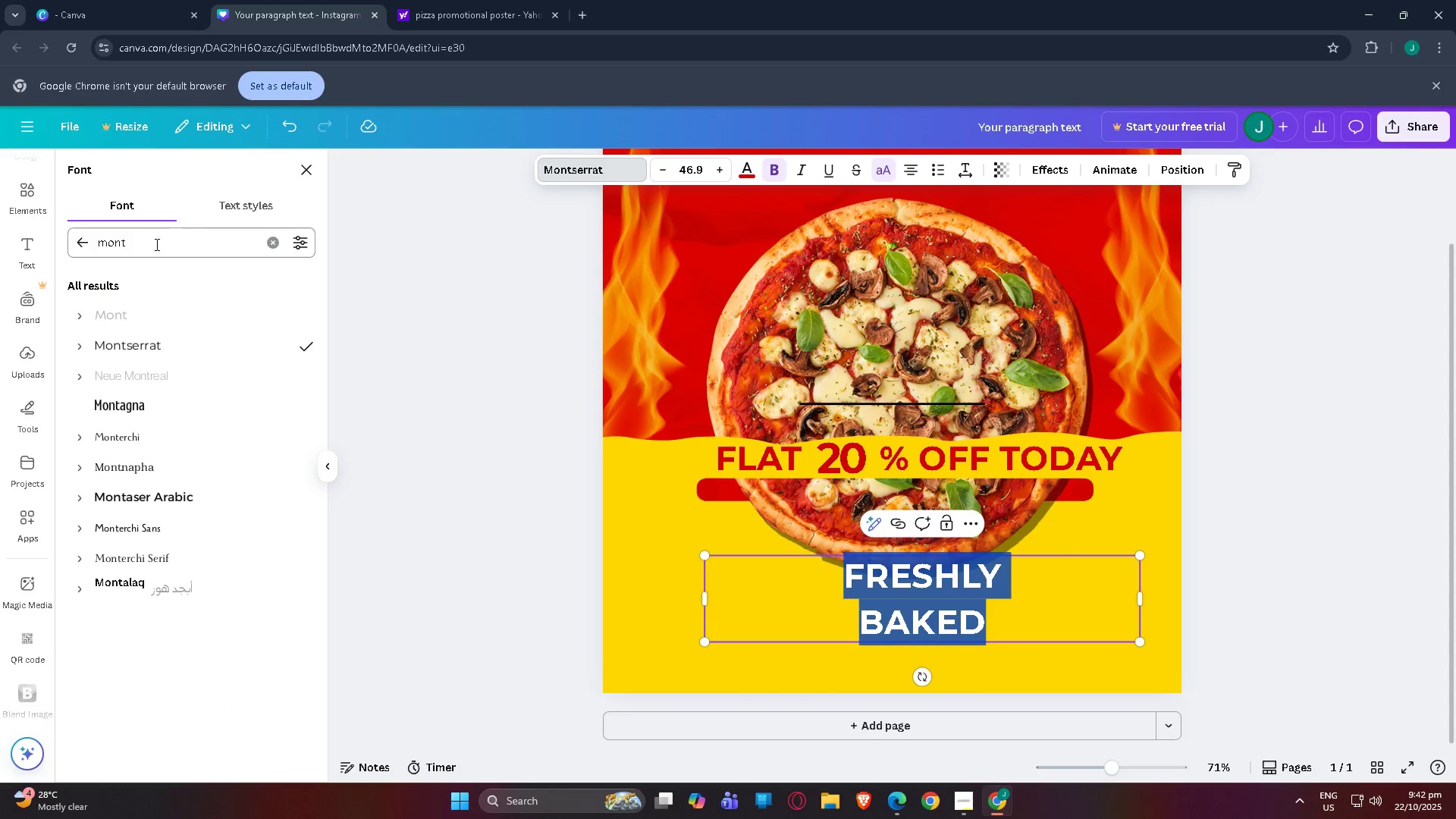 
left_click([158, 234])
 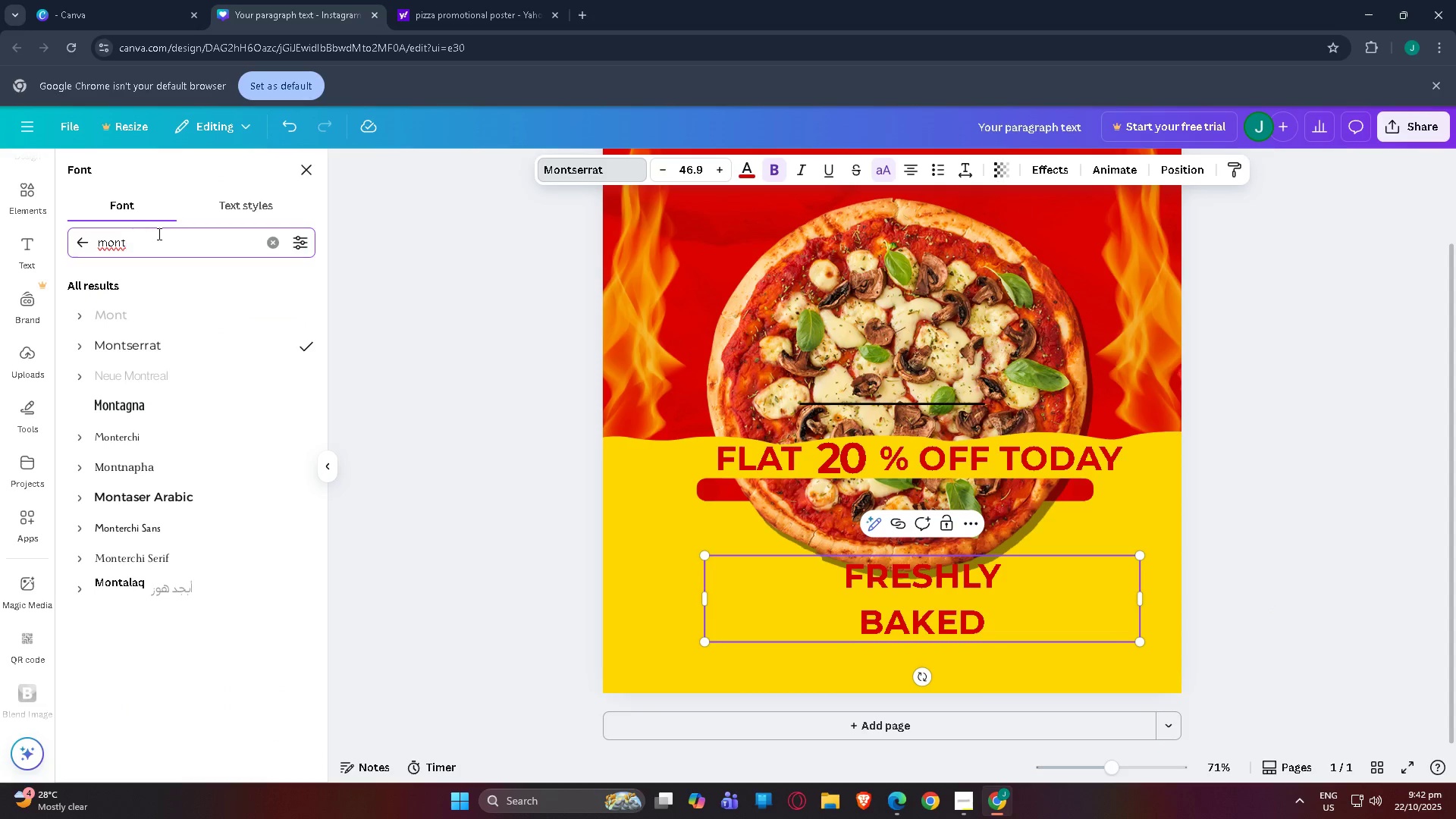 
hold_key(key=Backspace, duration=0.74)
 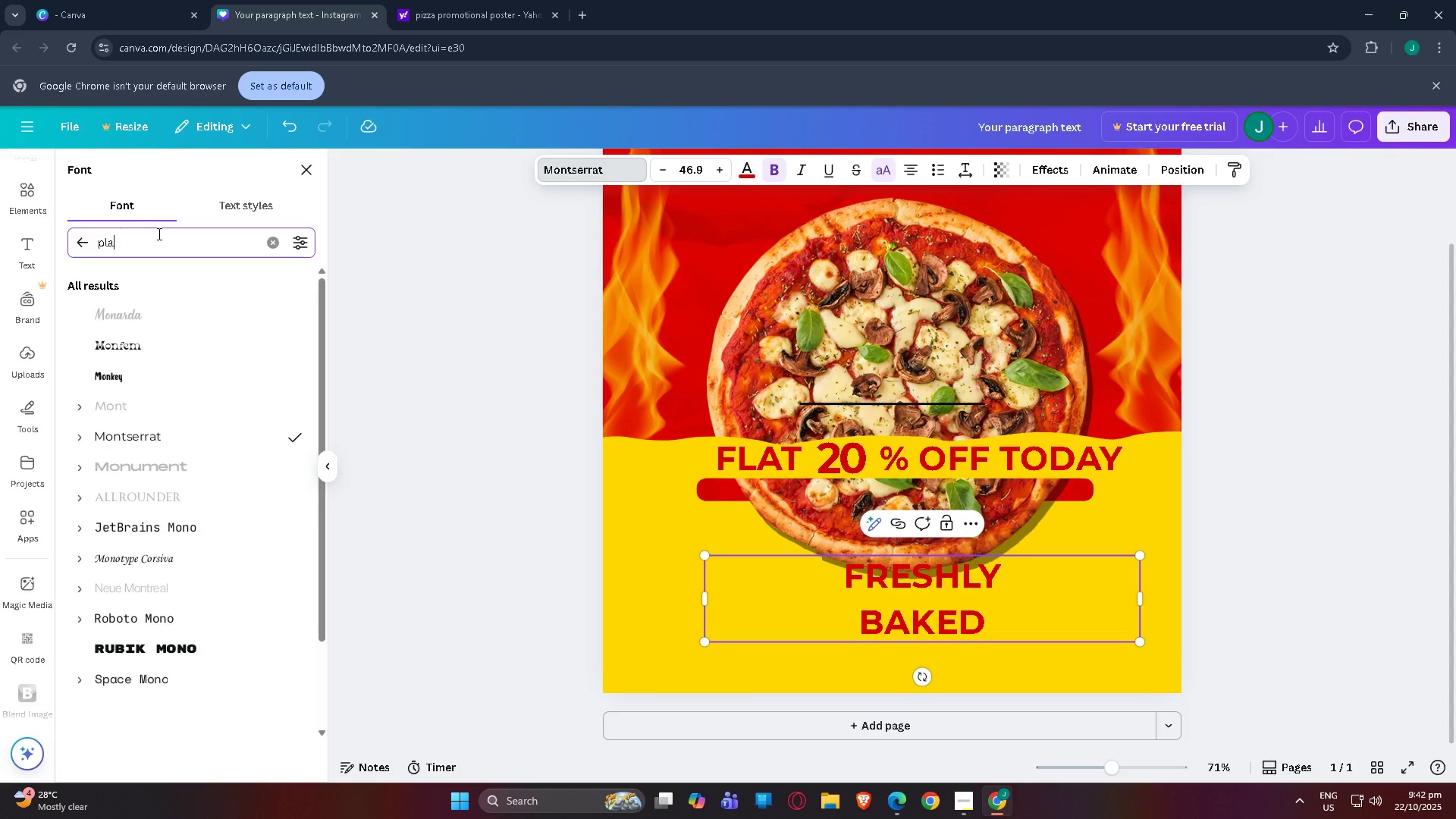 
type(playfa)
 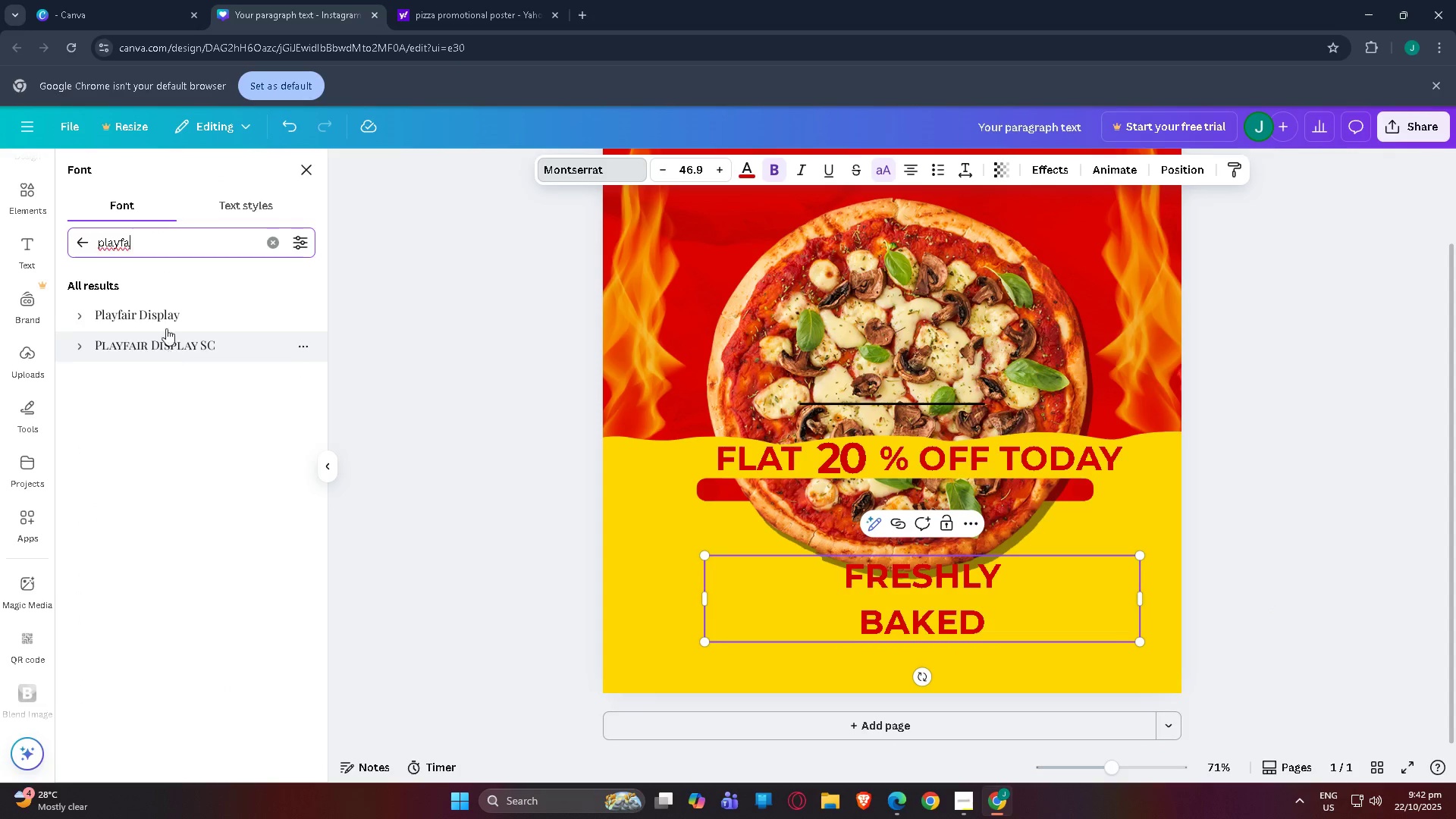 
left_click([165, 318])
 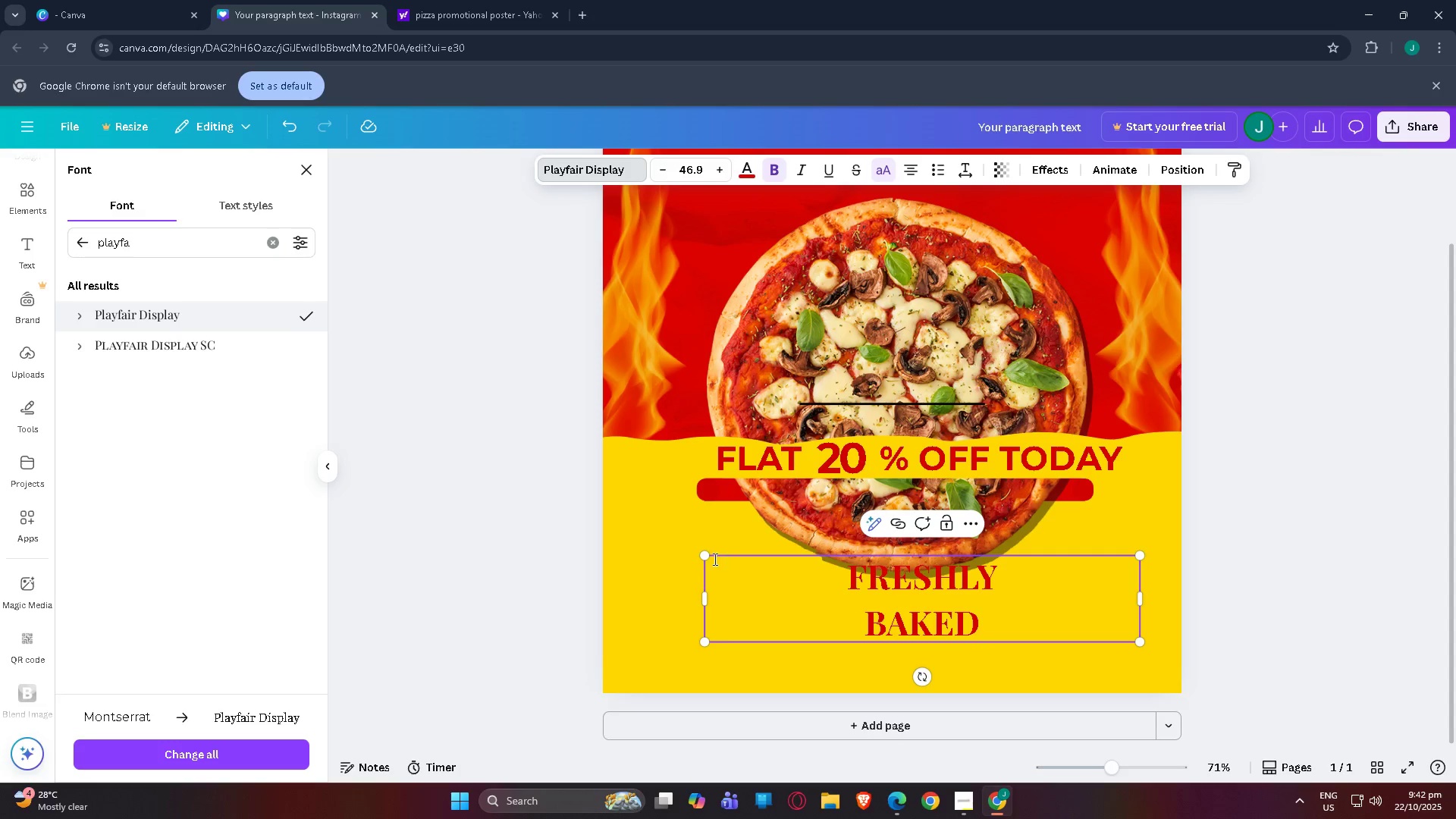 
left_click_drag(start_coordinate=[706, 559], to_coordinate=[321, 511])
 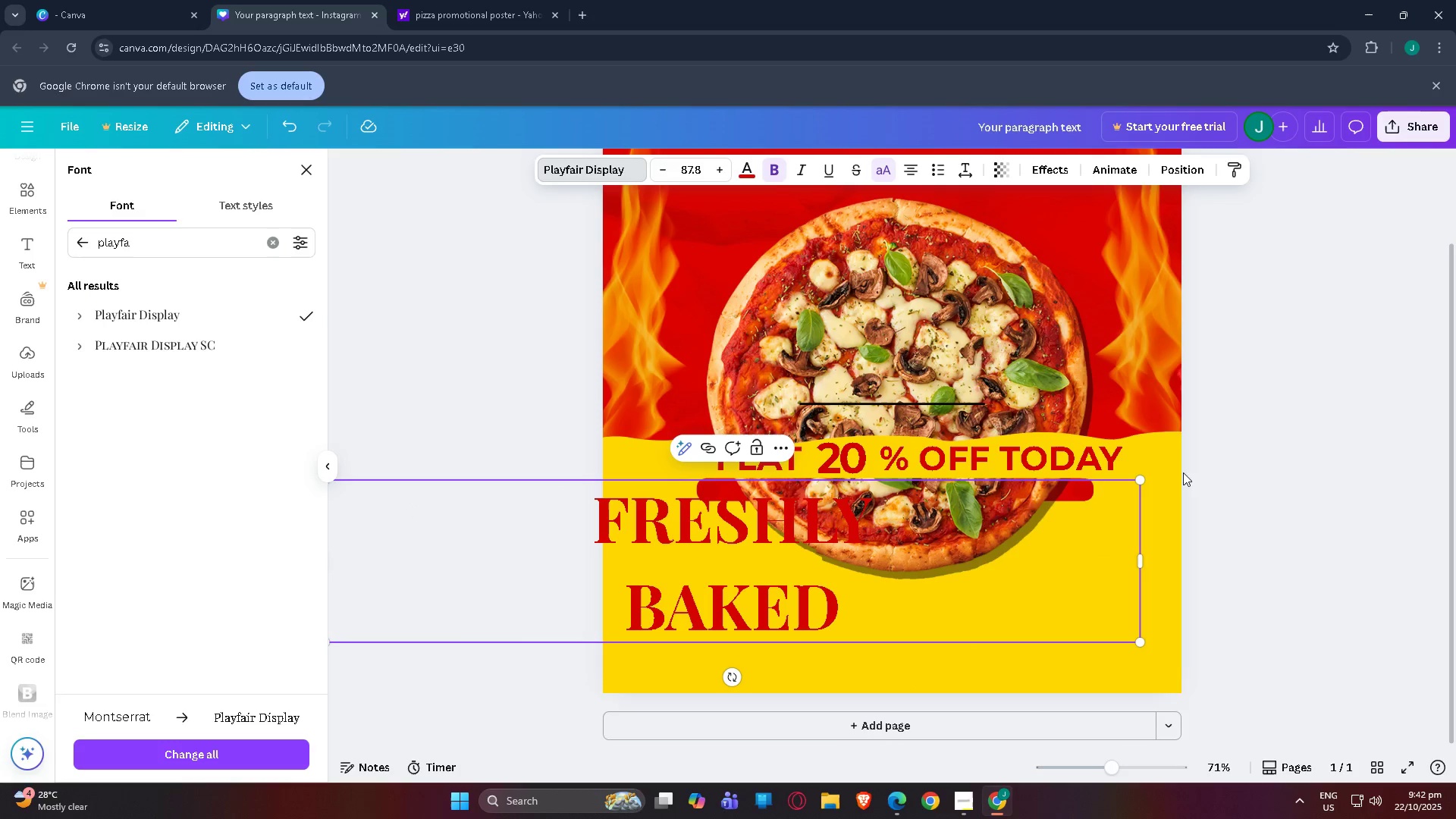 
left_click_drag(start_coordinate=[948, 556], to_coordinate=[1034, 577])
 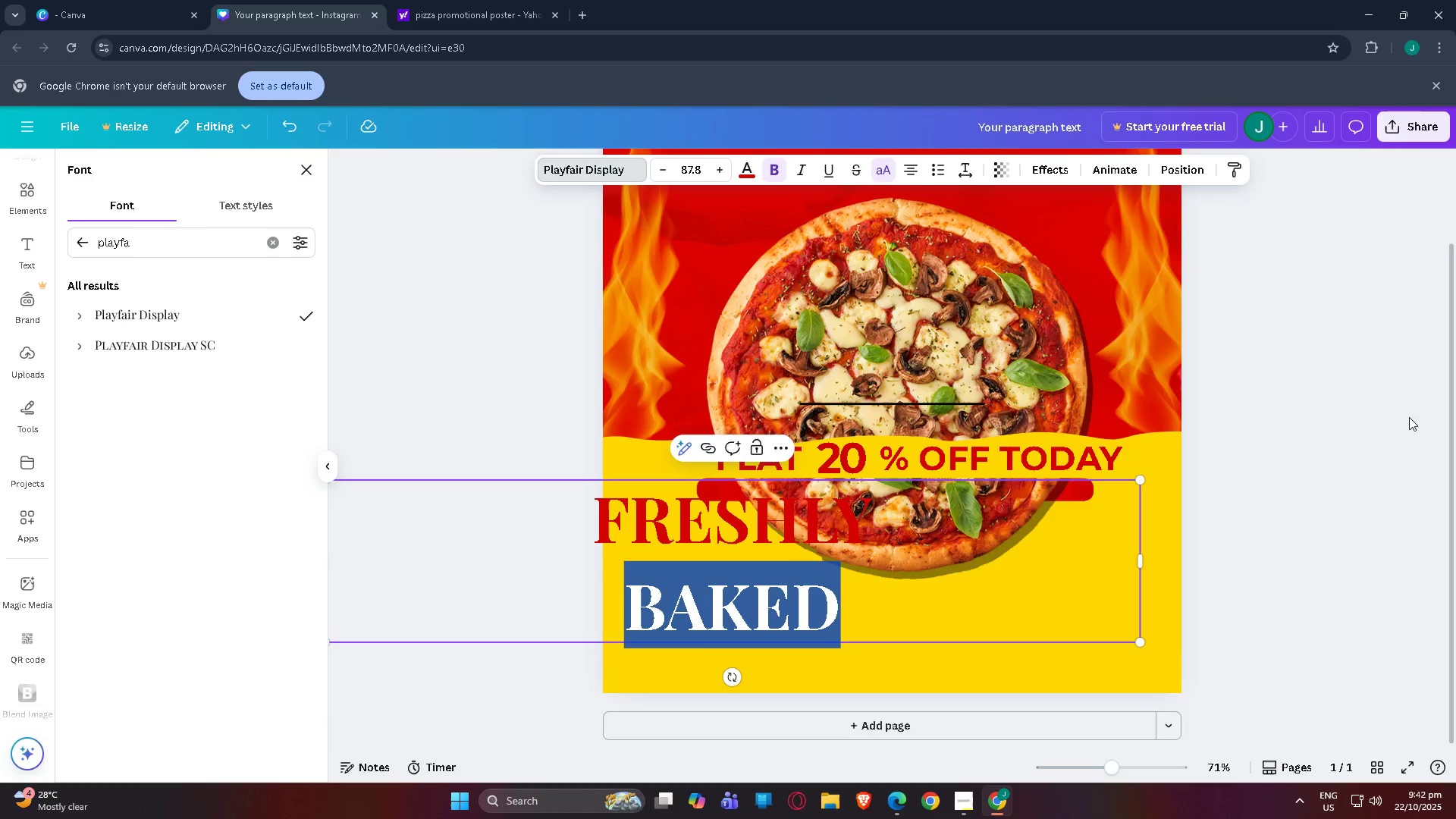 
left_click_drag(start_coordinate=[1410, 417], to_coordinate=[1403, 415])
 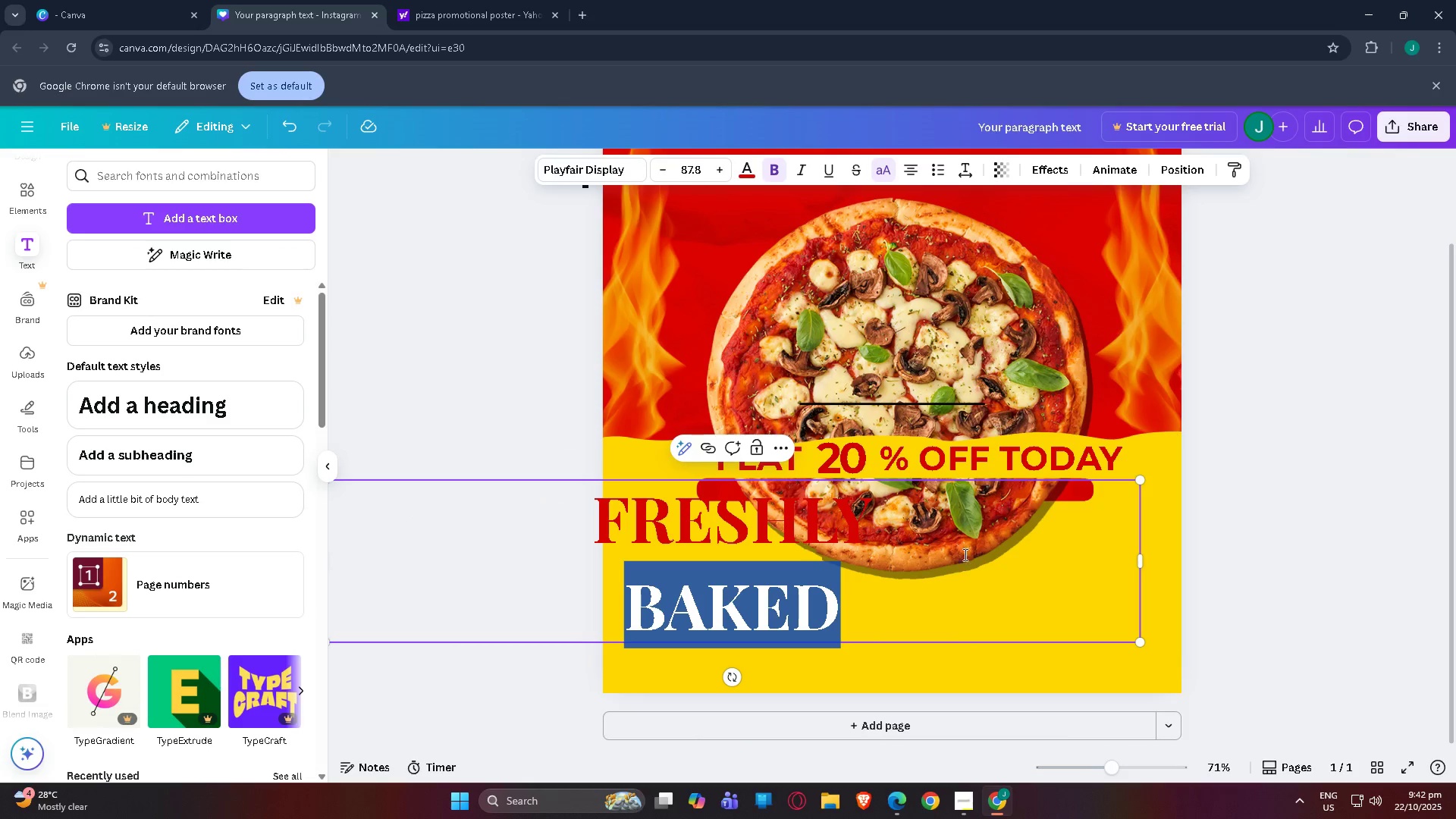 
left_click_drag(start_coordinate=[954, 560], to_coordinate=[1078, 585])
 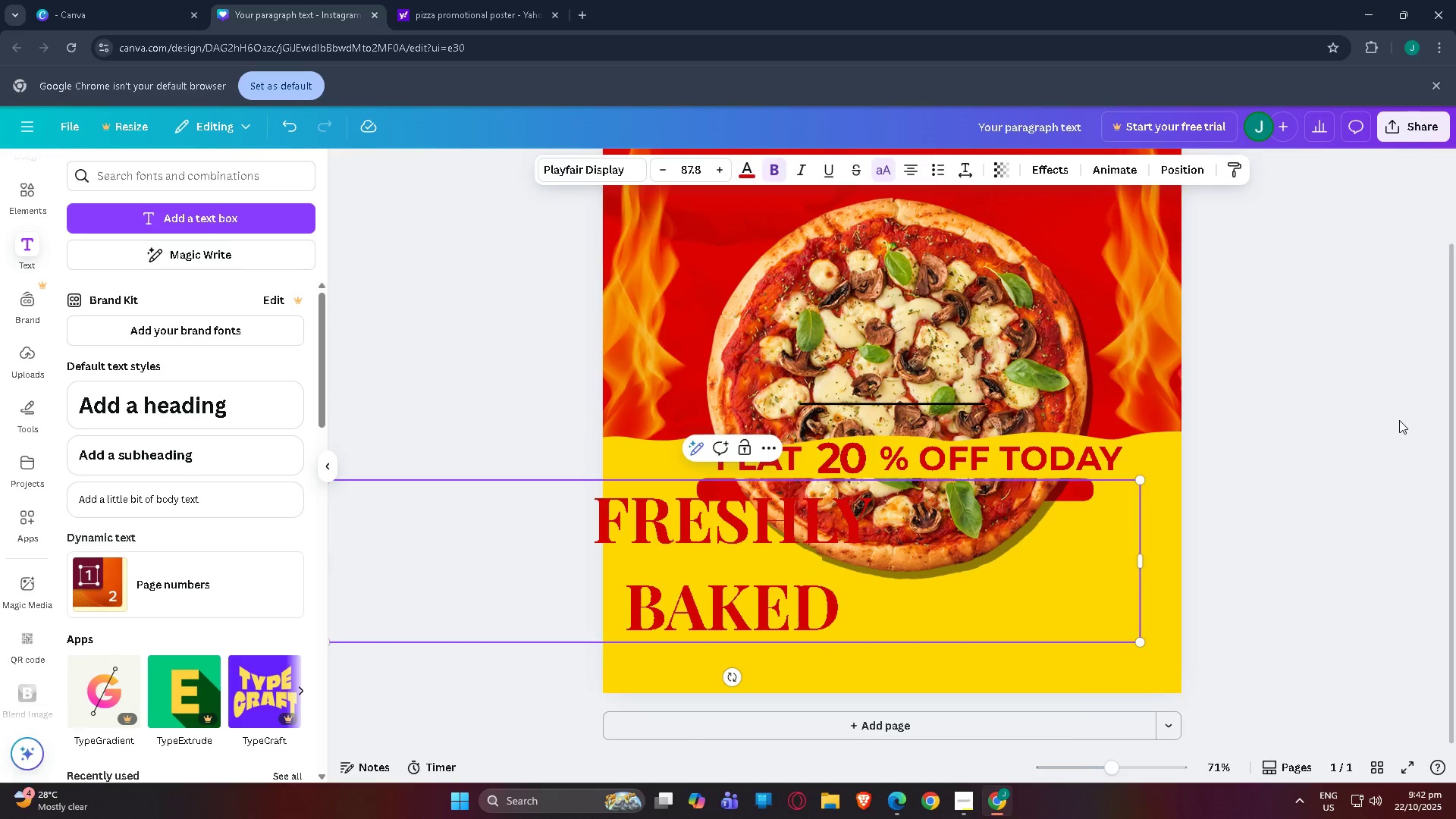 
left_click([1399, 420])
 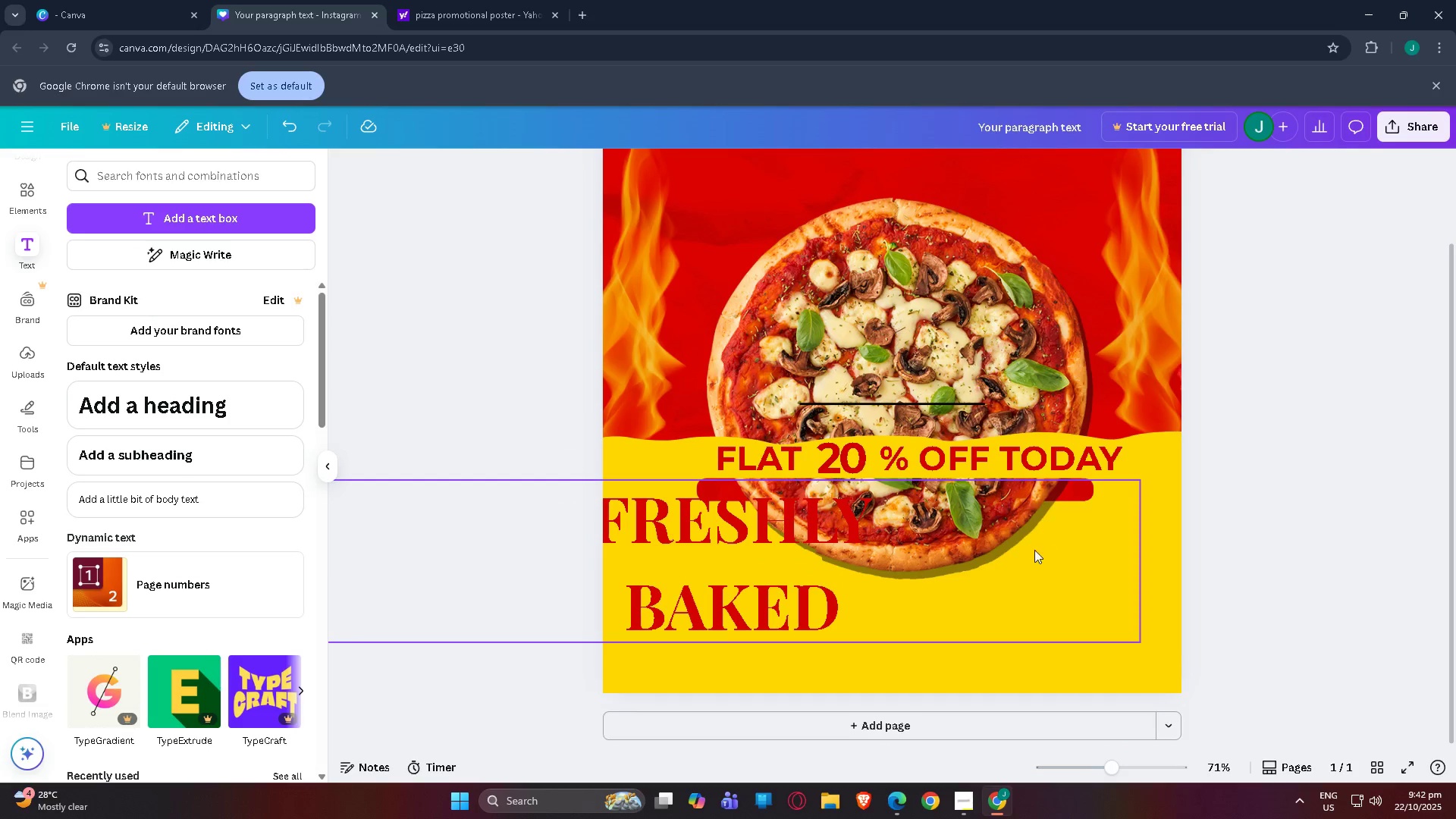 
left_click_drag(start_coordinate=[1034, 551], to_coordinate=[1203, 582])
 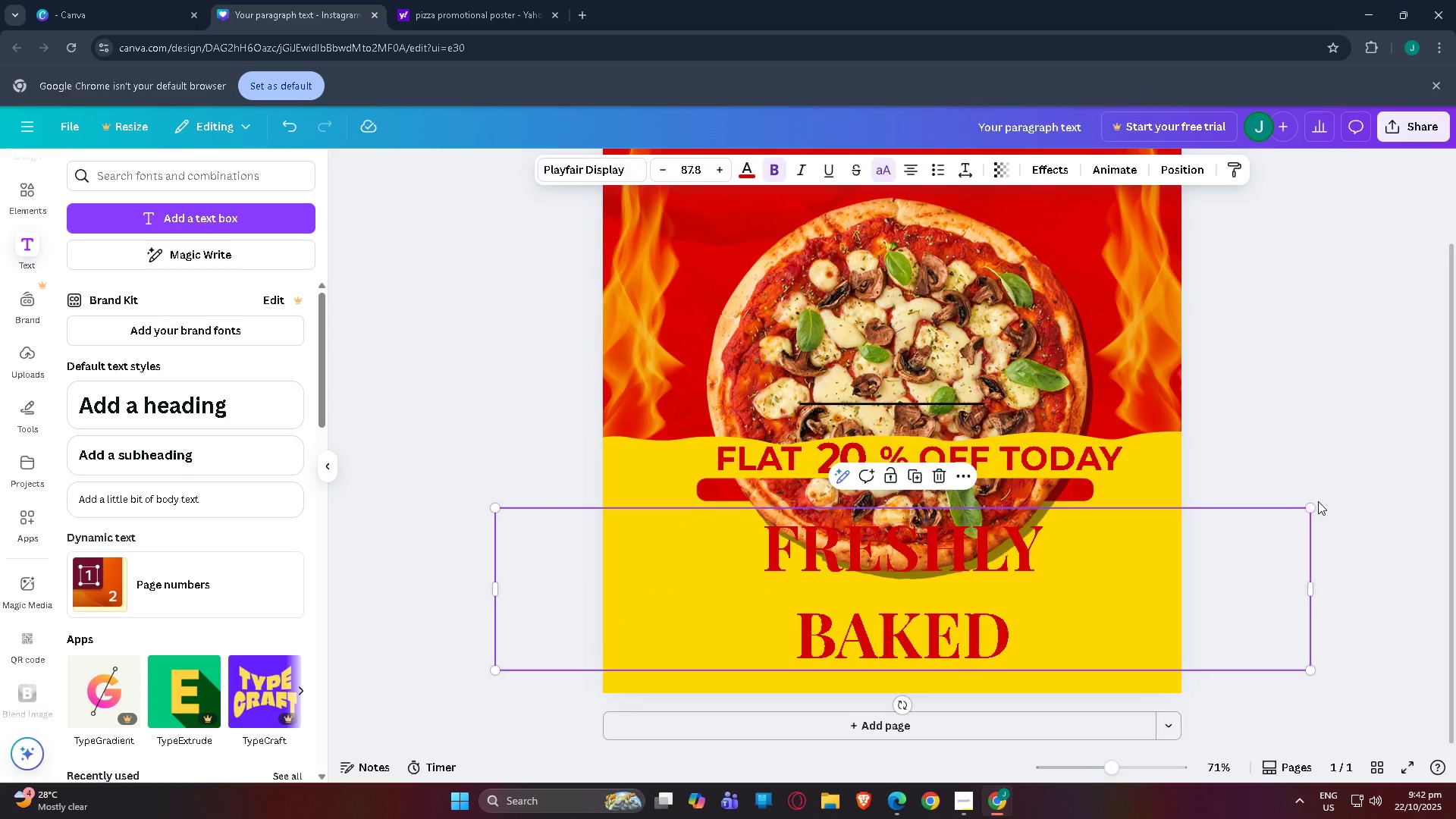 
left_click_drag(start_coordinate=[1311, 507], to_coordinate=[1073, 657])
 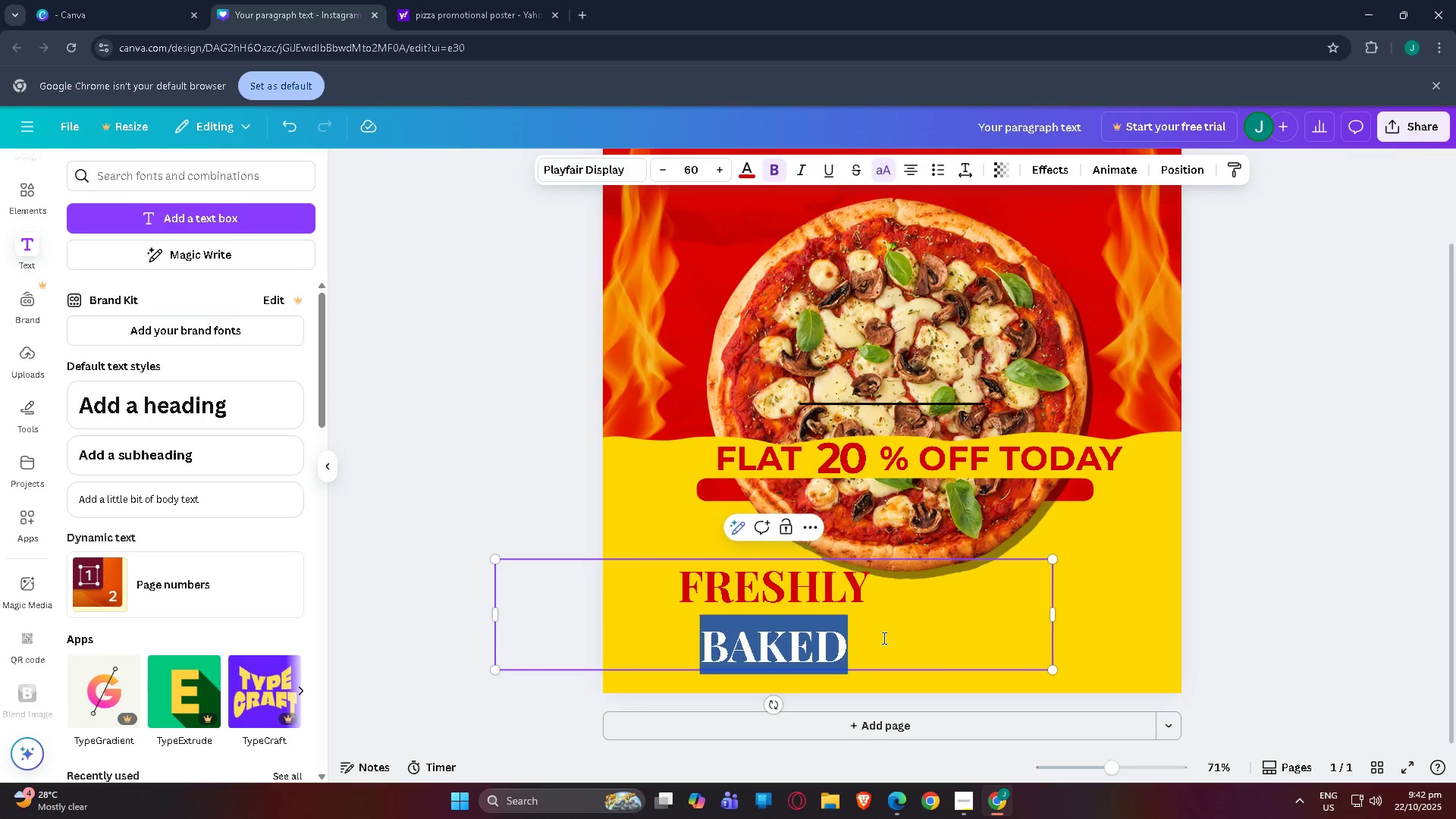 
double_click([883, 638])
 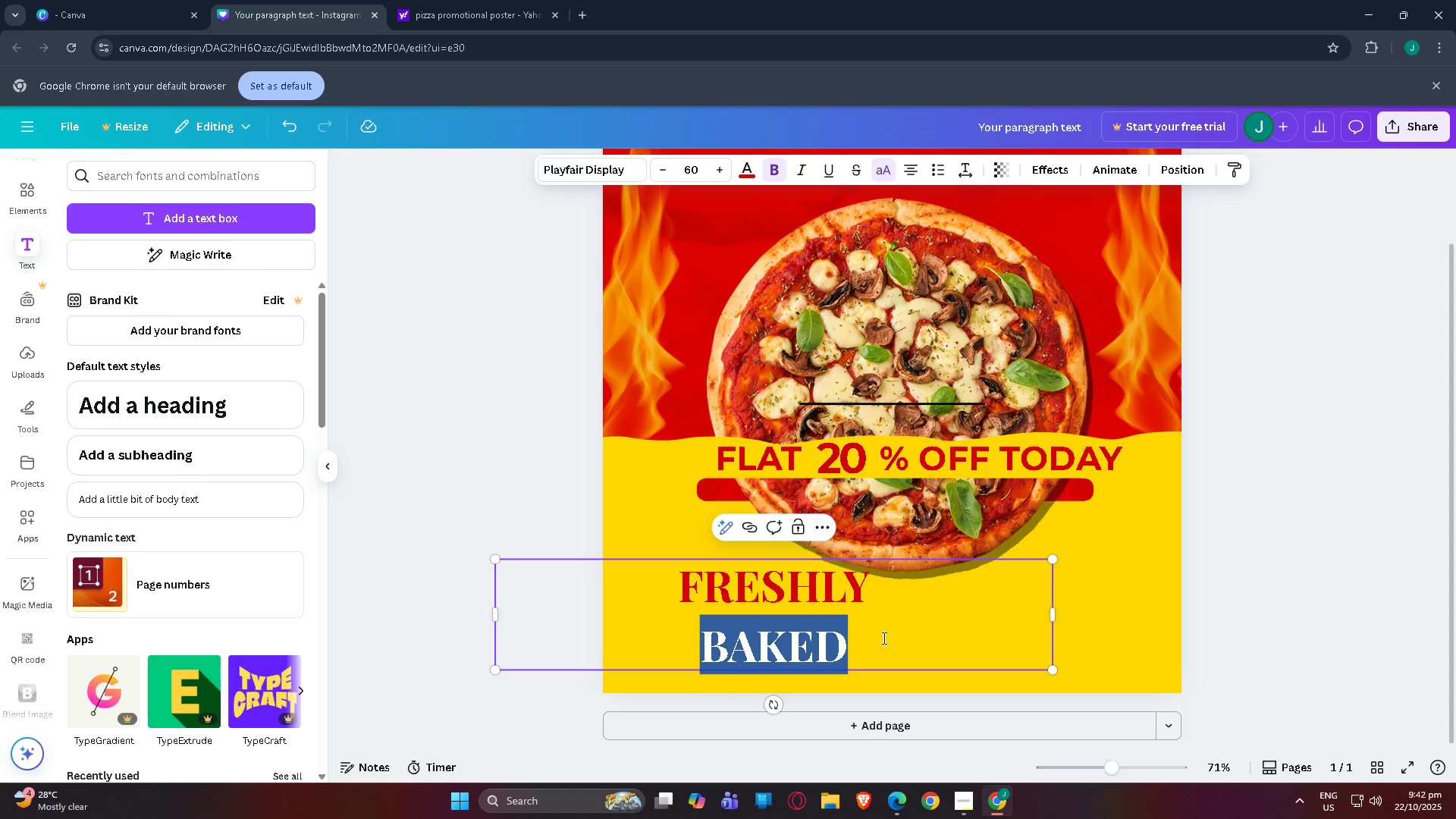 
triple_click([883, 638])
 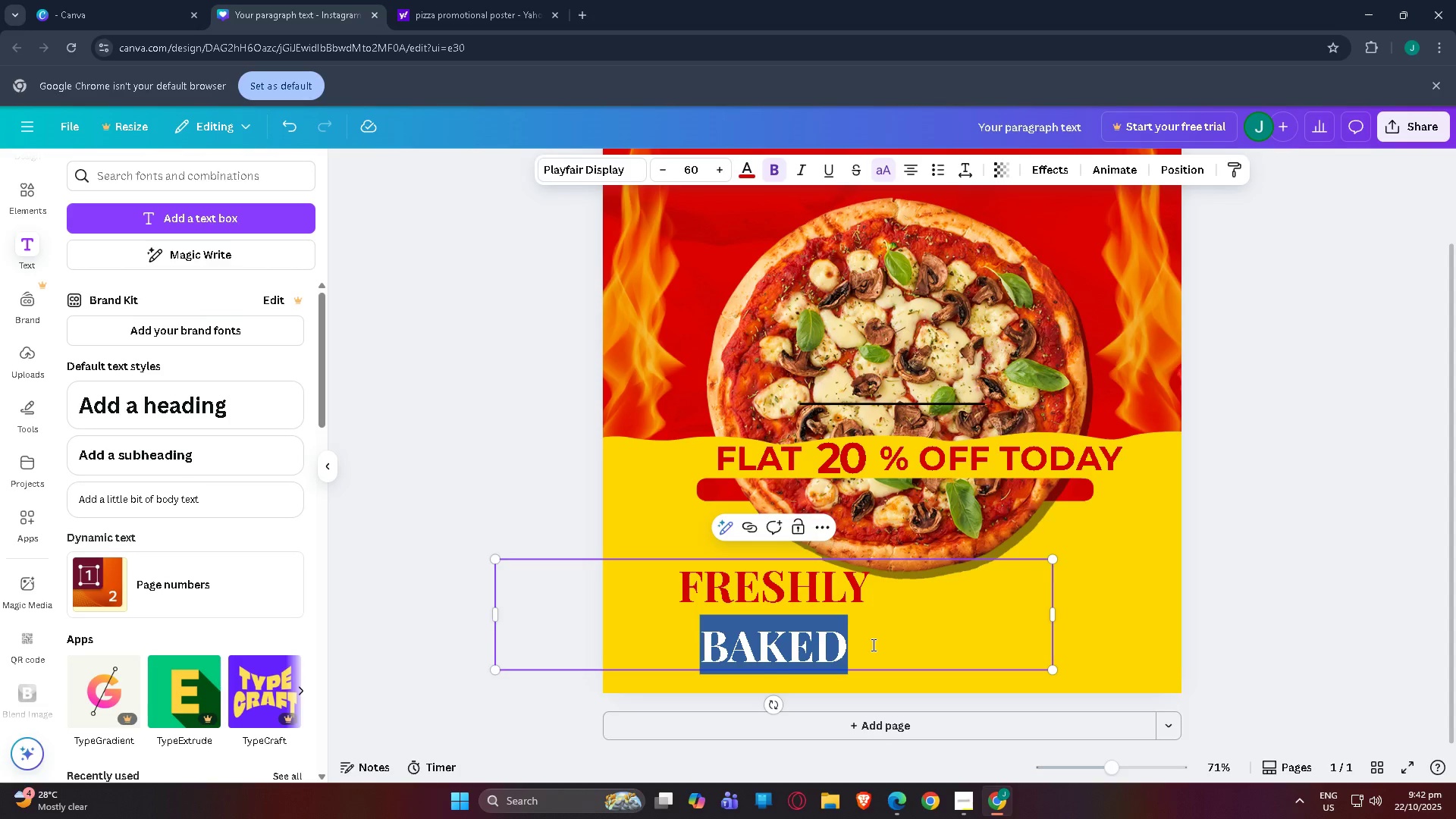 
left_click_drag(start_coordinate=[874, 645], to_coordinate=[658, 598])
 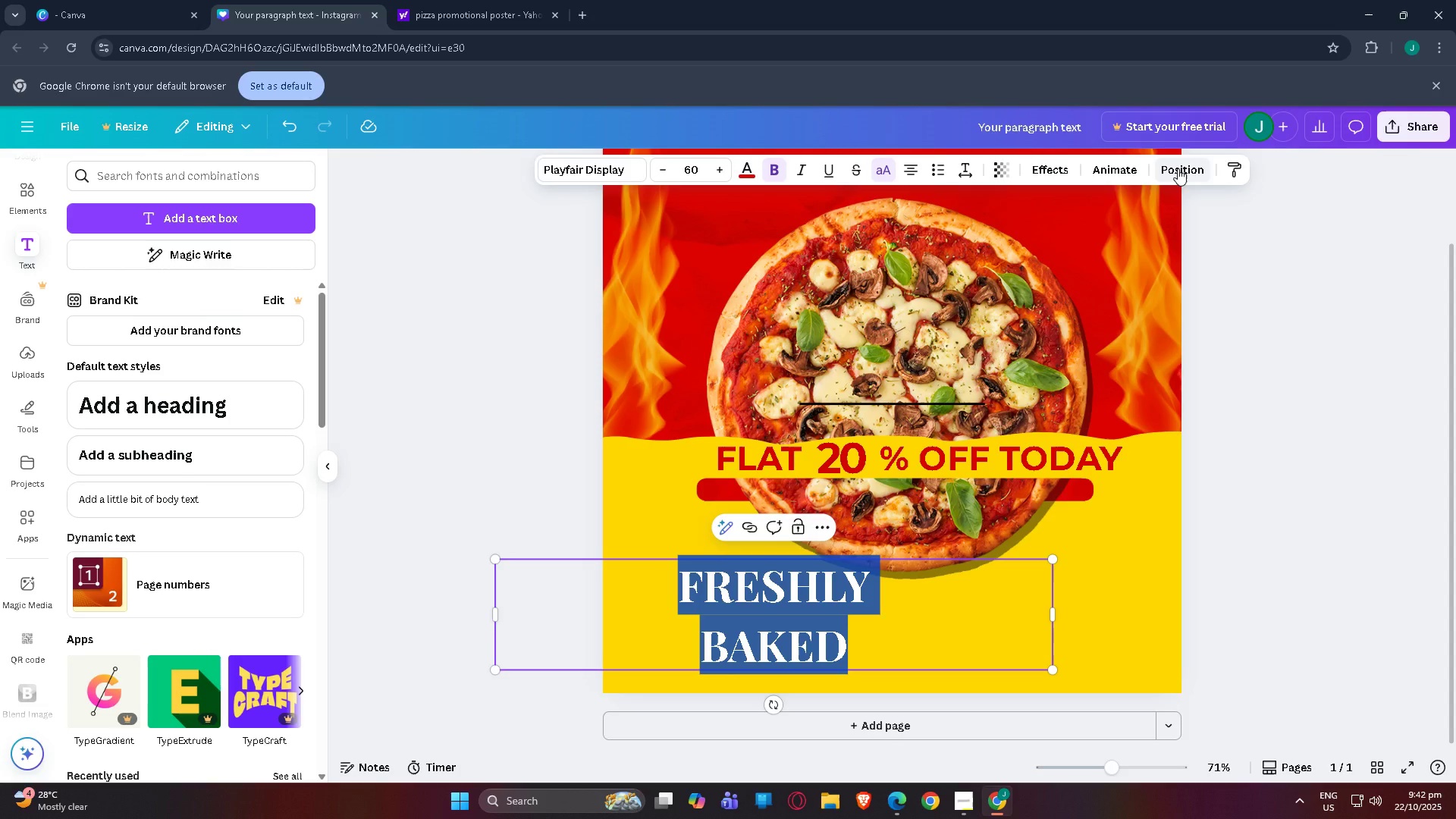 
left_click([961, 166])
 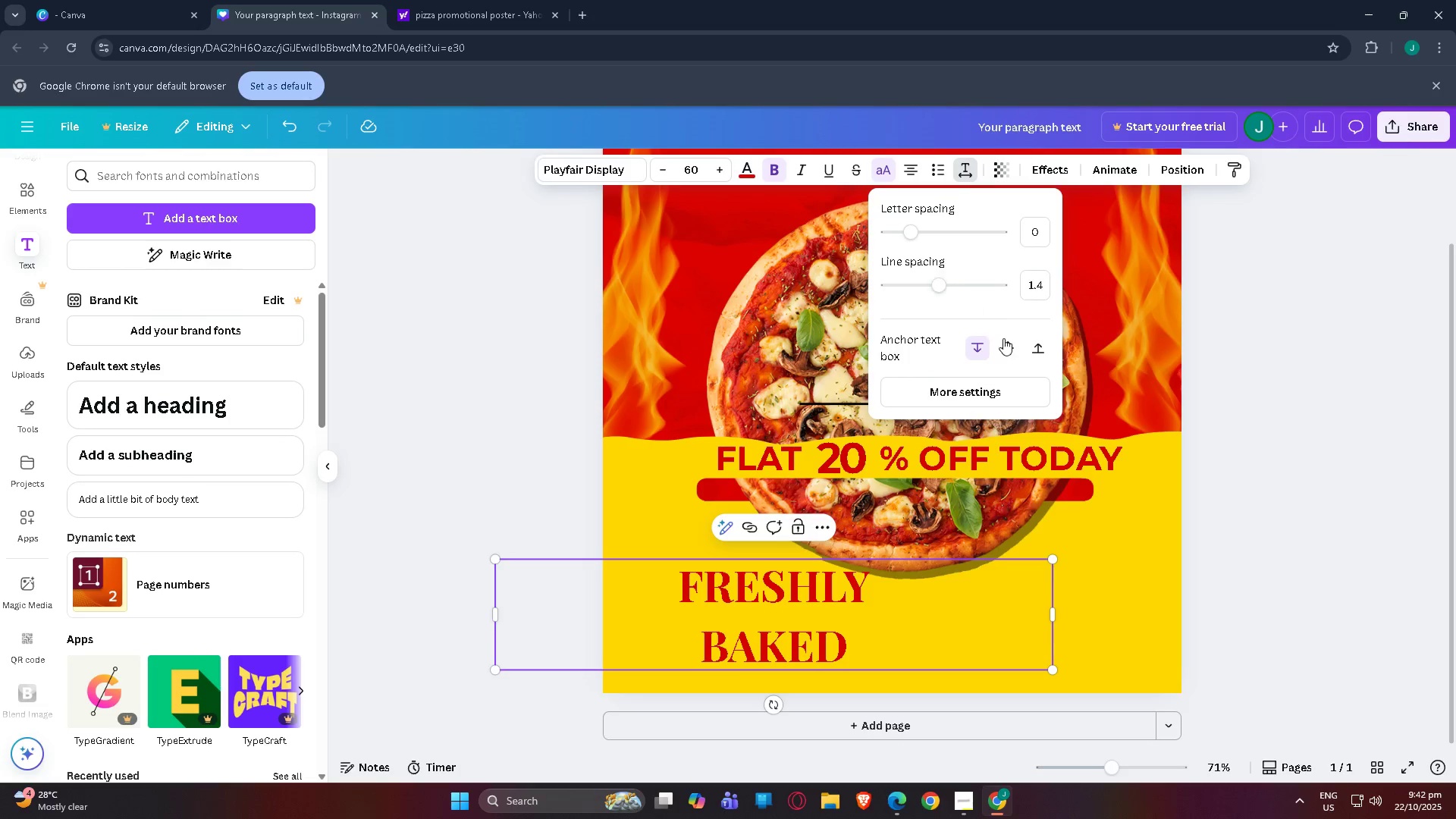 
left_click([1006, 342])
 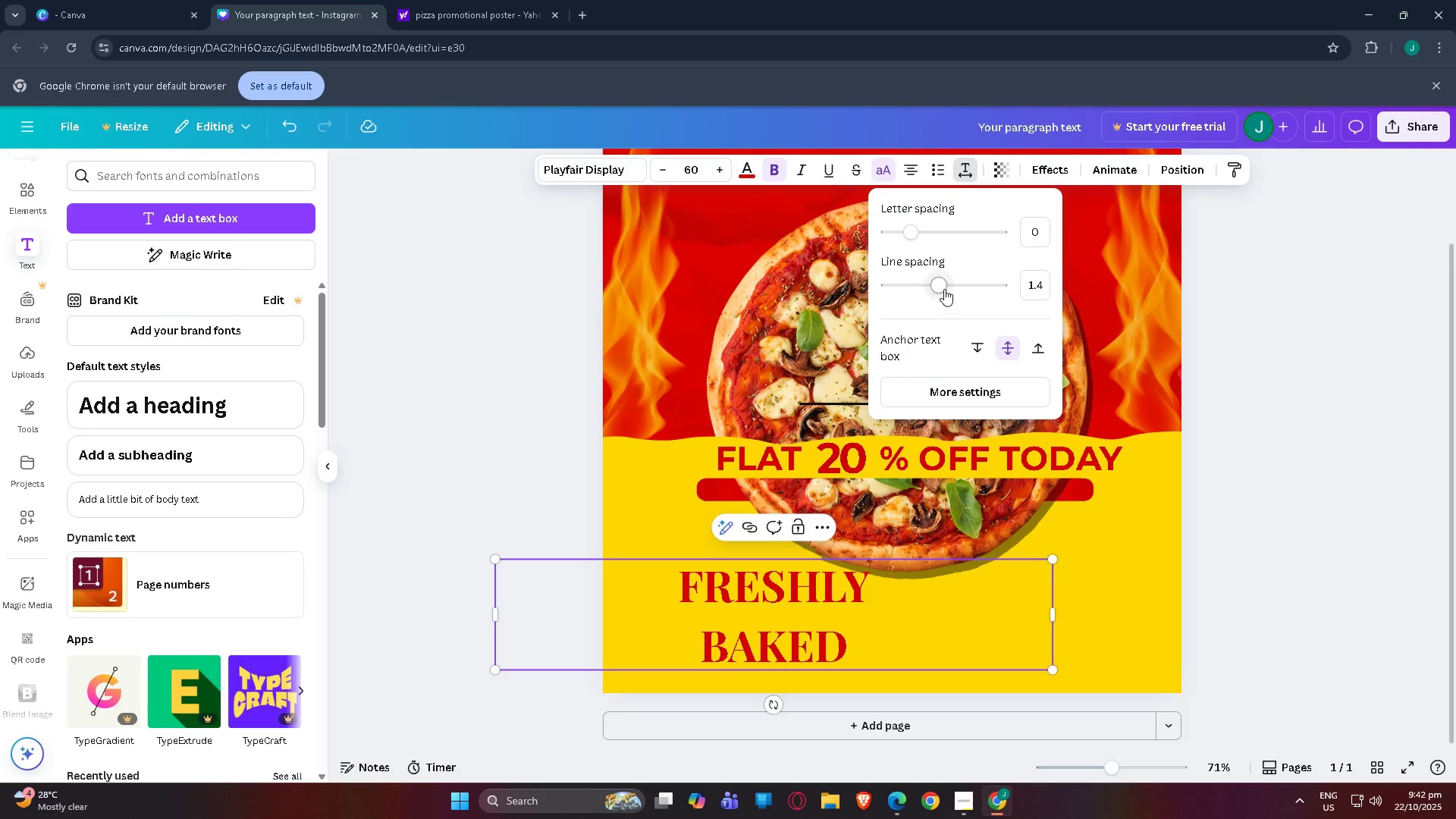 
left_click_drag(start_coordinate=[944, 289], to_coordinate=[908, 290])
 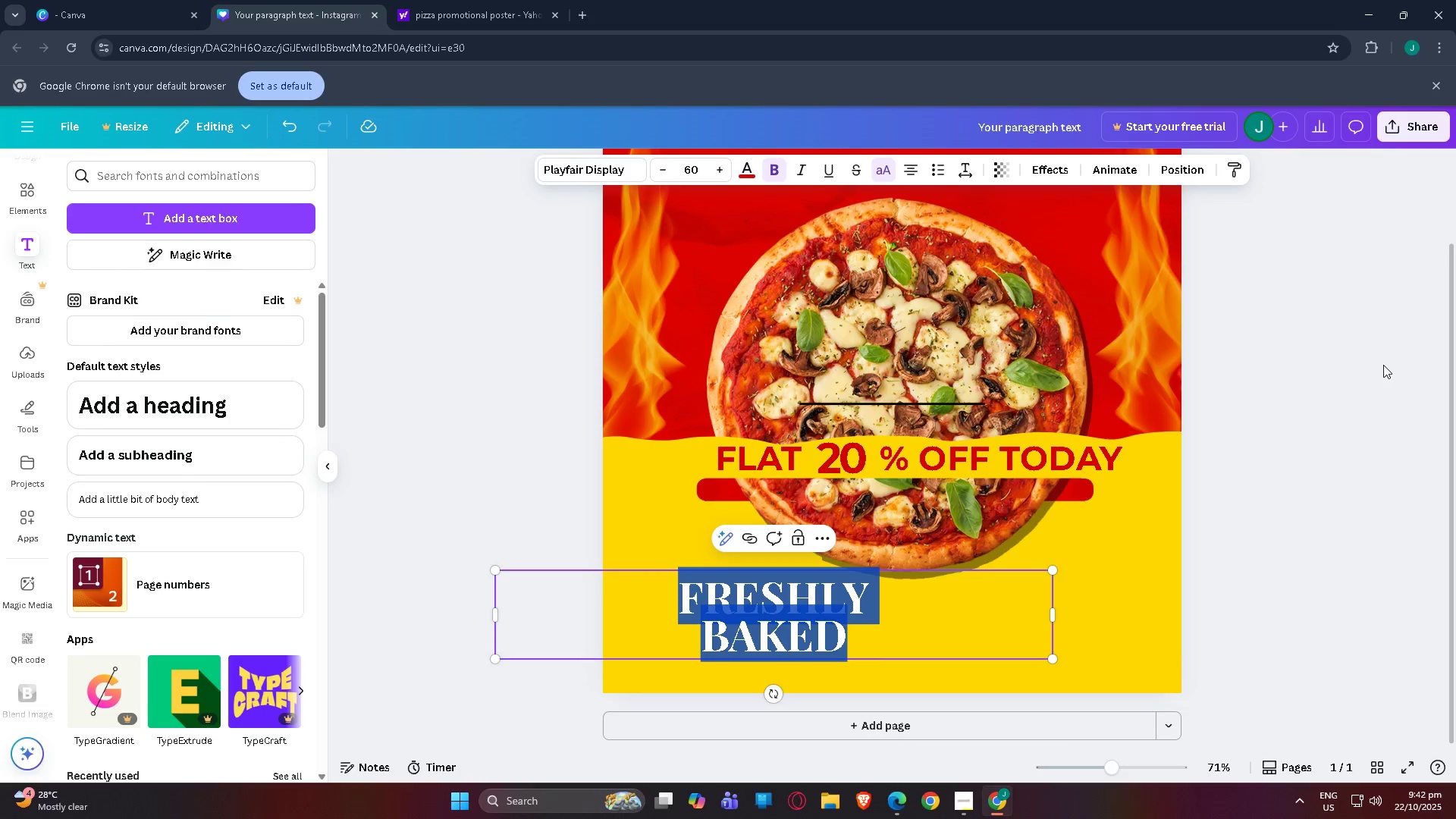 
double_click([1383, 365])
 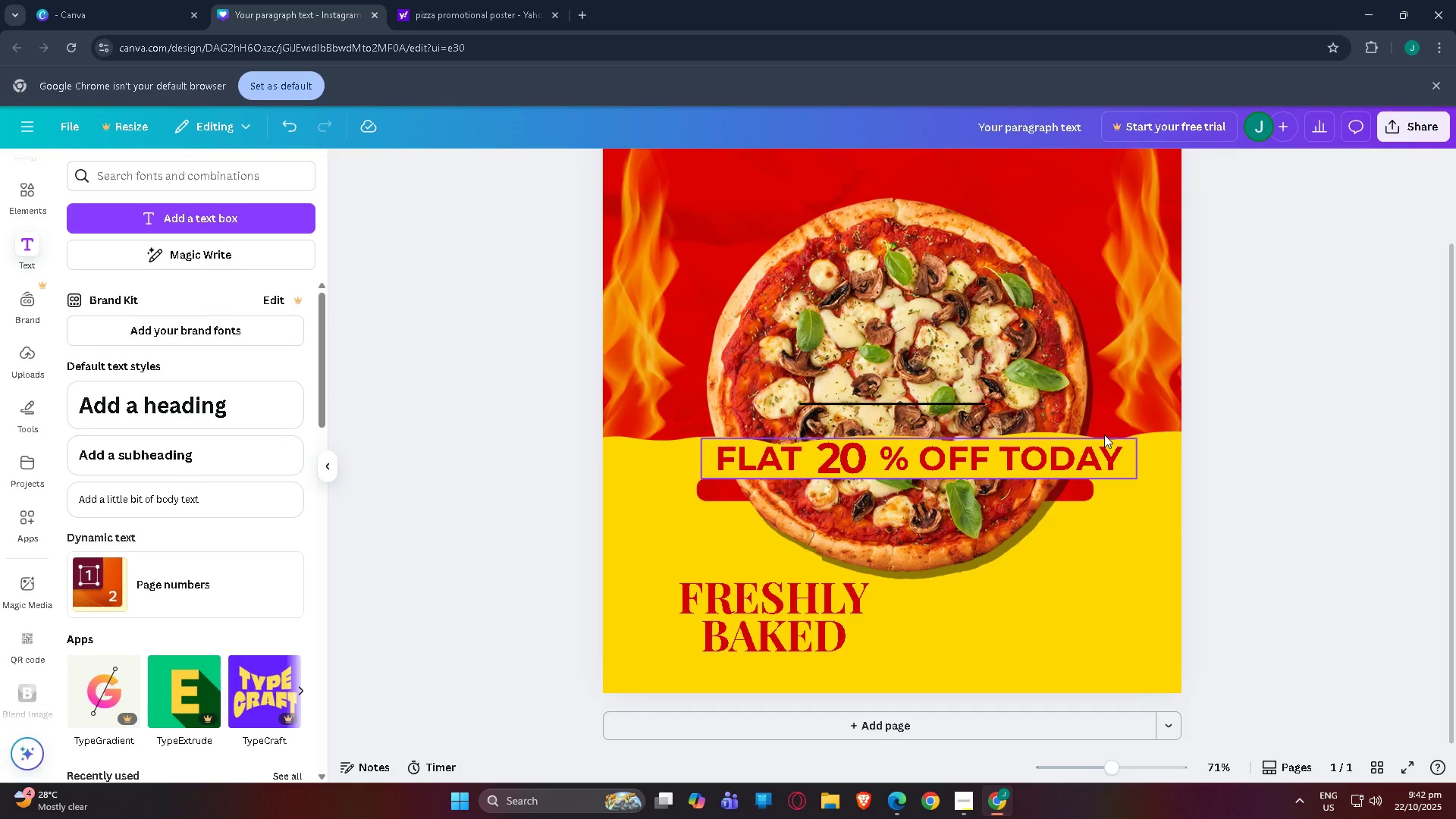 
scroll: coordinate [1103, 435], scroll_direction: up, amount: 2.0
 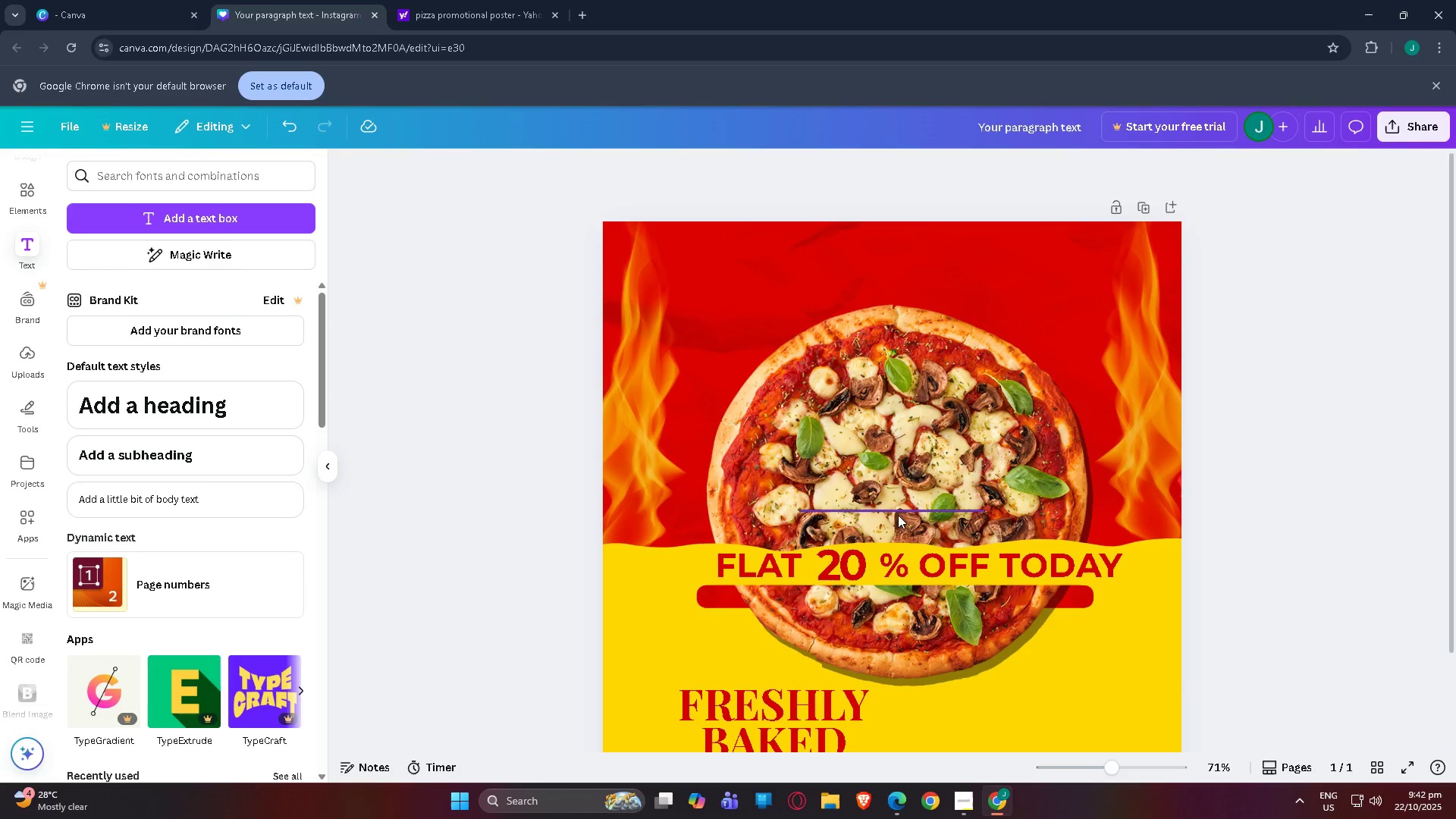 
left_click([898, 512])
 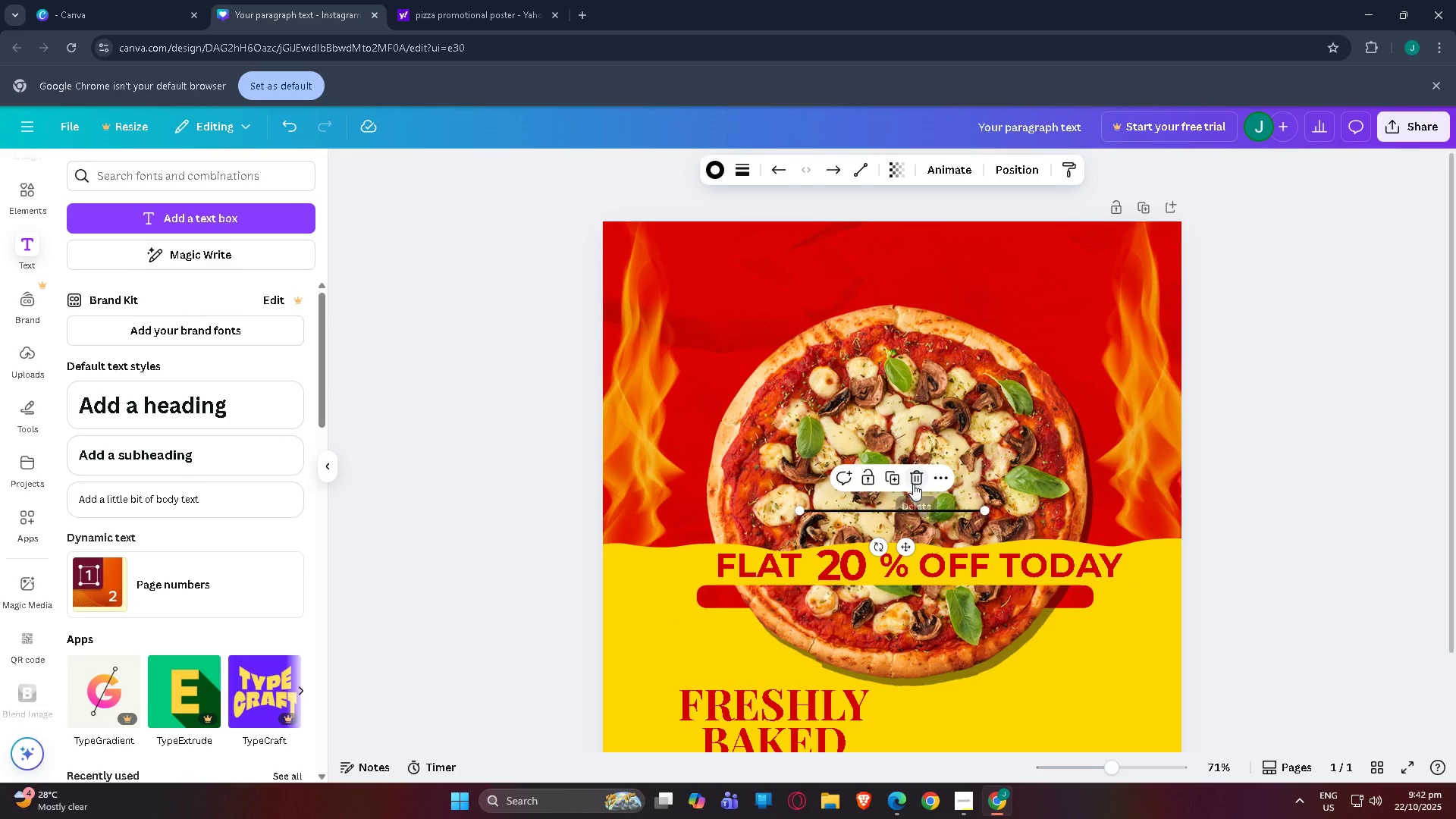 
left_click([913, 484])
 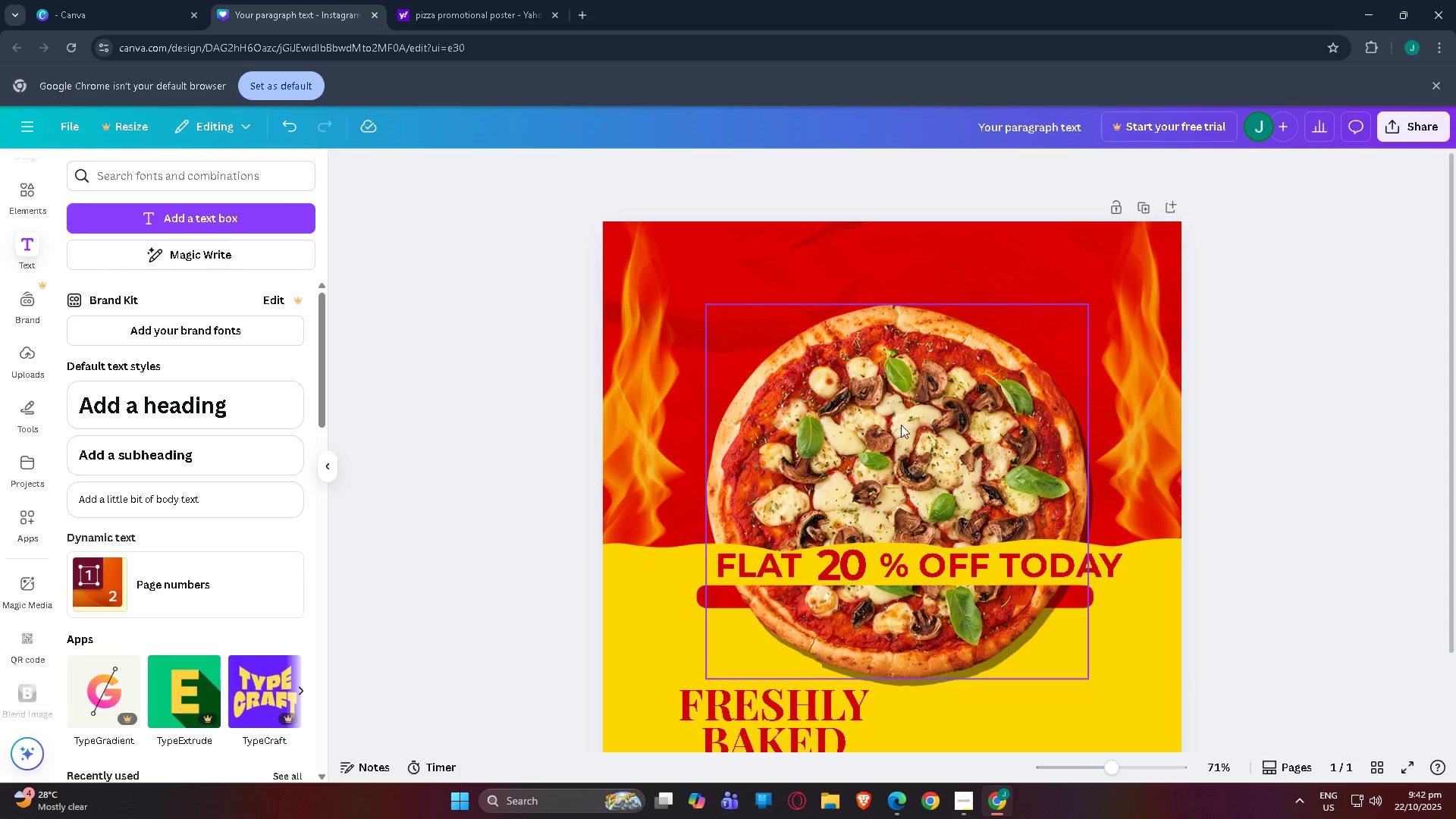 
left_click_drag(start_coordinate=[901, 425], to_coordinate=[905, 386])
 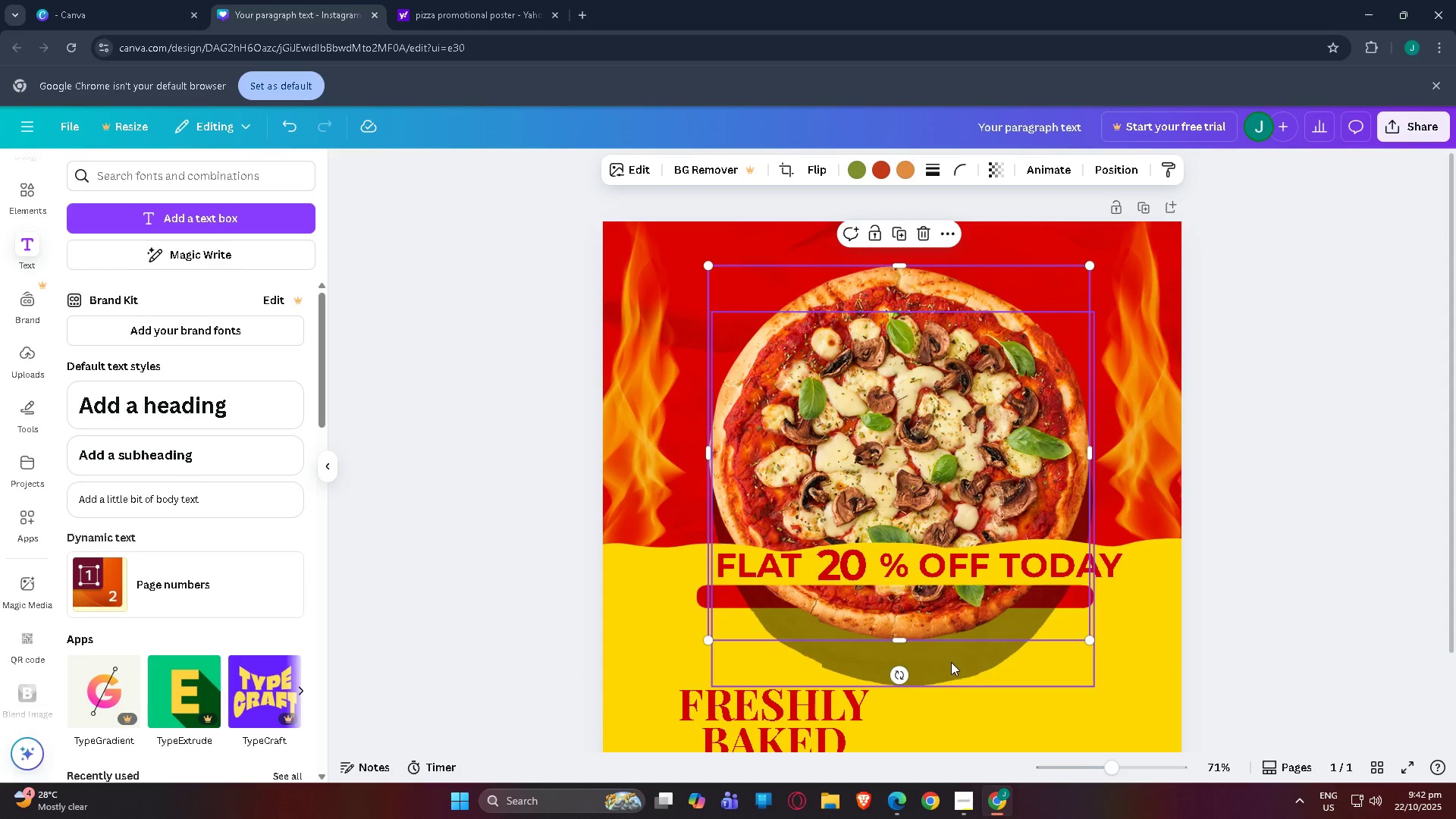 
left_click_drag(start_coordinate=[951, 663], to_coordinate=[950, 627])
 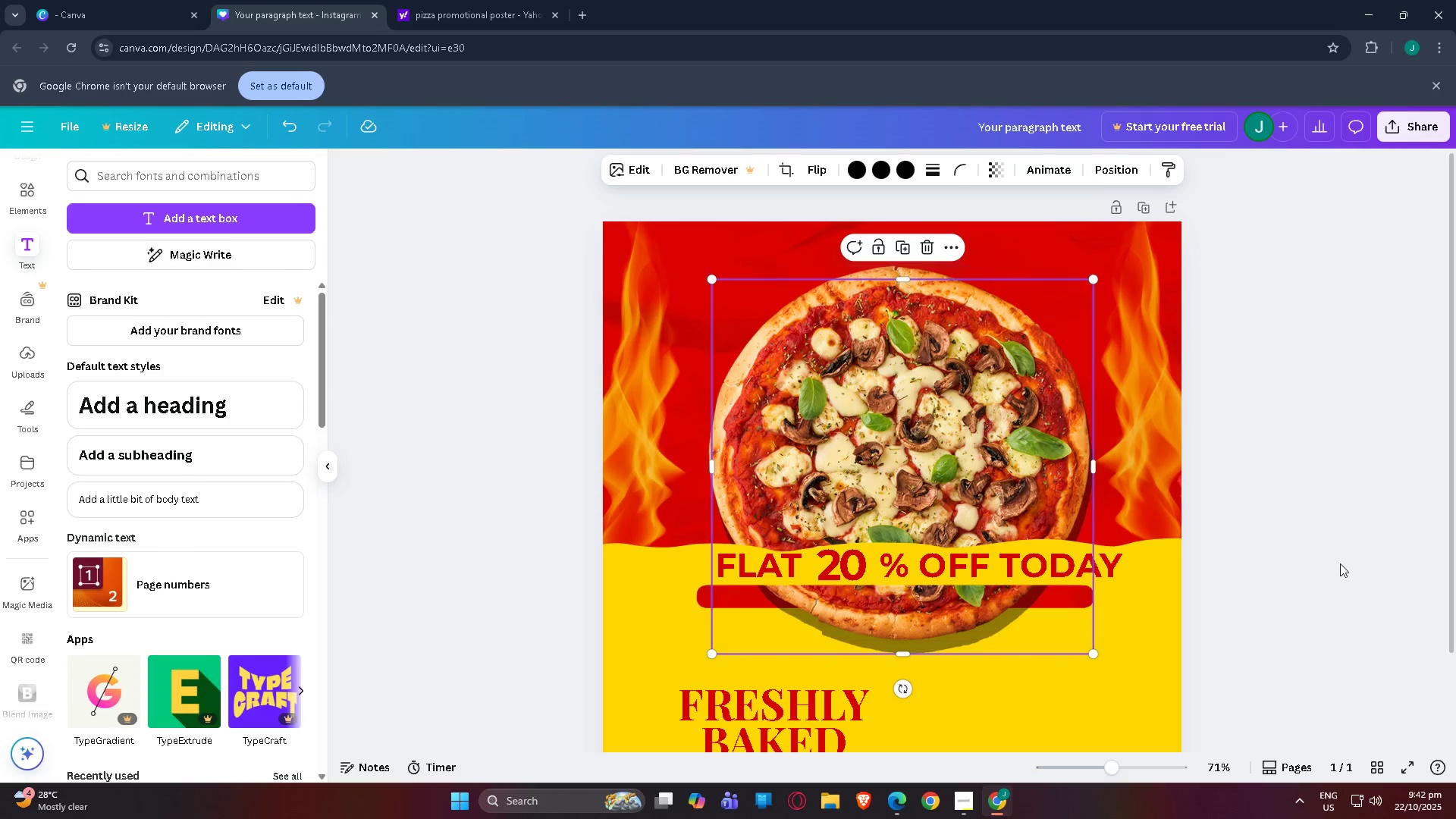 
left_click([1340, 563])
 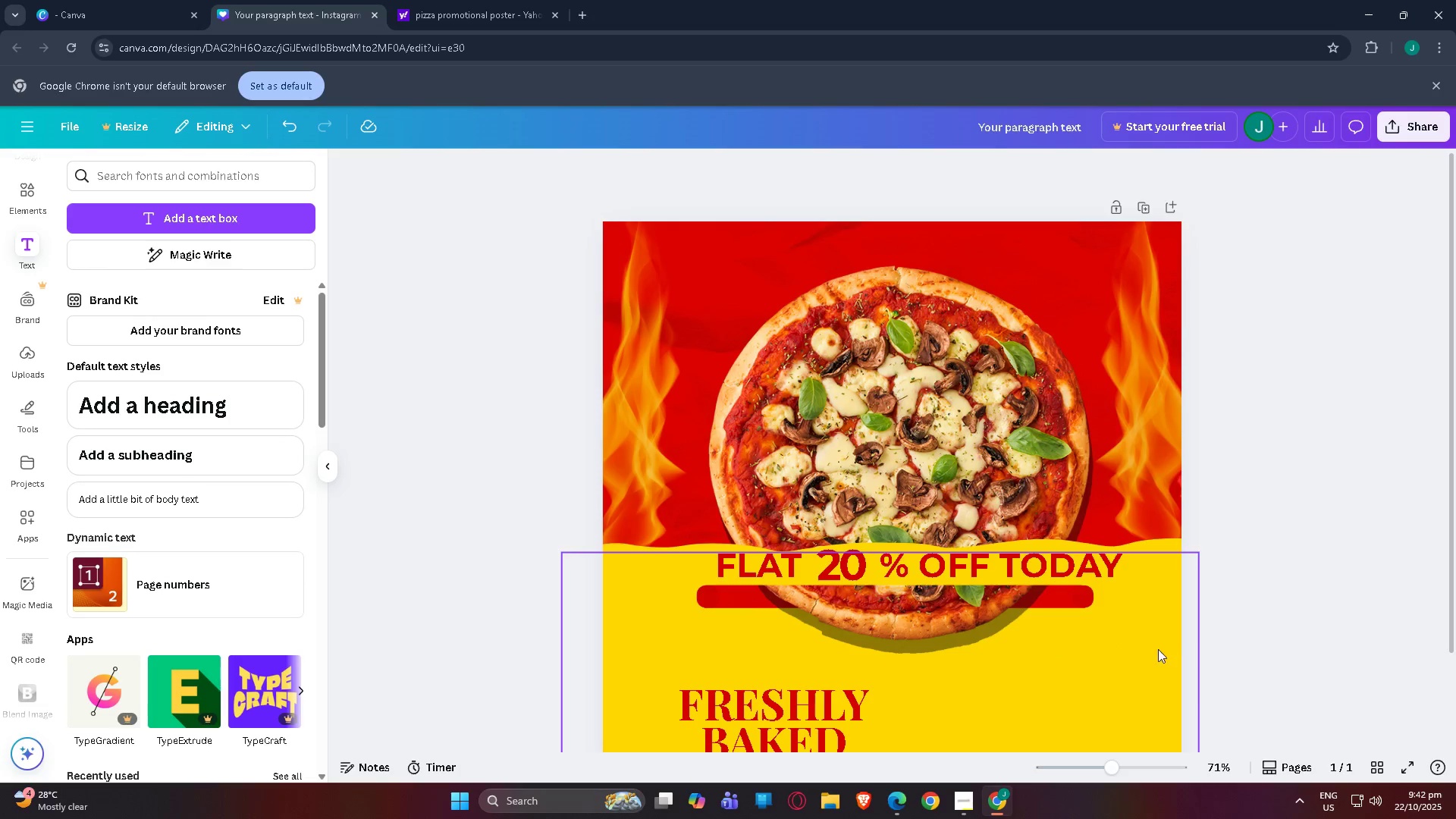 
left_click_drag(start_coordinate=[1157, 649], to_coordinate=[1159, 643])
 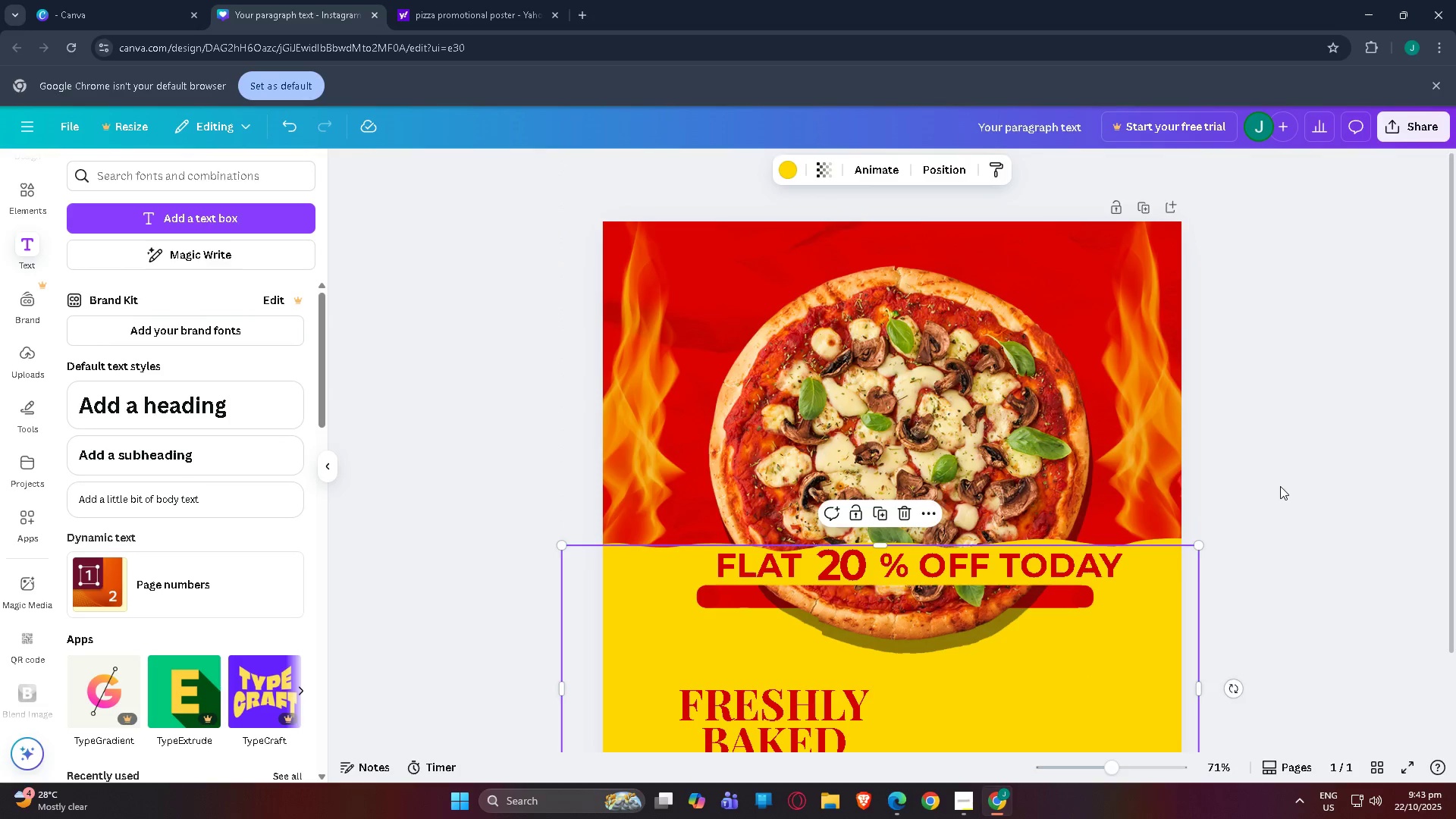 
left_click([1280, 486])
 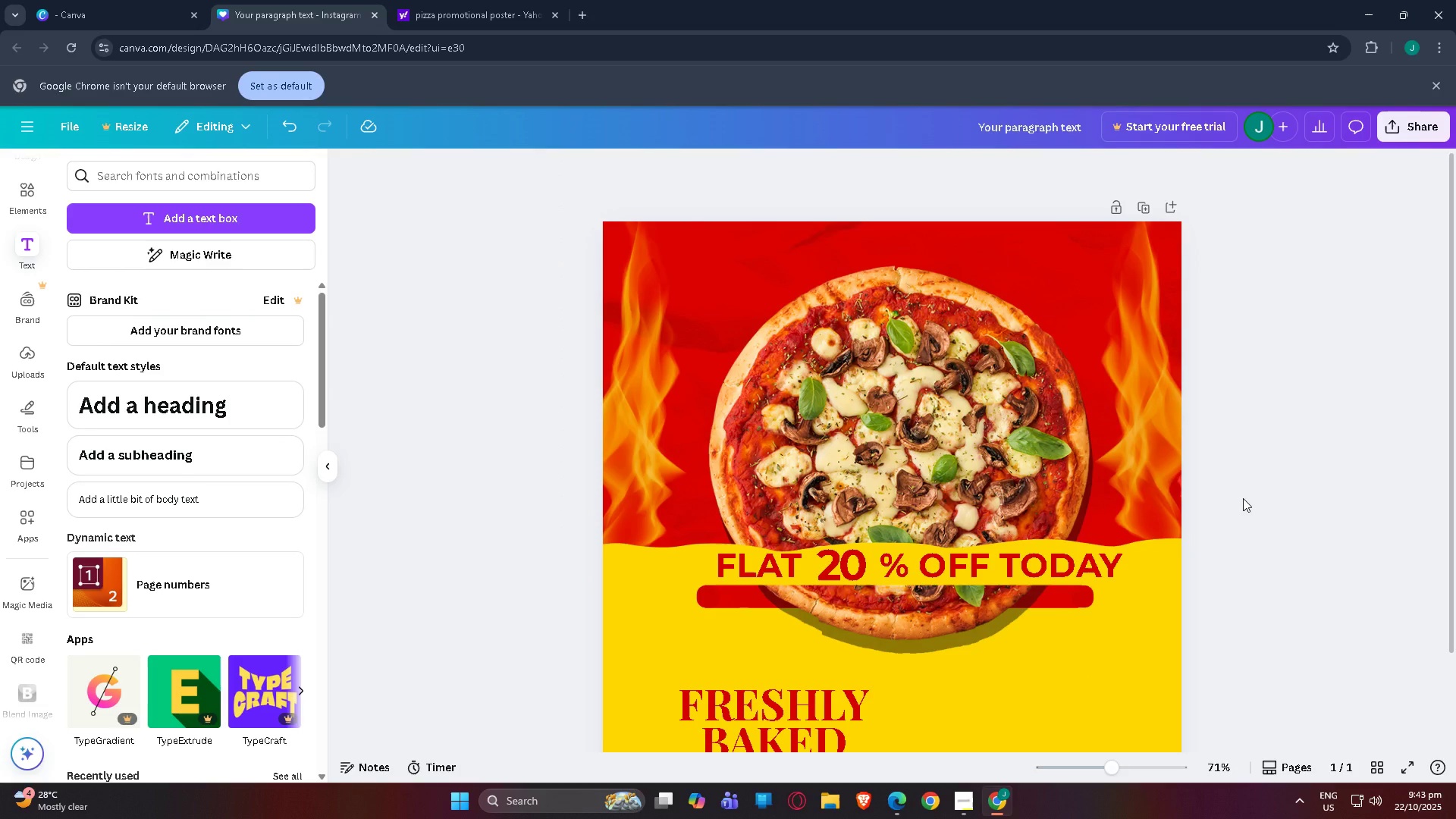 
scroll: coordinate [1207, 500], scroll_direction: down, amount: 4.0
 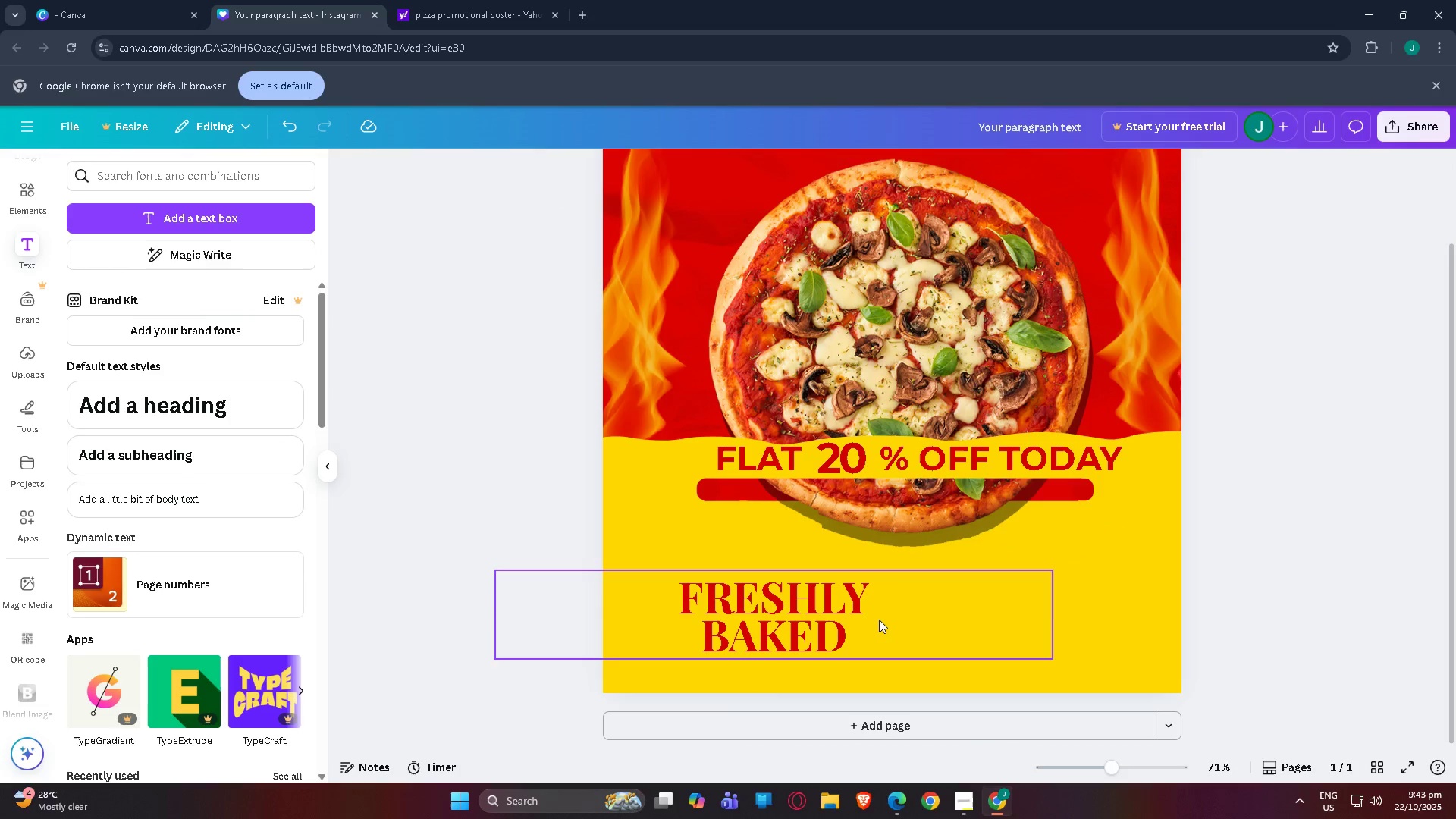 
left_click_drag(start_coordinate=[864, 619], to_coordinate=[1002, 585])
 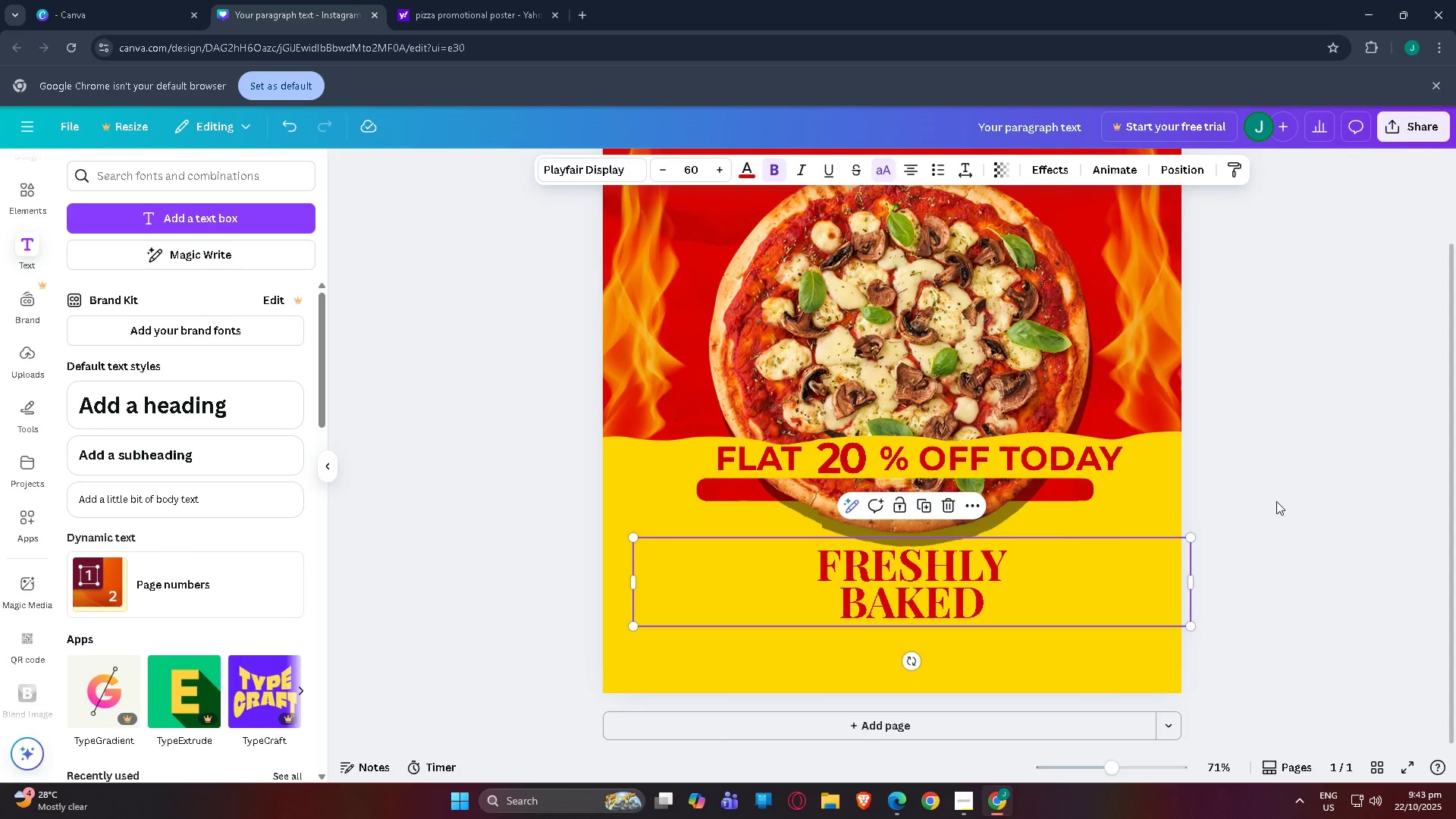 
left_click([1276, 501])
 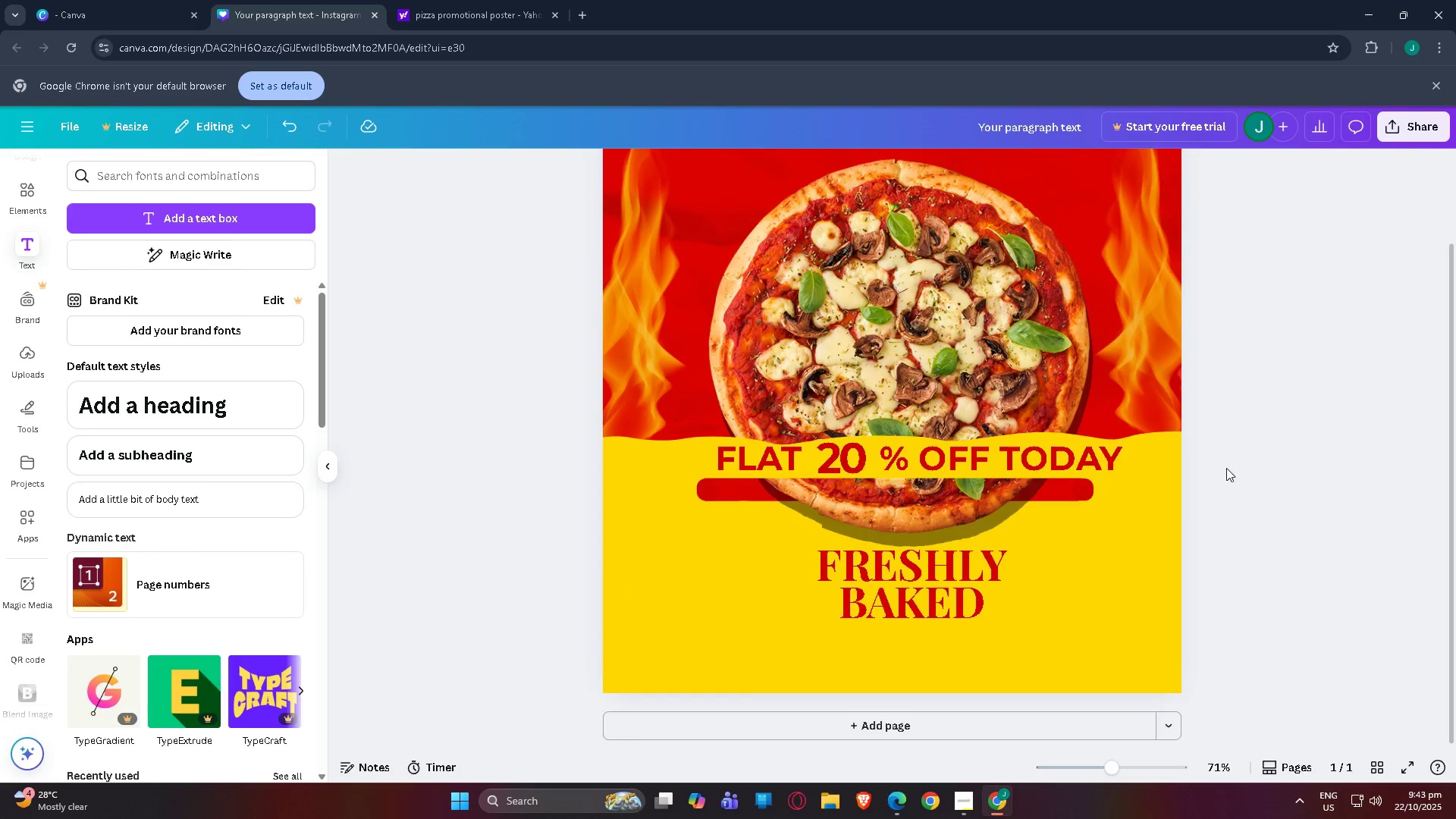 
scroll: coordinate [1219, 460], scroll_direction: up, amount: 3.0
 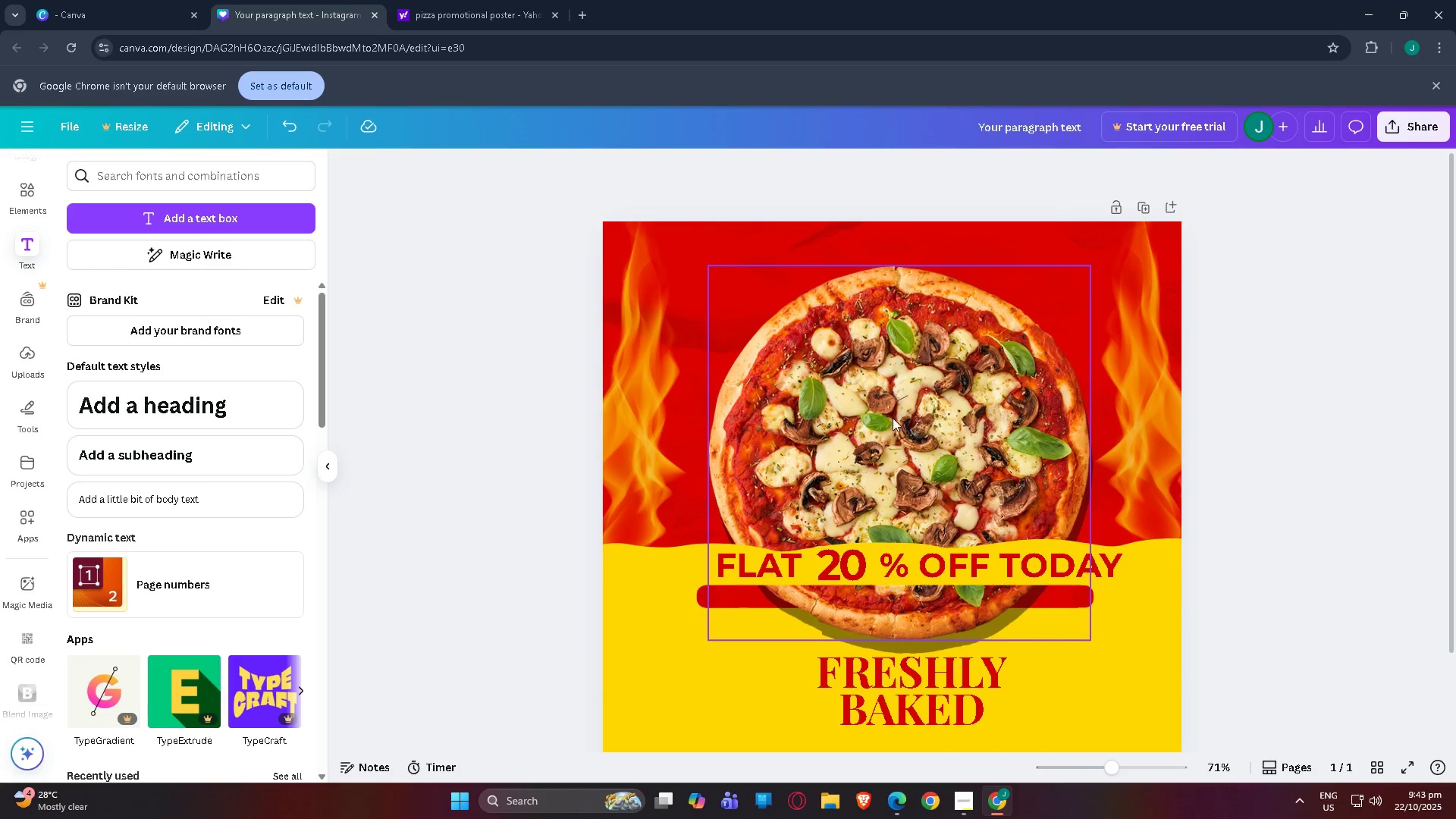 
scroll: coordinate [908, 474], scroll_direction: down, amount: 2.0
 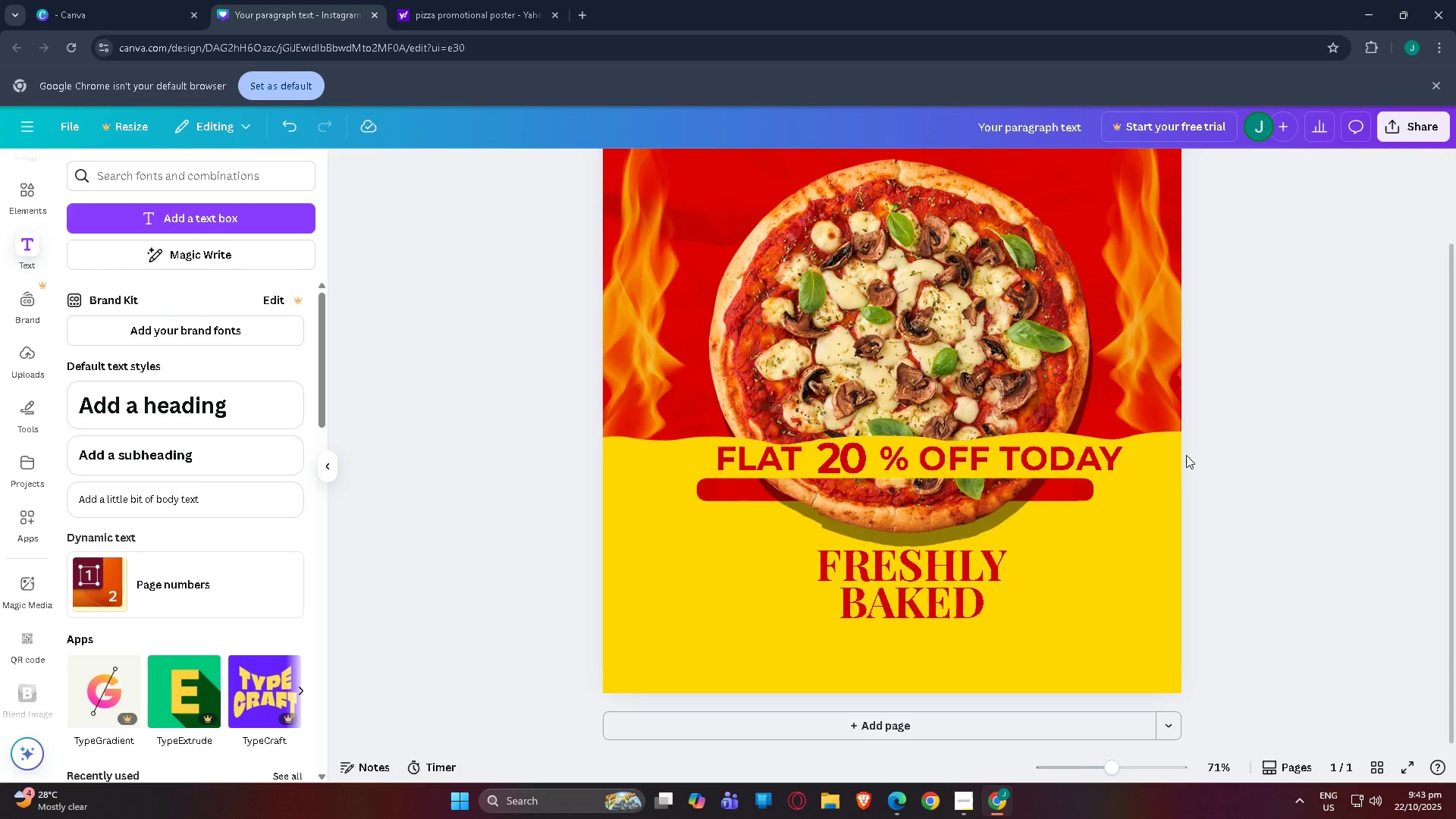 
scroll: coordinate [1127, 438], scroll_direction: up, amount: 3.0
 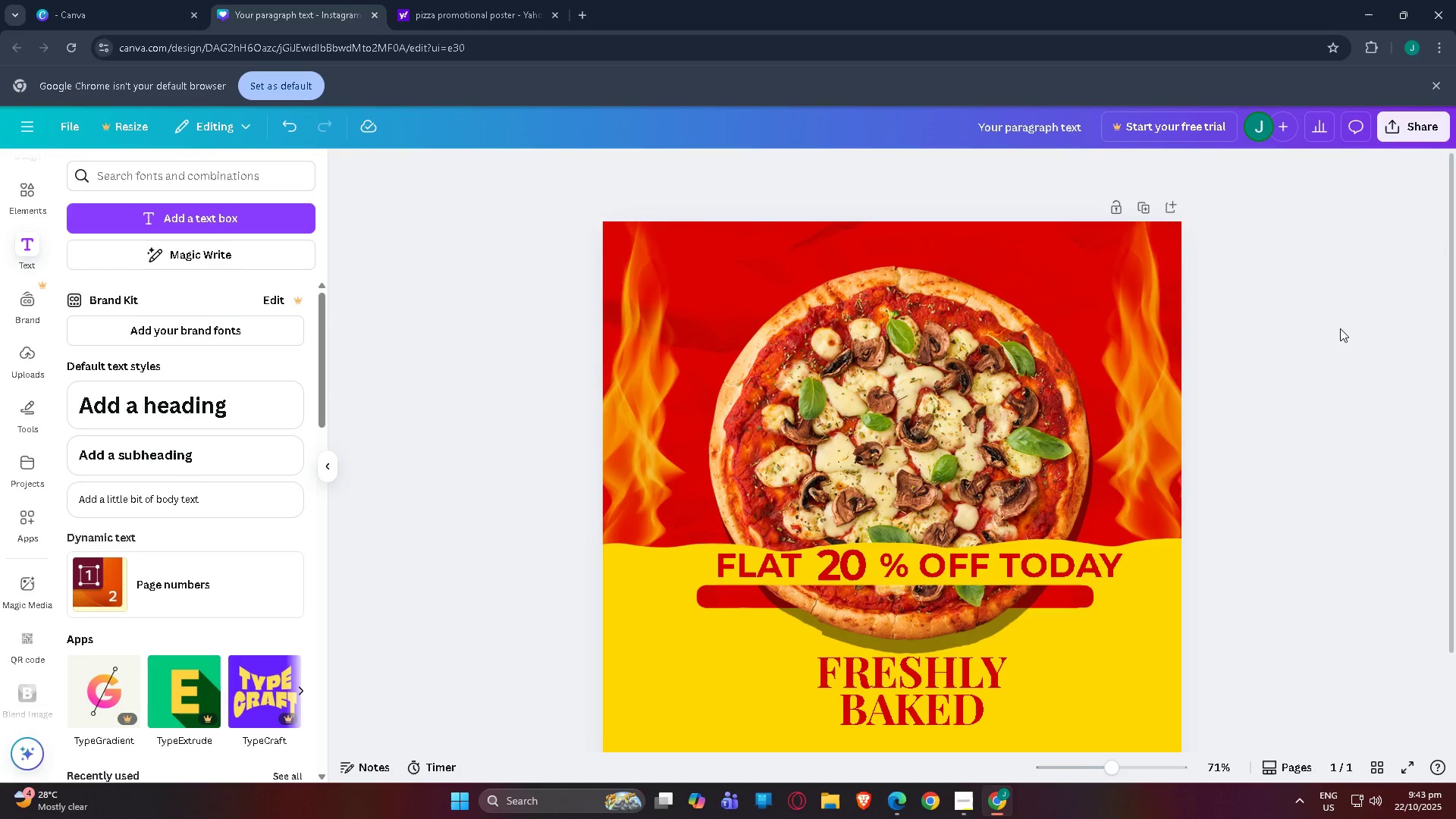 
left_click_drag(start_coordinate=[1152, 768], to_coordinate=[1109, 762])
 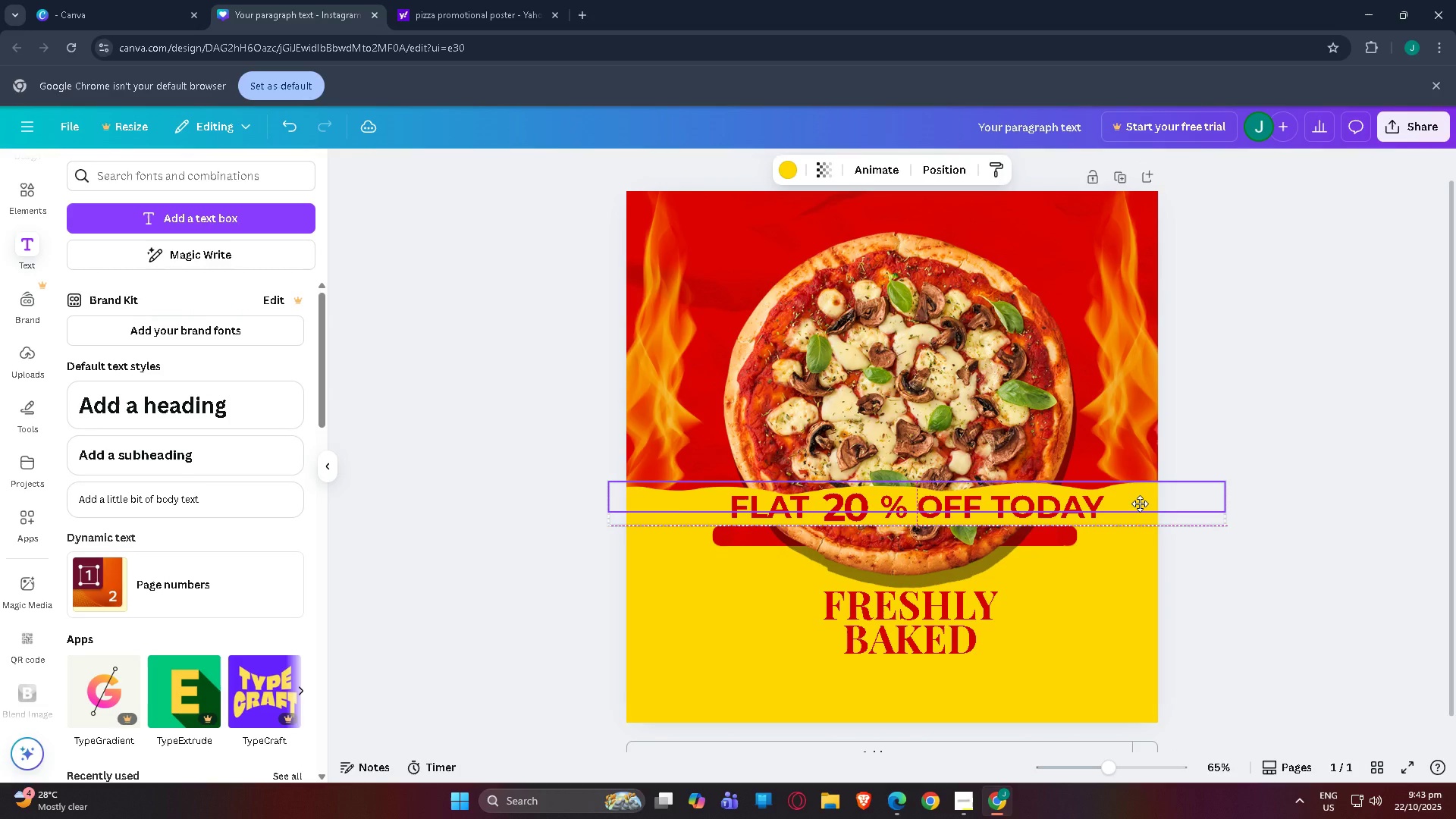 
left_click([1295, 472])
 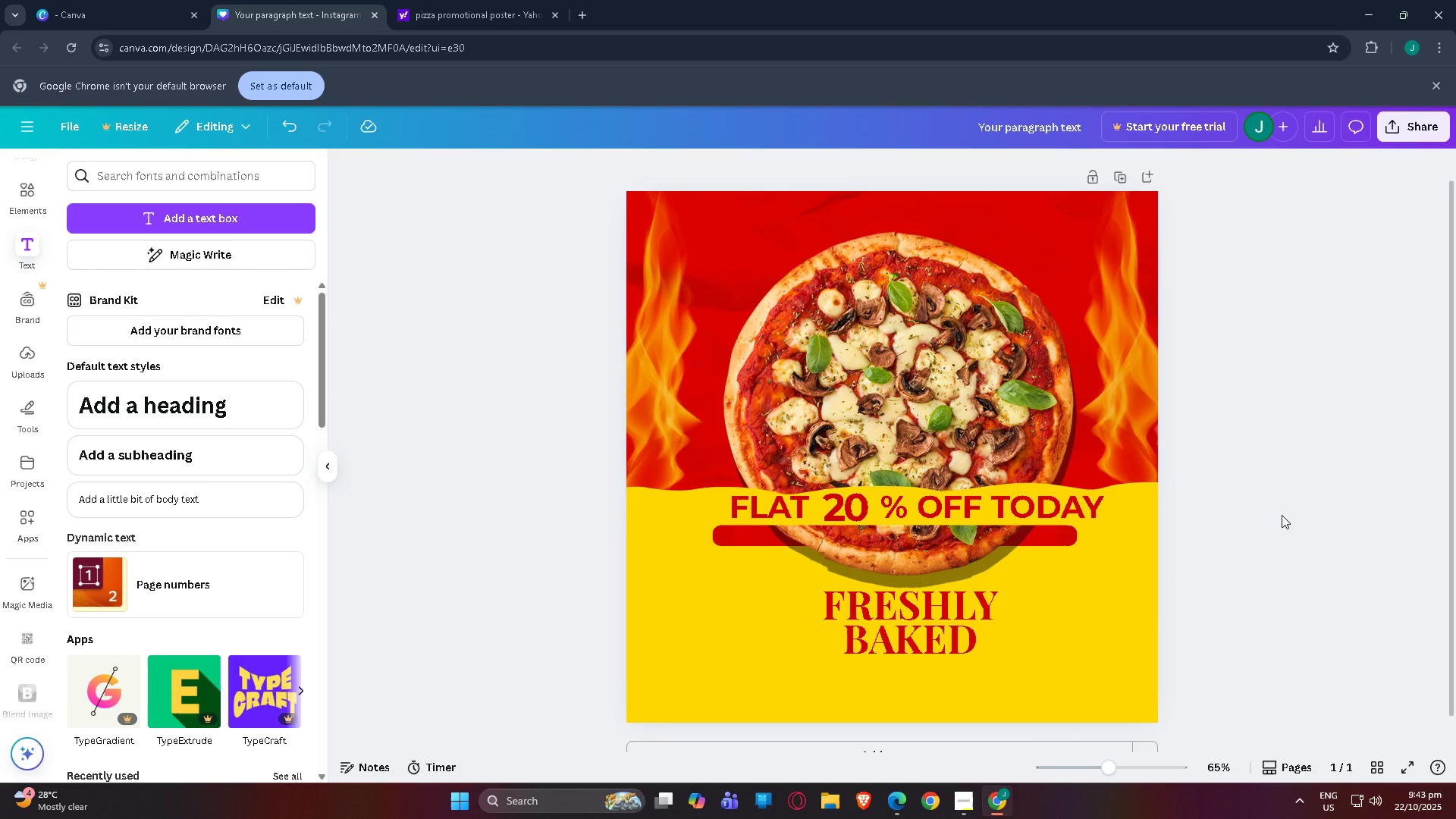 
scroll: coordinate [1101, 492], scroll_direction: down, amount: 7.0
 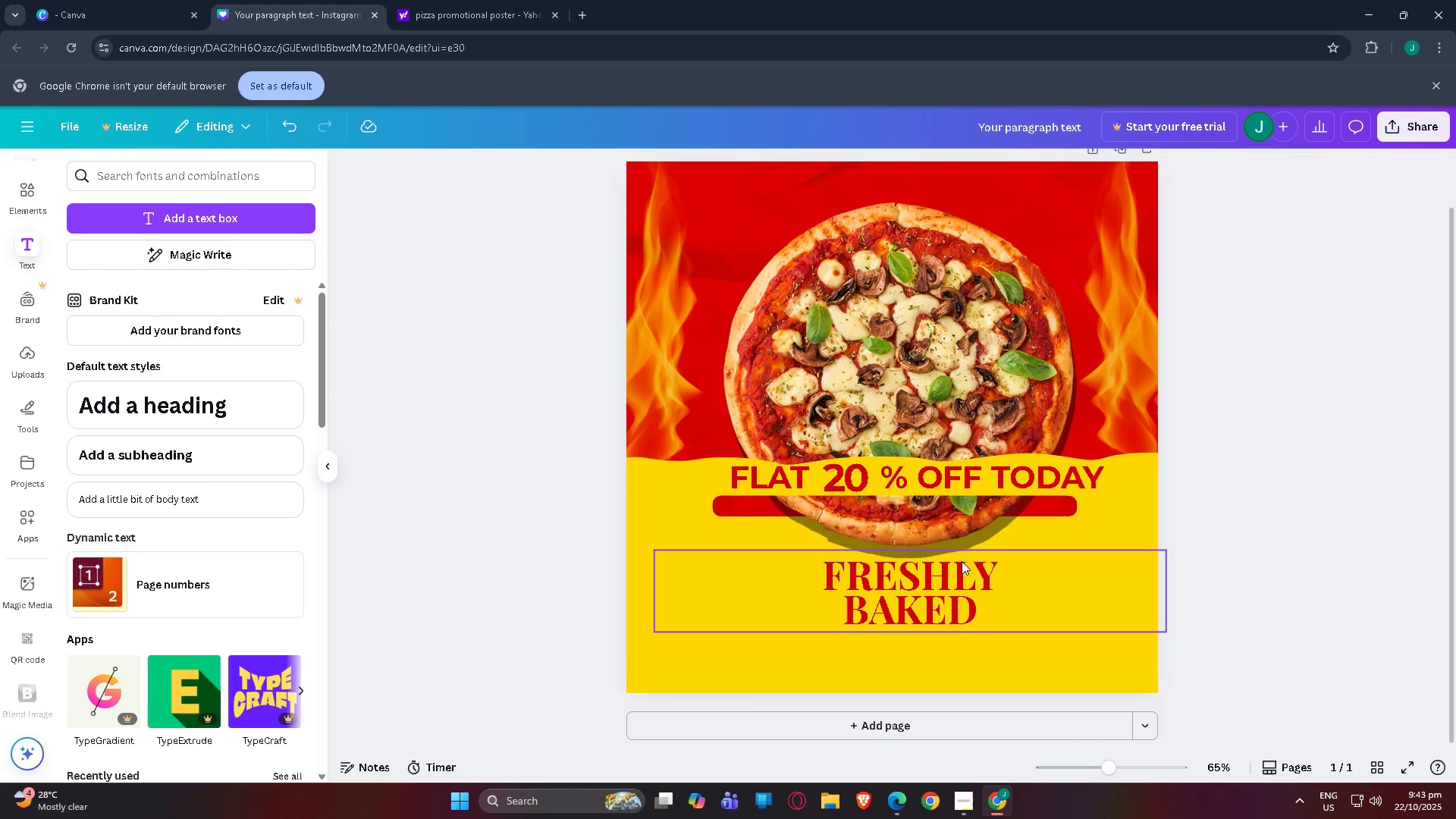 
left_click_drag(start_coordinate=[956, 566], to_coordinate=[950, 570])
 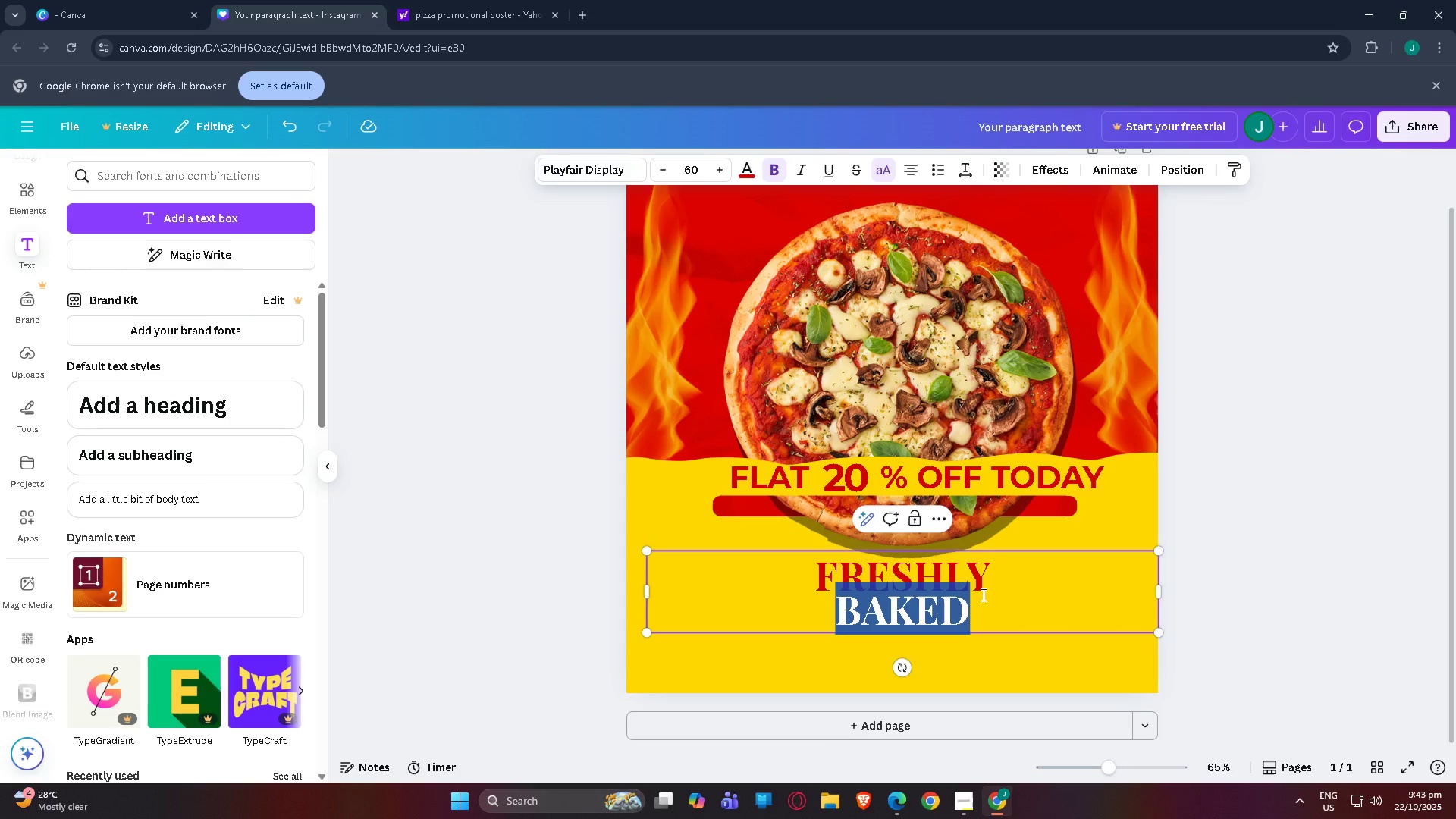 
double_click([982, 595])
 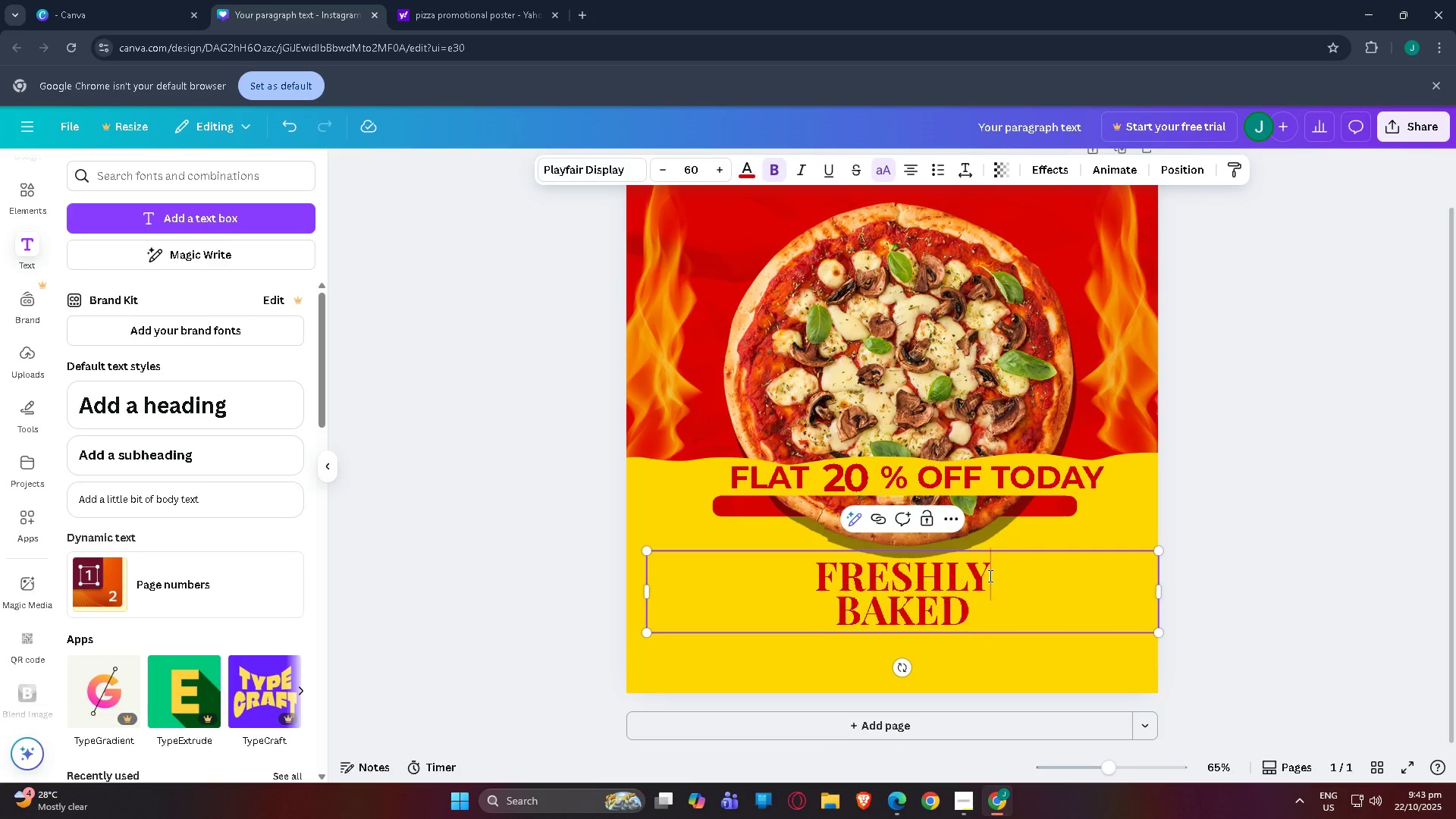 
triple_click([989, 576])
 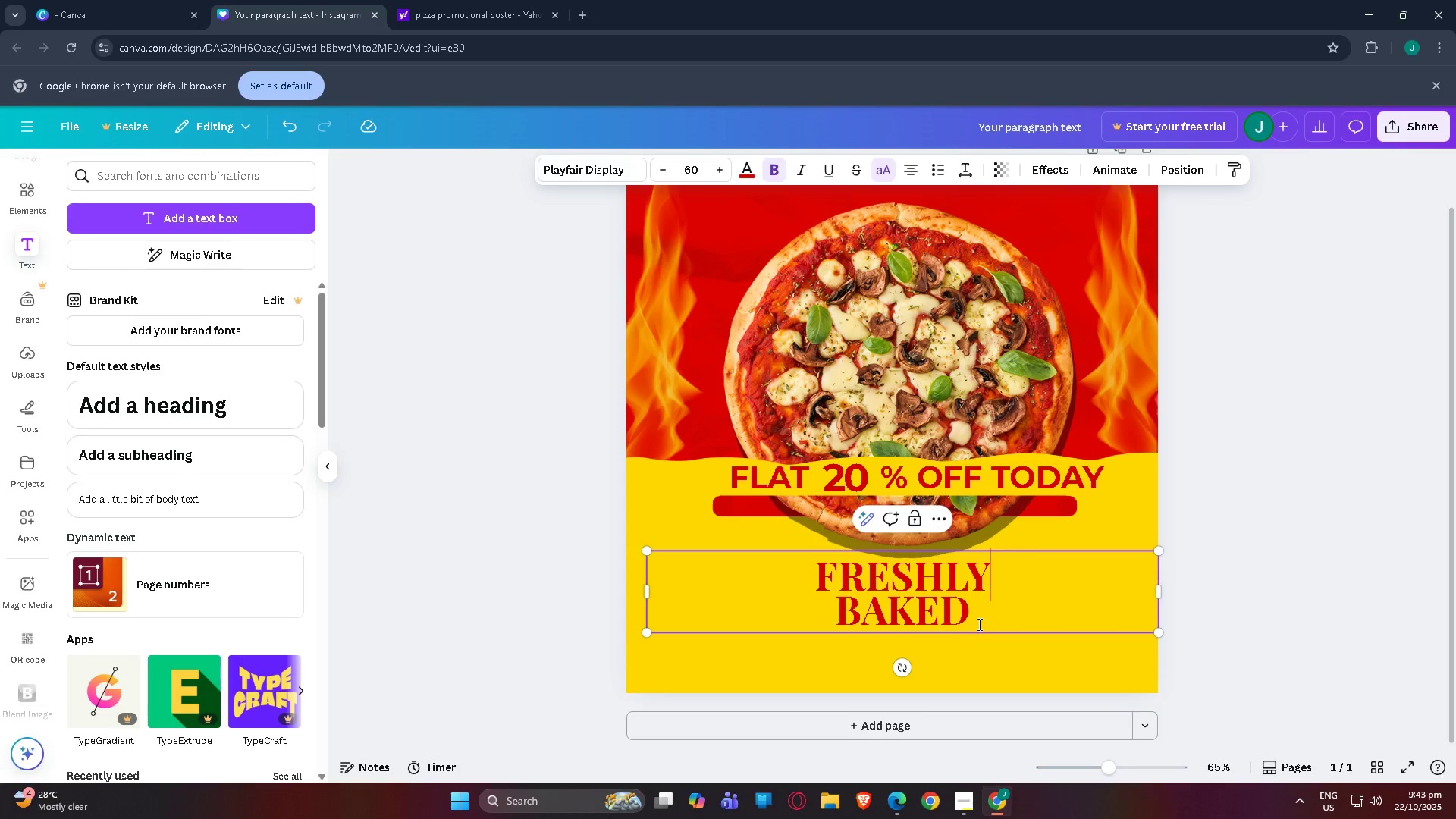 
left_click_drag(start_coordinate=[978, 624], to_coordinate=[763, 560])
 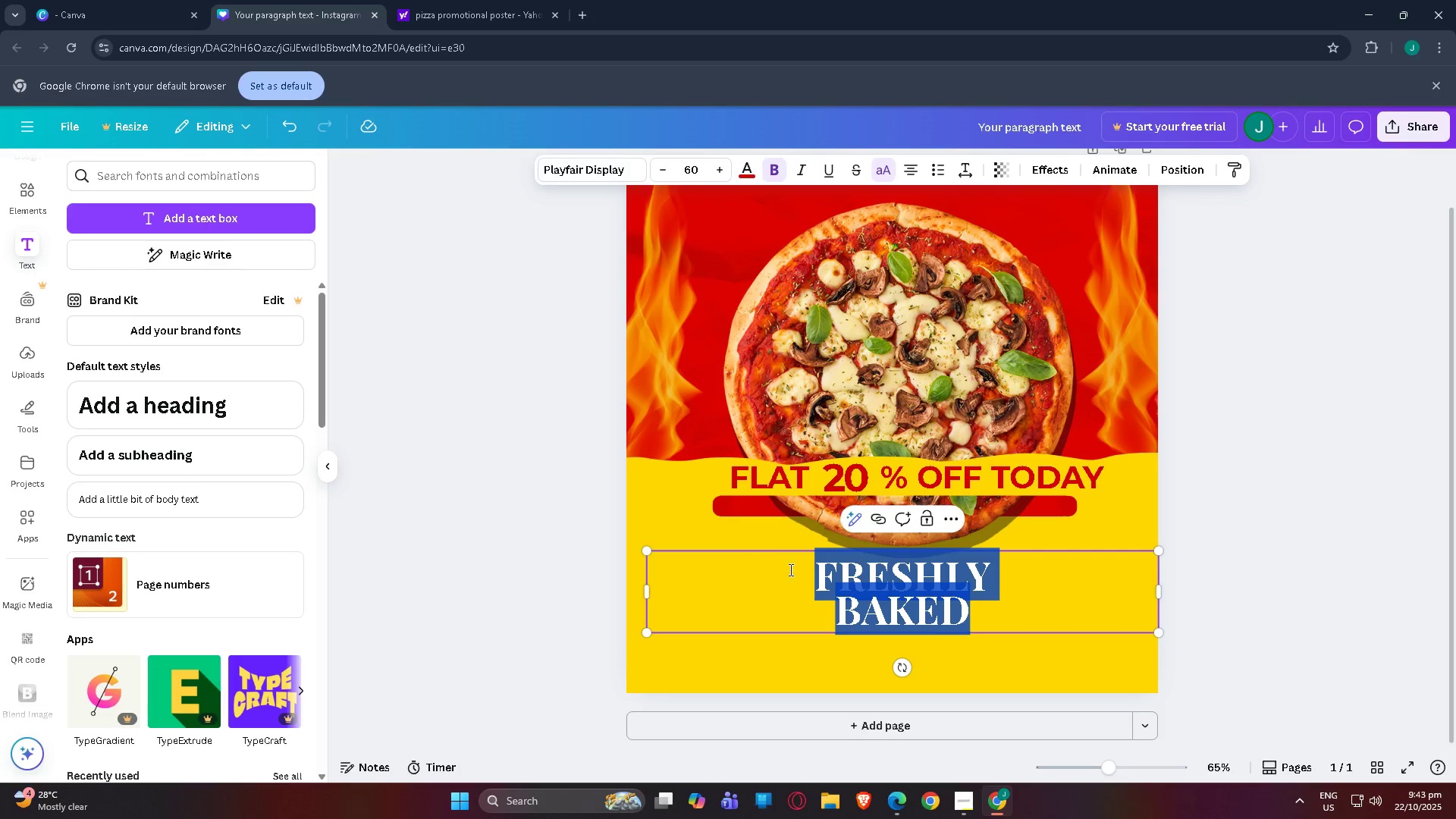 
key(Control+C)
 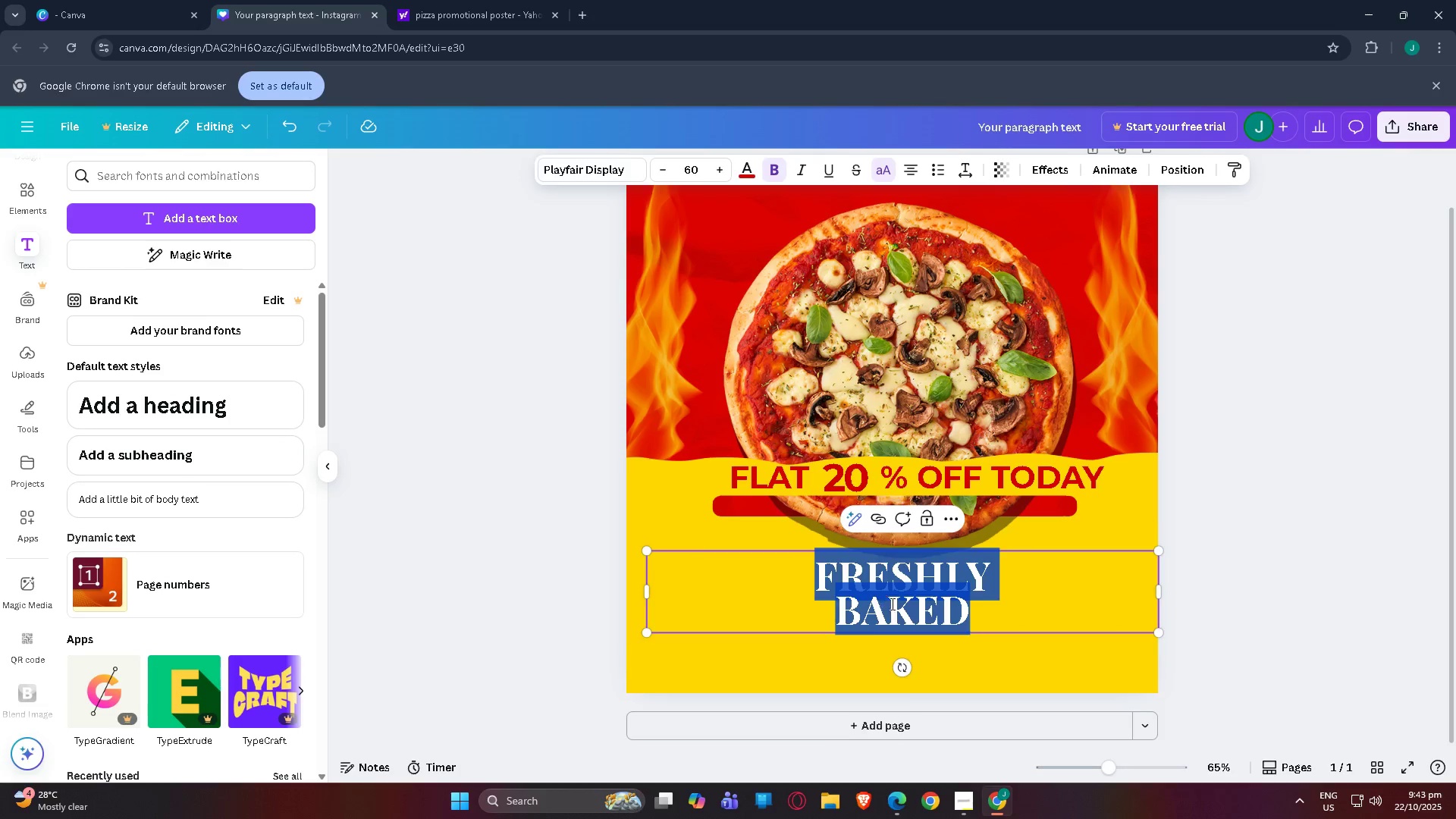 
key(Control+V)
 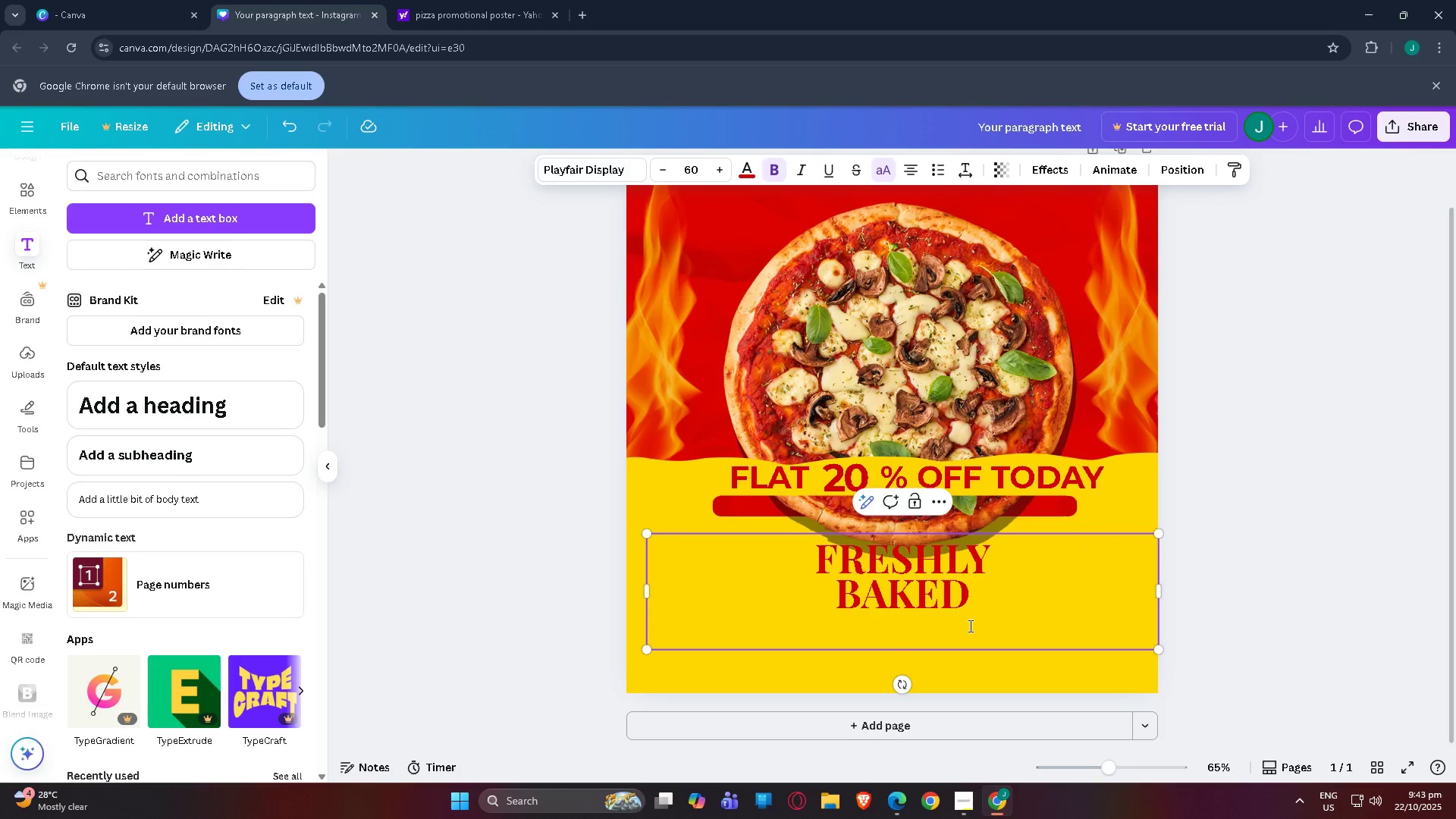 
key(Control+Z)
 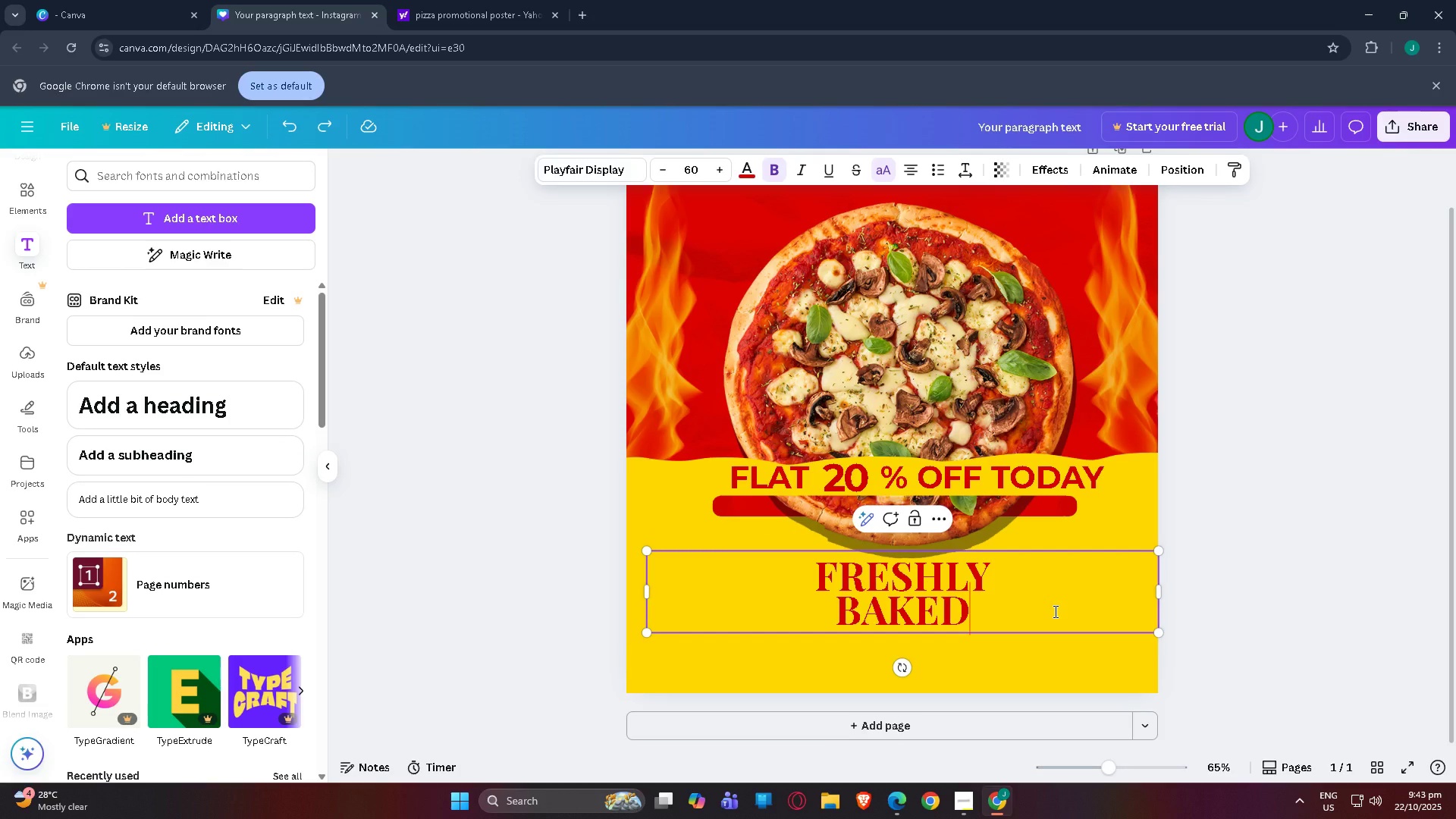 
left_click_drag(start_coordinate=[1054, 611], to_coordinate=[799, 571])
 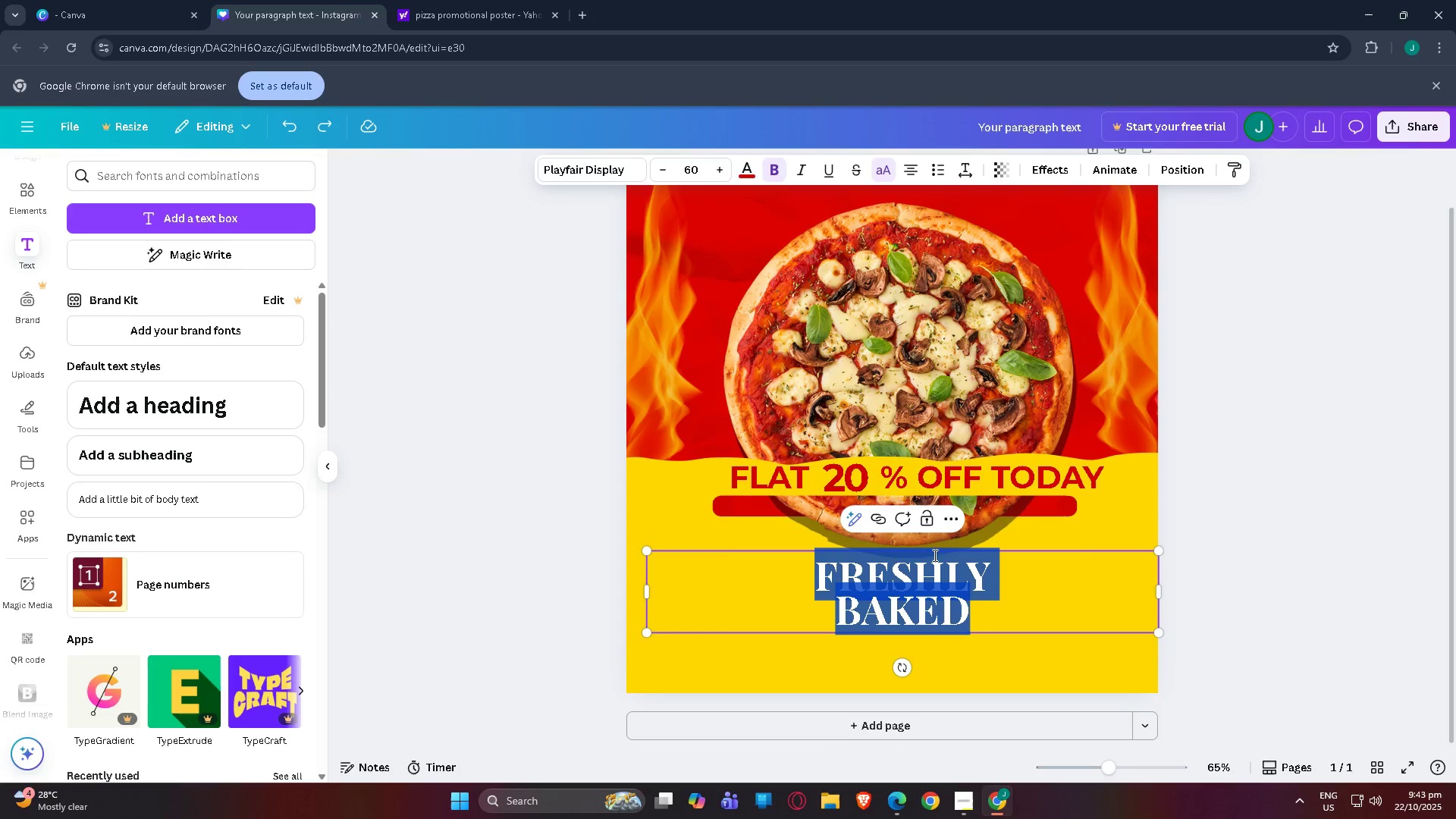 
key(Control+ControlLeft)
 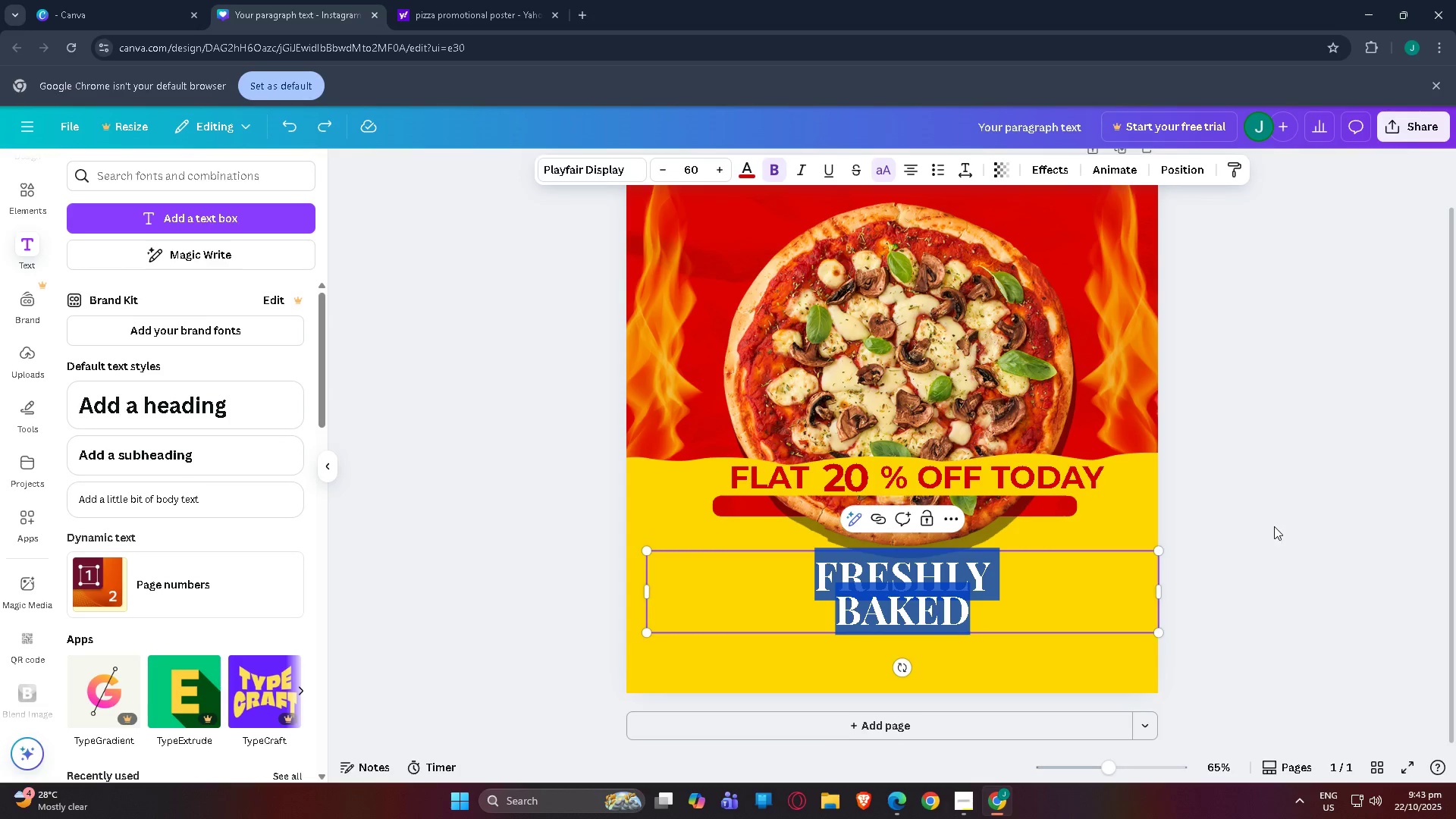 
key(Control+ControlLeft)
 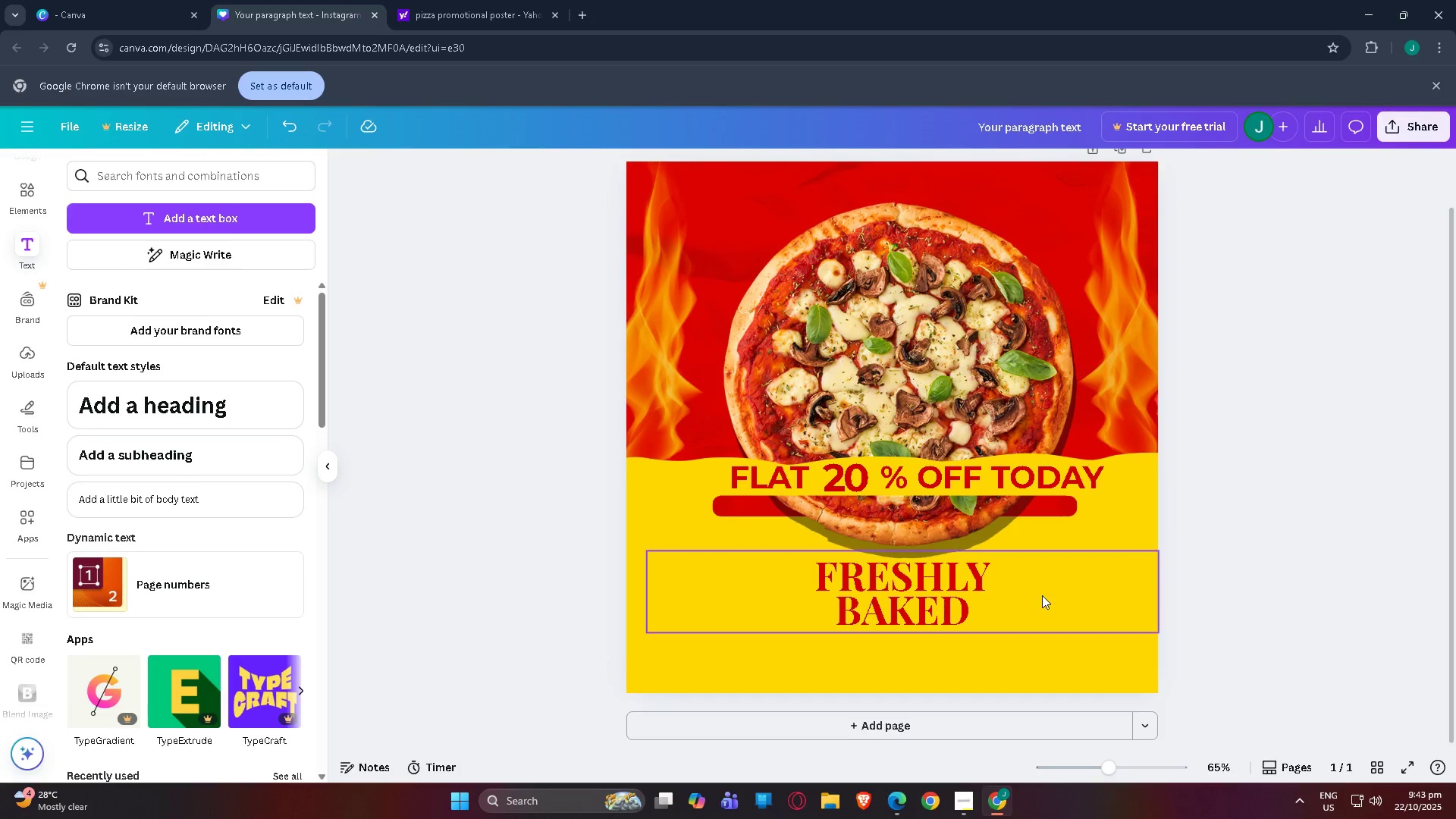 
double_click([1042, 595])
 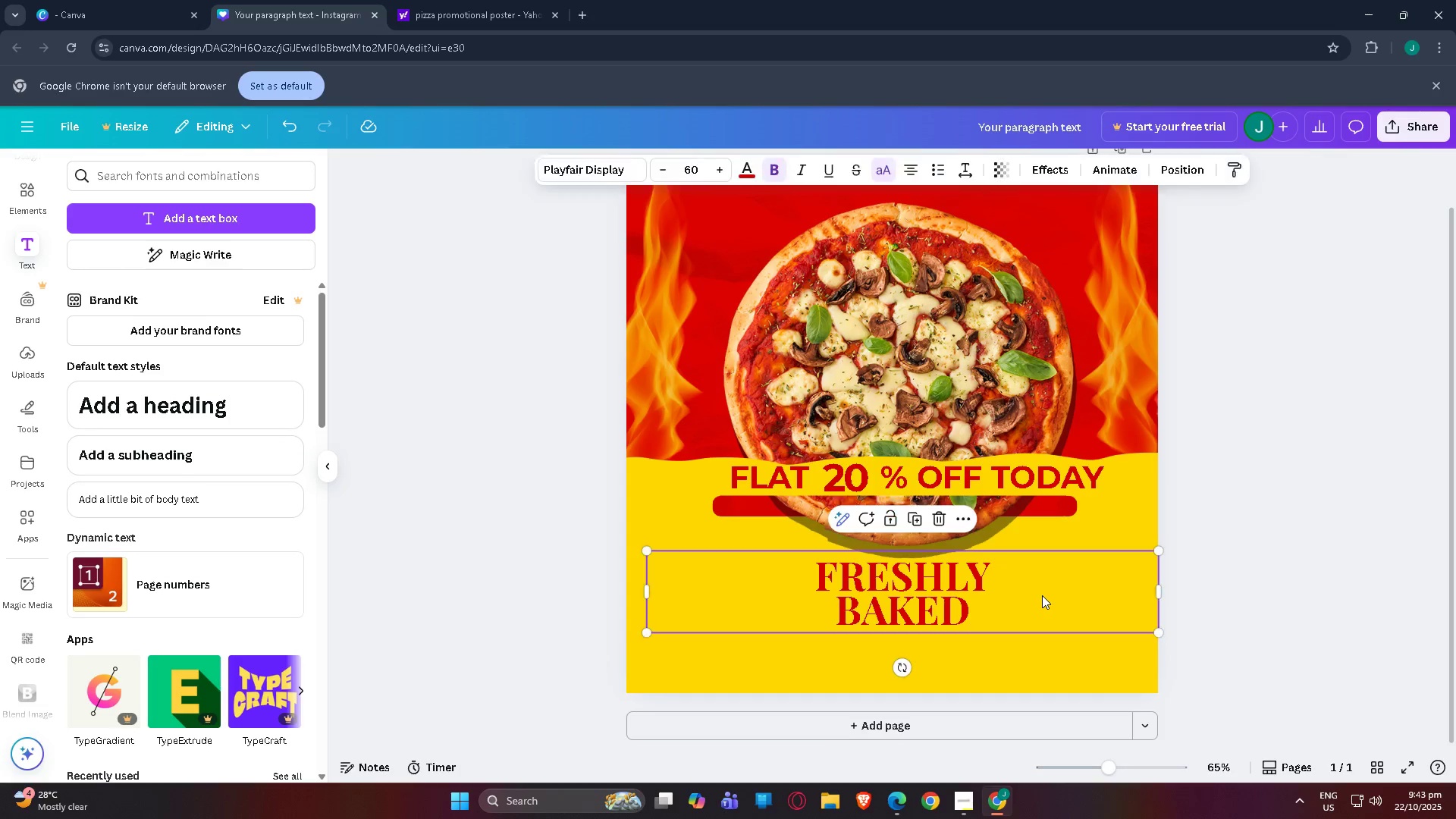 
key(Control+C)
 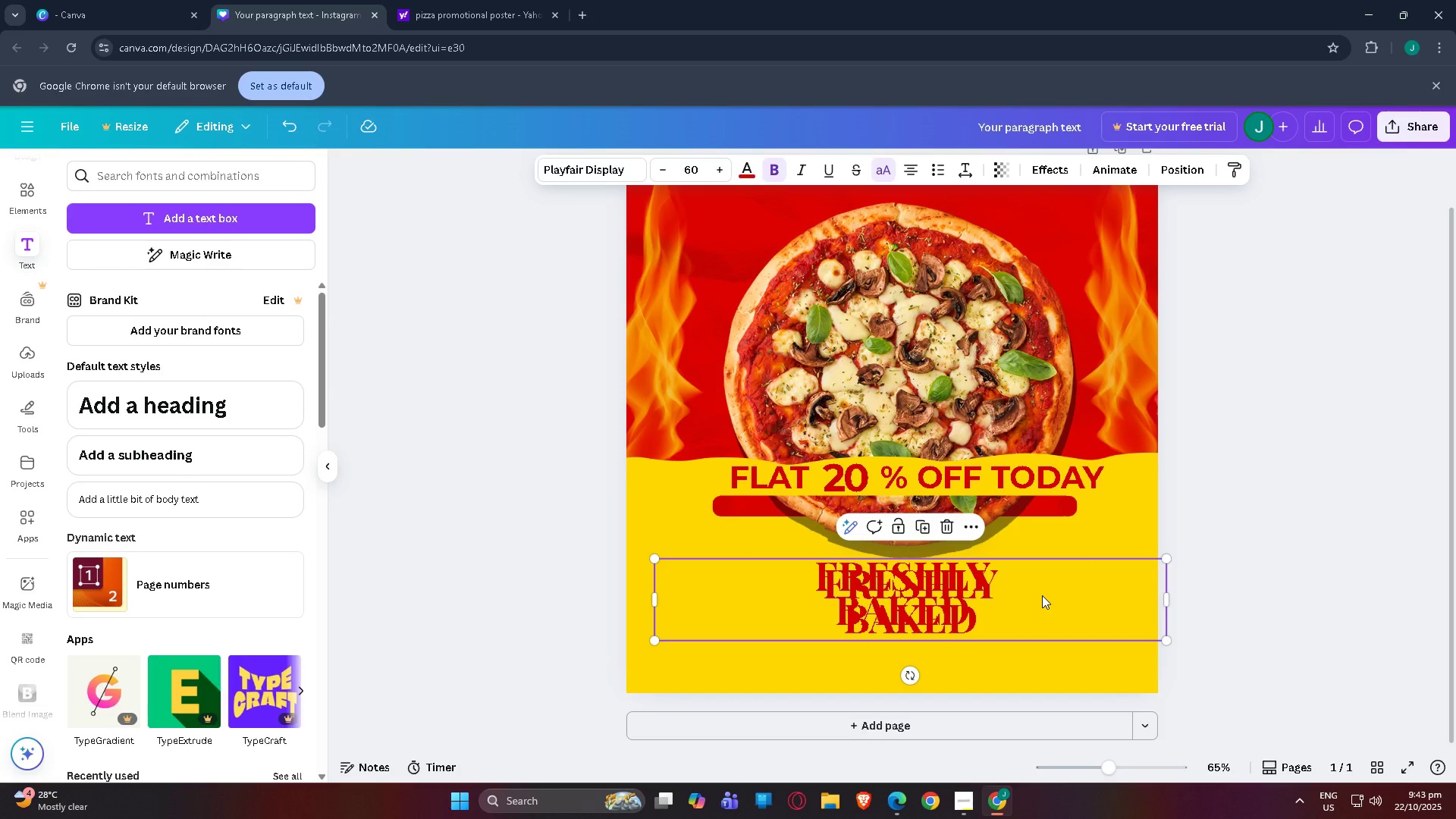 
key(Control+V)
 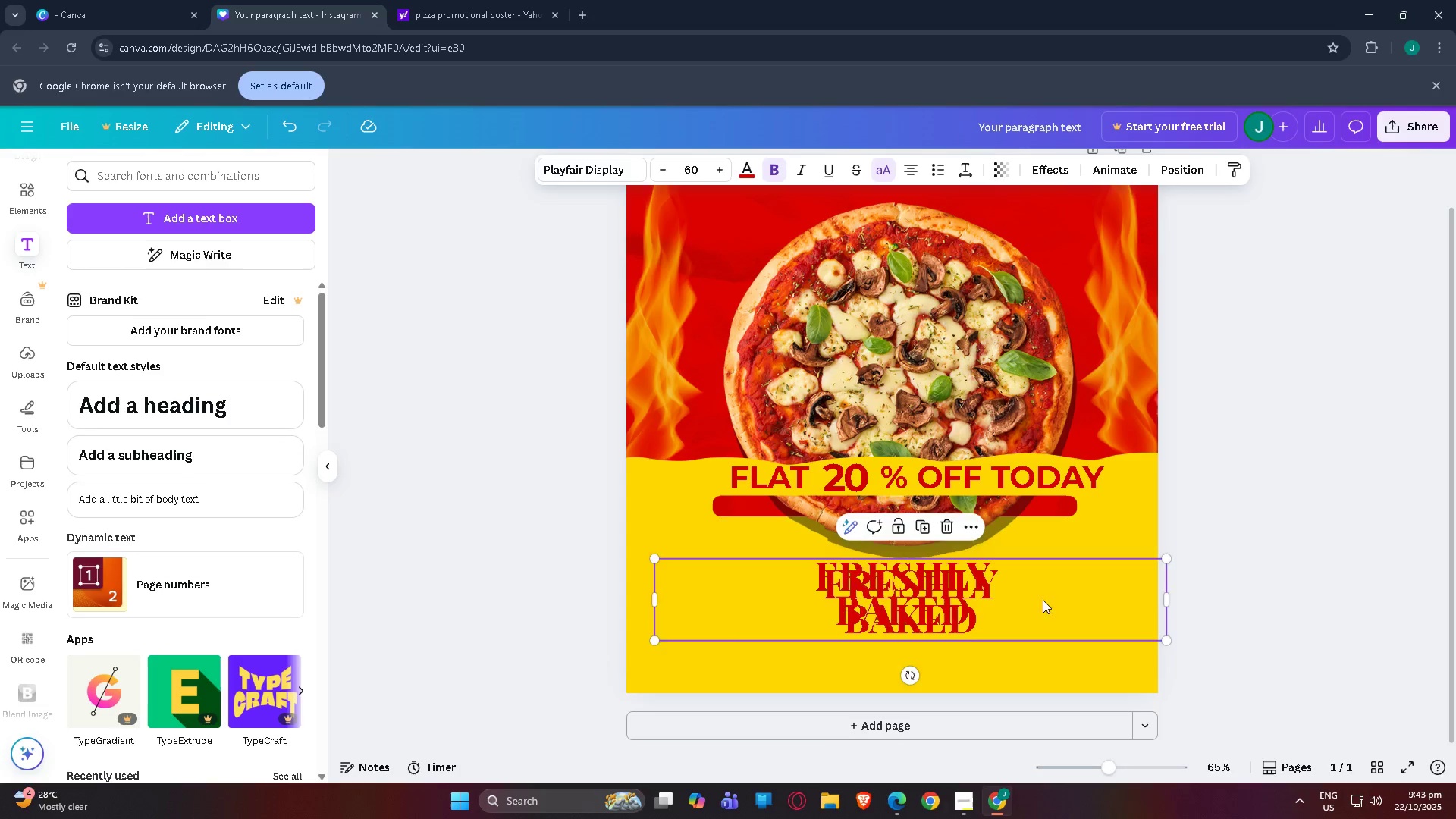 
left_click_drag(start_coordinate=[1043, 598], to_coordinate=[1045, 659])
 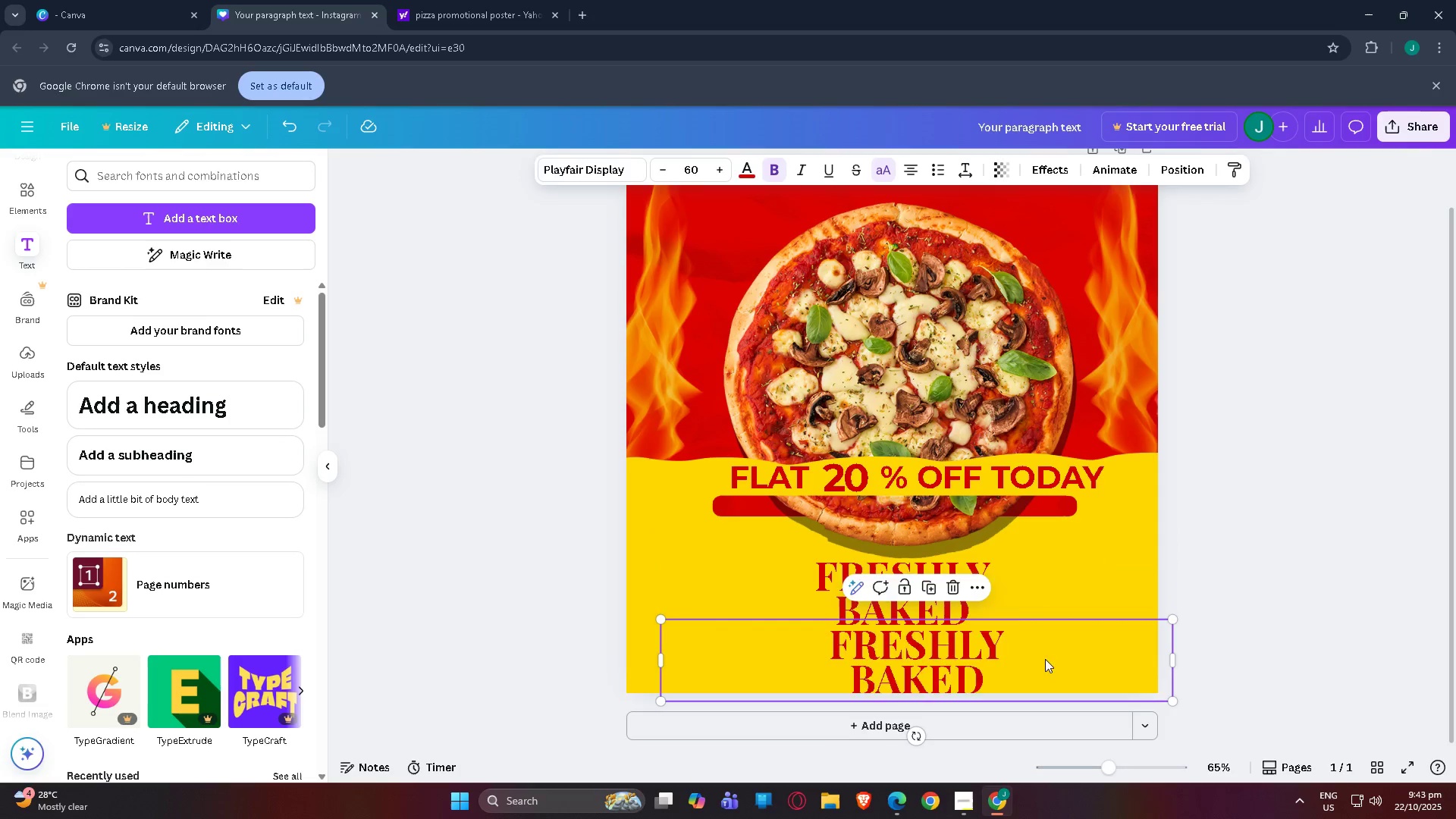 
double_click([1045, 659])
 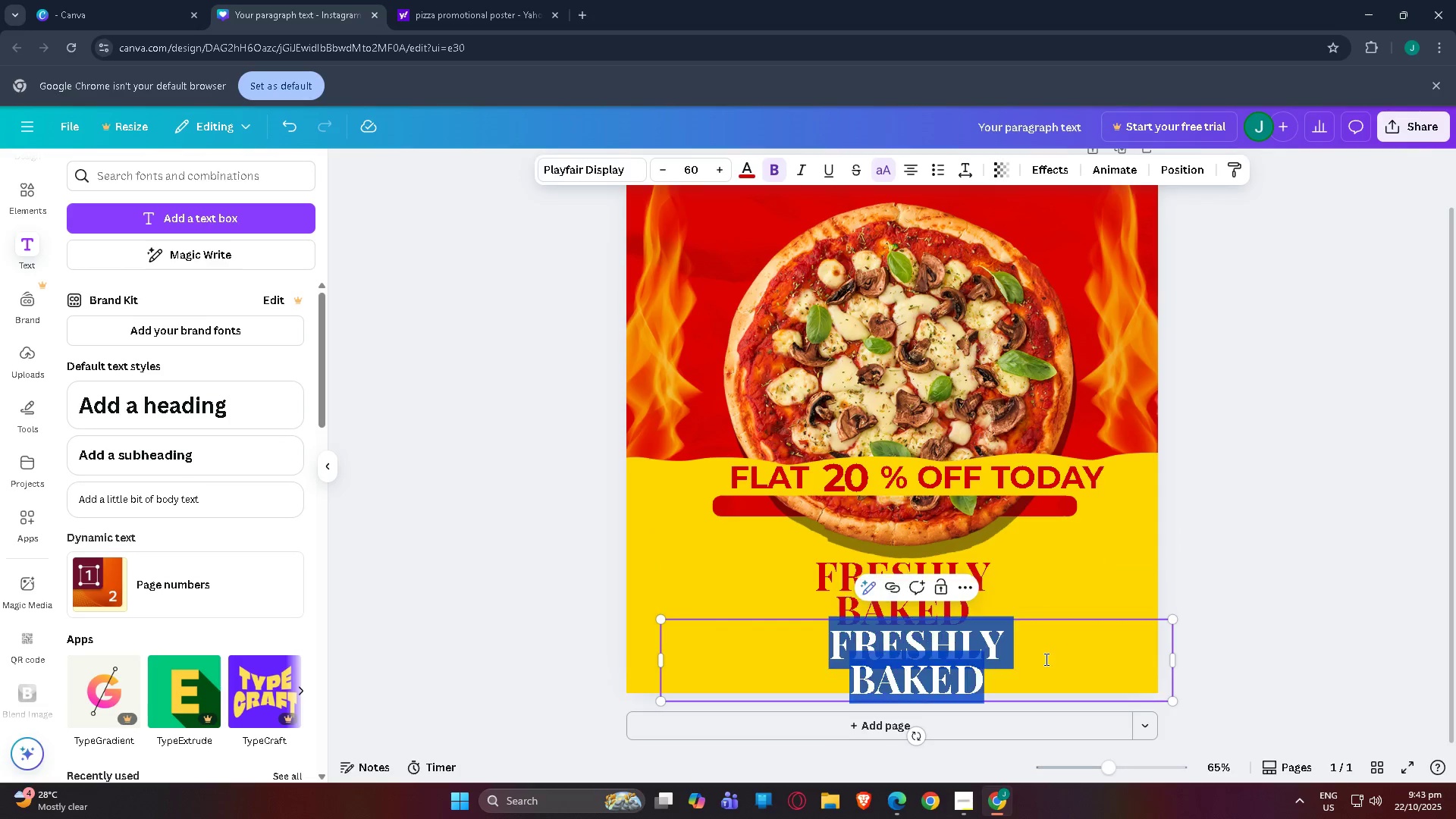 
triple_click([1045, 659])
 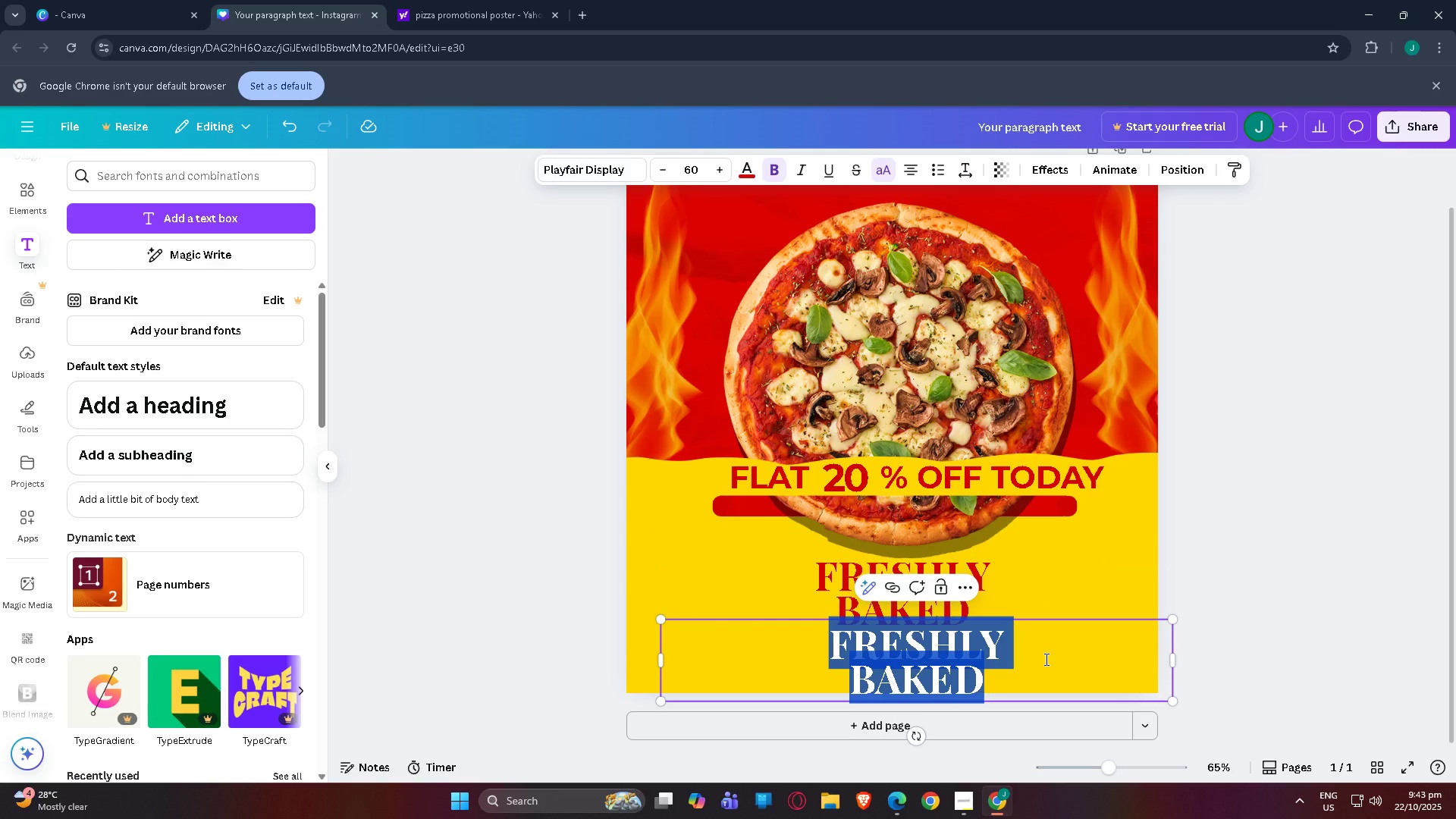 
type(Jus)
key(Backspace)
key(Backspace)
type(U)
key(Backspace)
key(Backspace)
 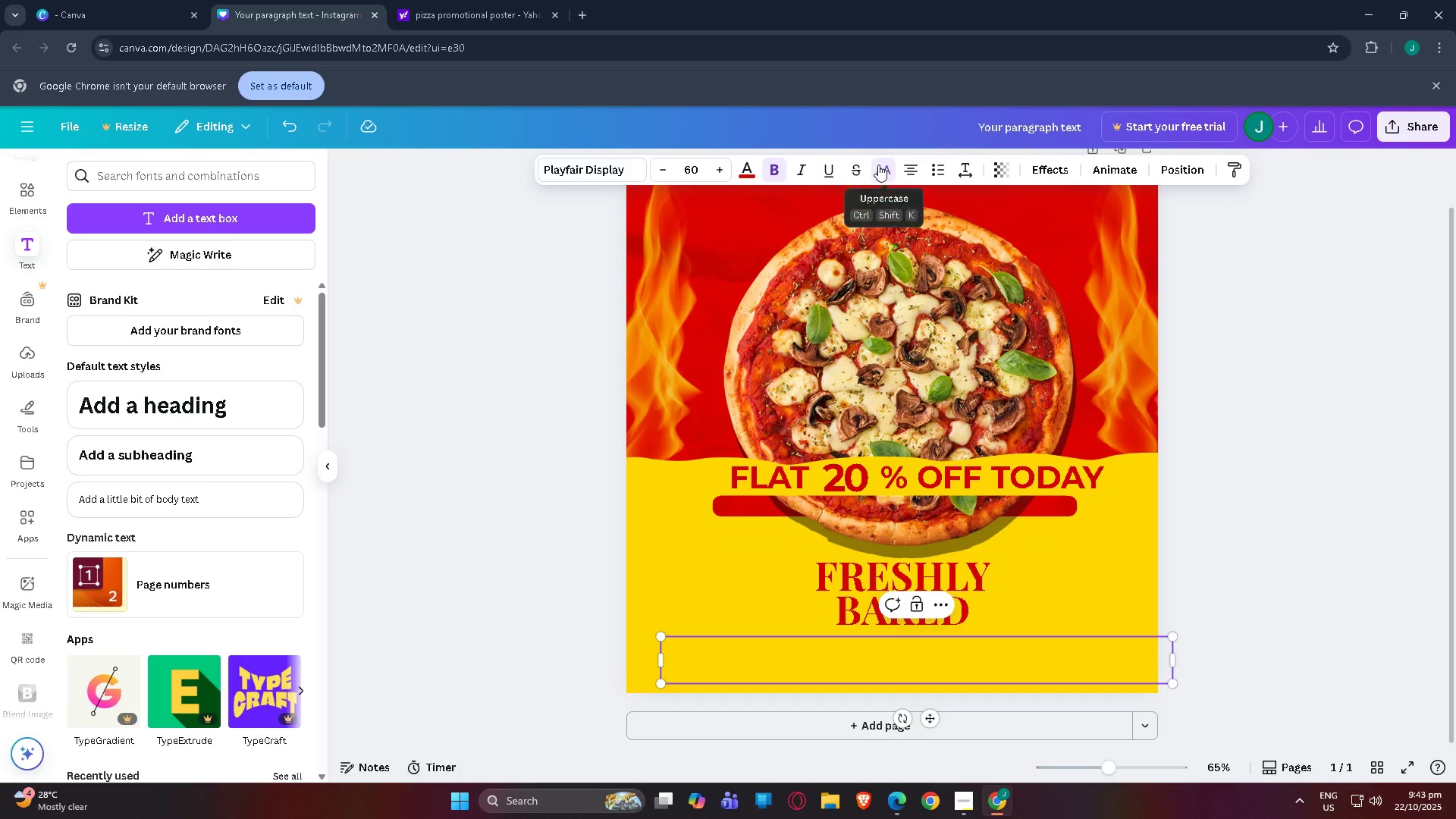 
left_click([878, 165])
 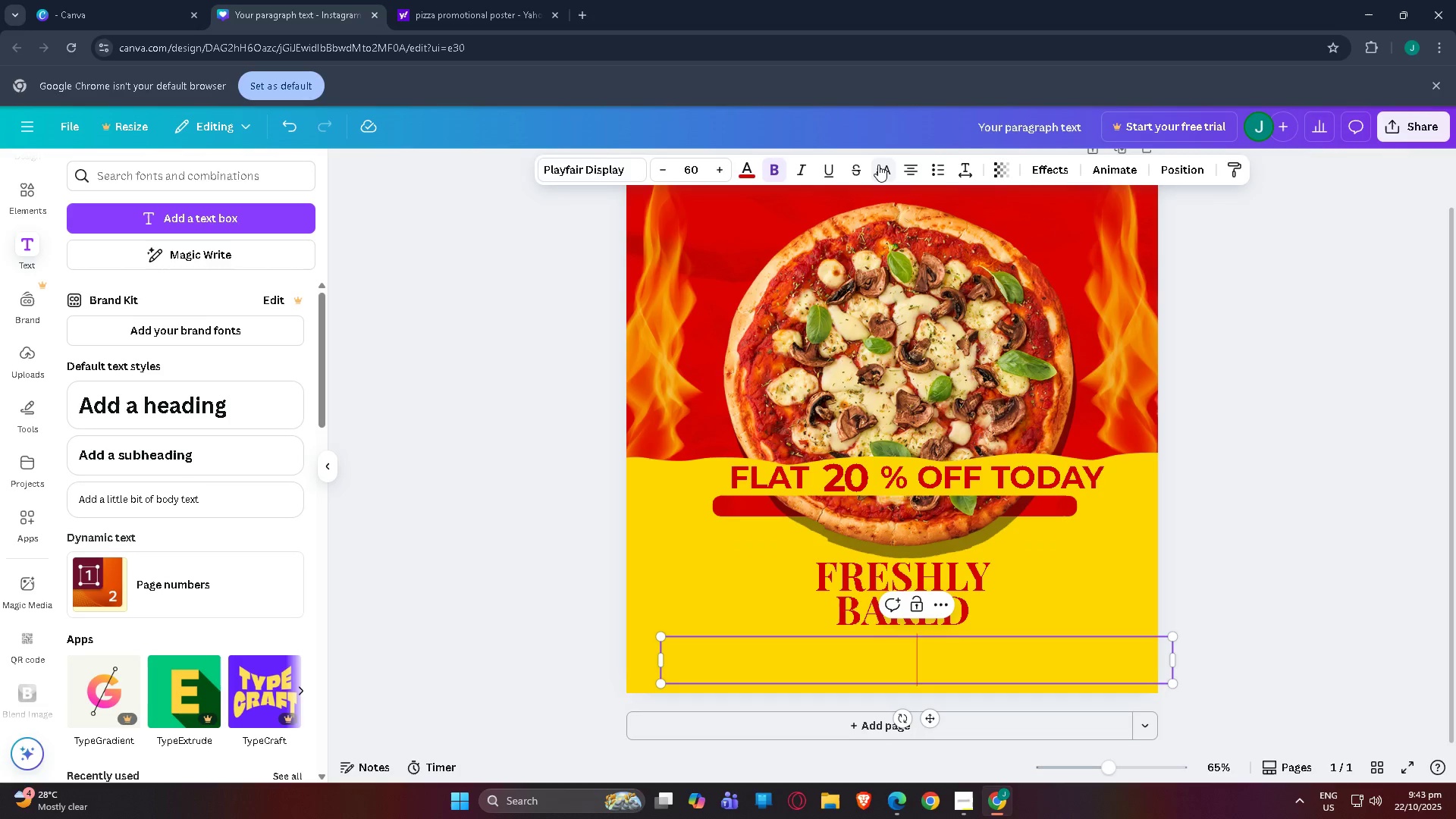 
type(Ju)
key(Backspace)
key(Backspace)
type(J)
key(Backspace)
type(jUST )
key(Backspace)
type( FOR U)
key(Backspace)
type(YOU)
 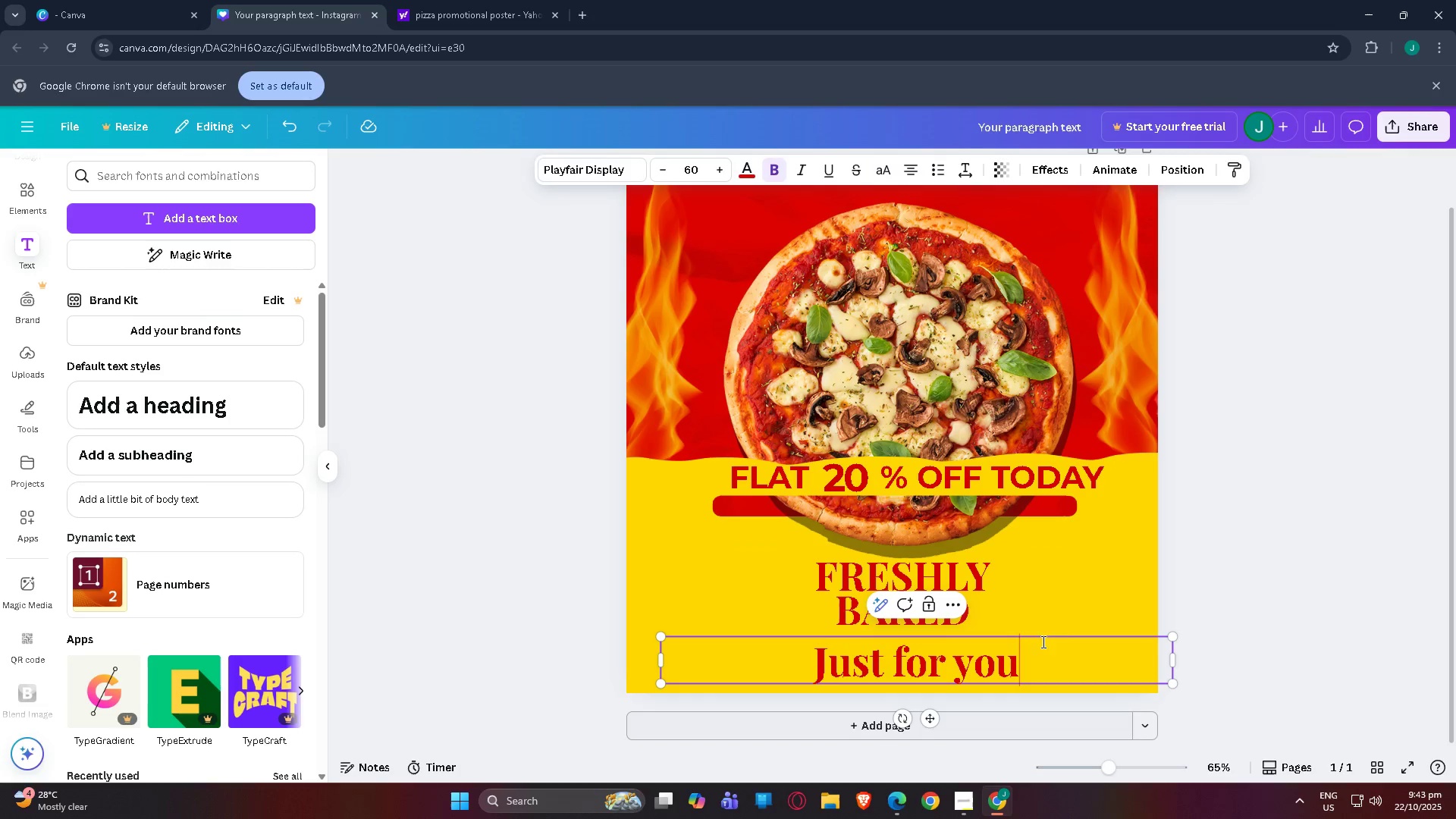 
left_click_drag(start_coordinate=[1044, 651], to_coordinate=[745, 644])
 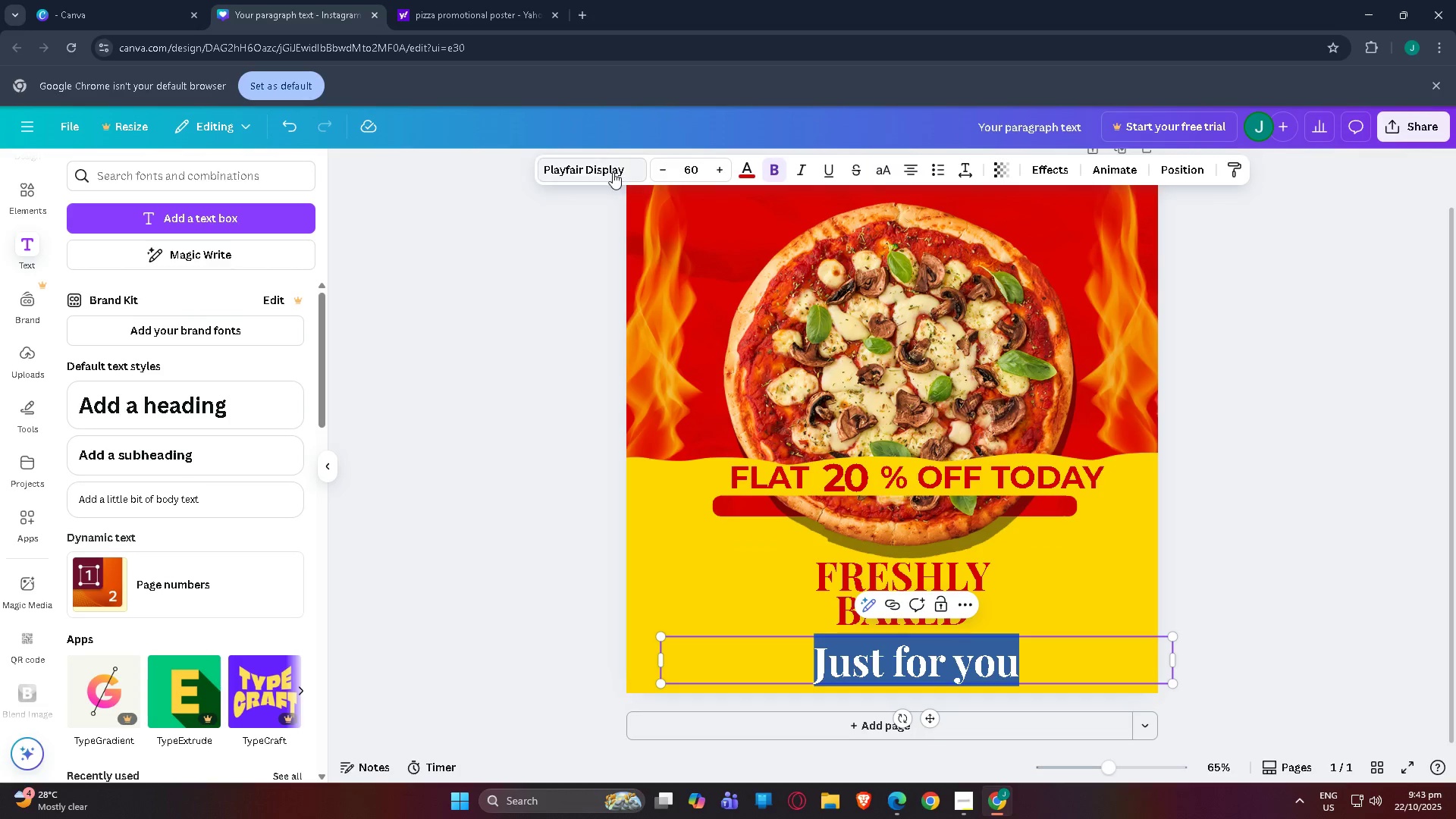 
left_click([613, 172])
 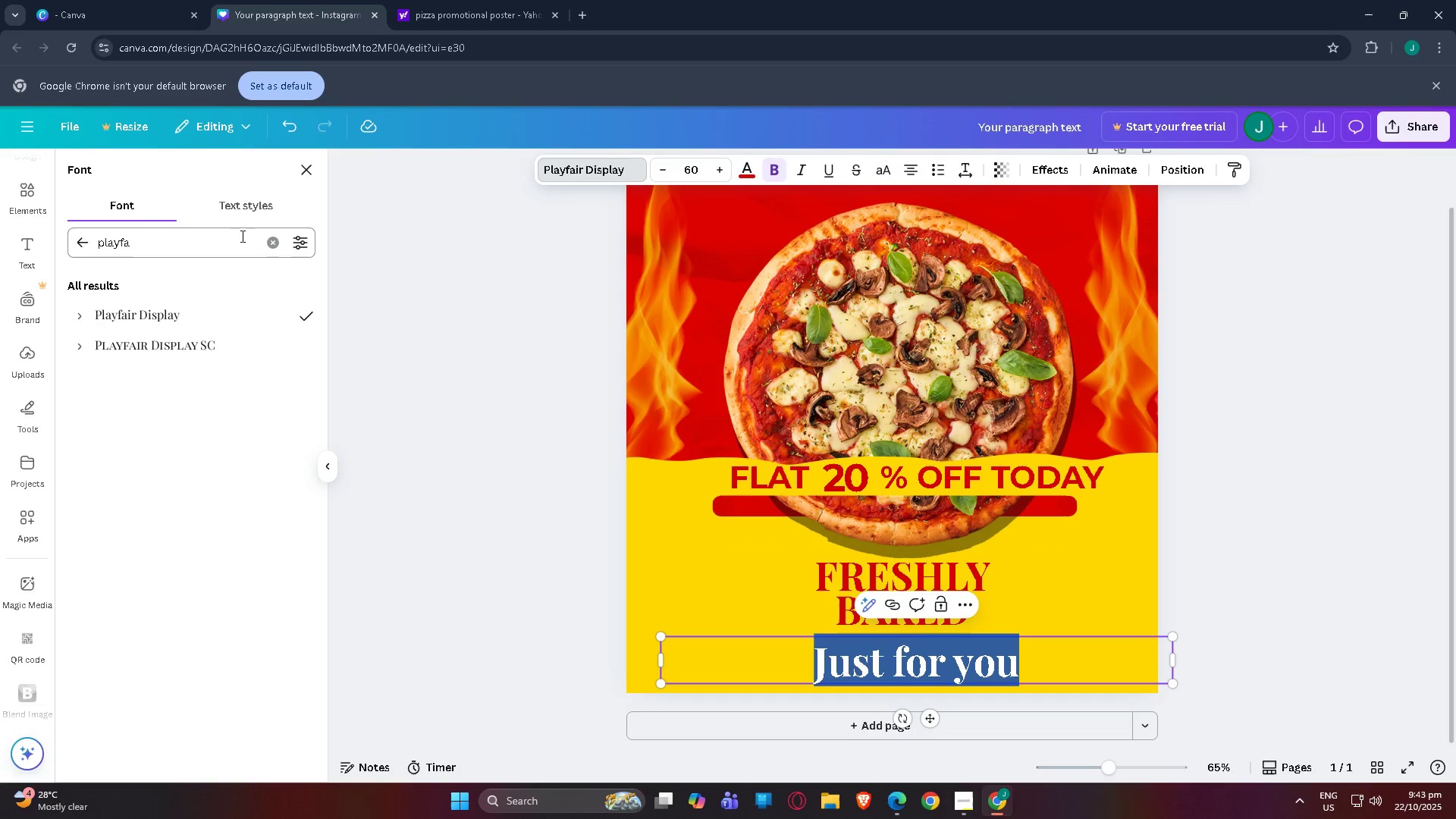 
left_click([274, 241])
 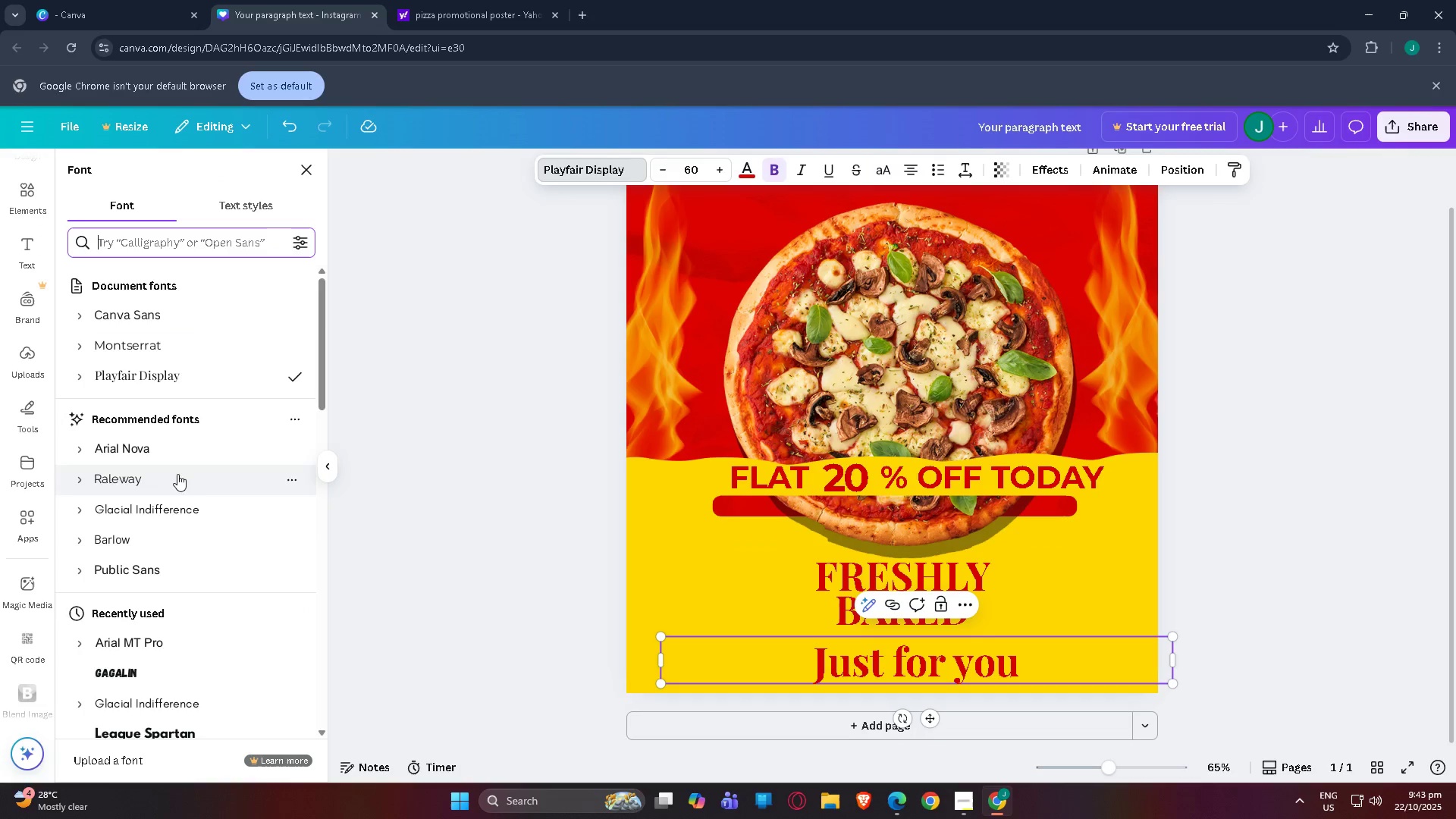 
scroll: coordinate [169, 562], scroll_direction: down, amount: 9.0
 